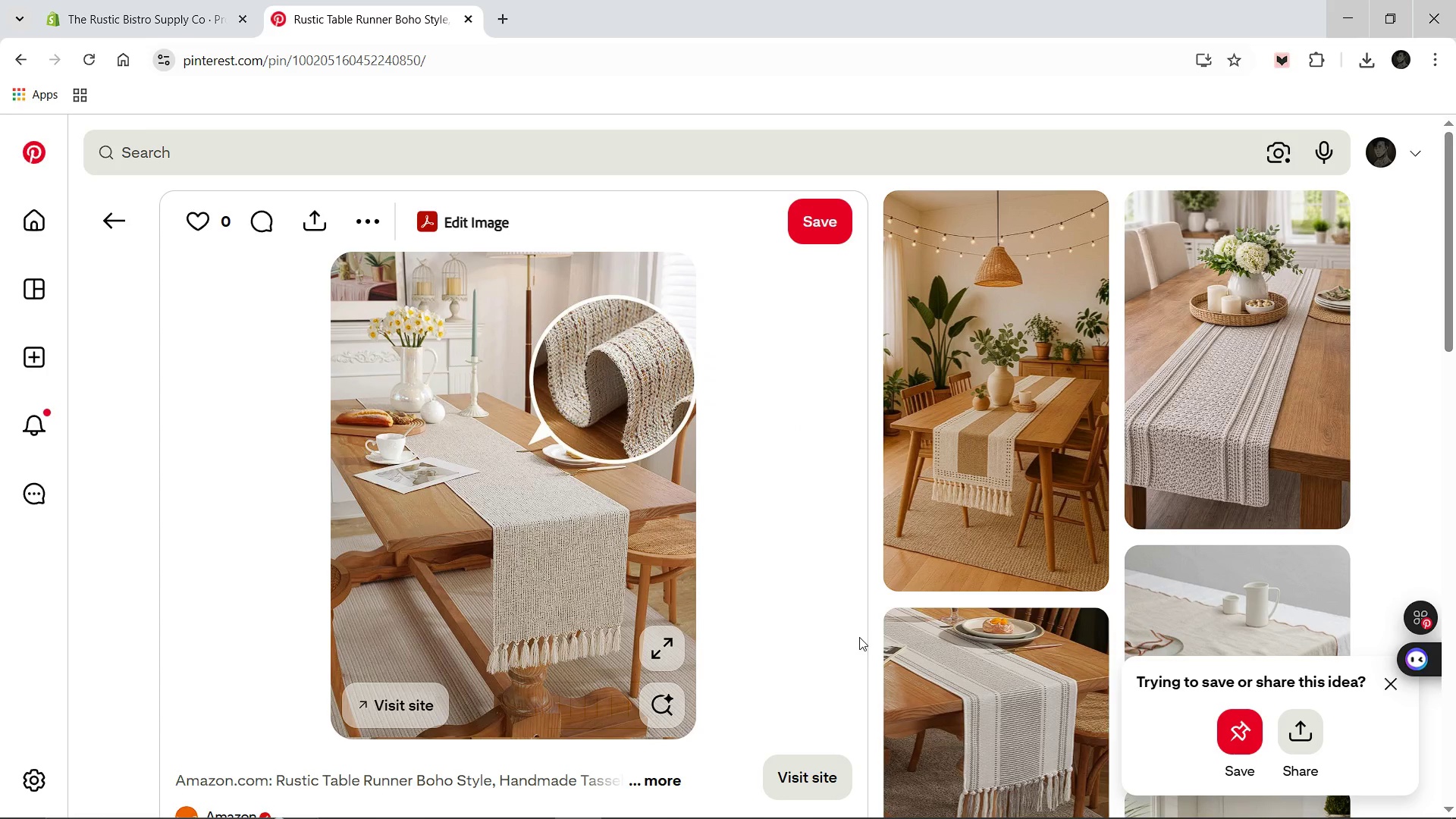 
left_click([1013, 696])
 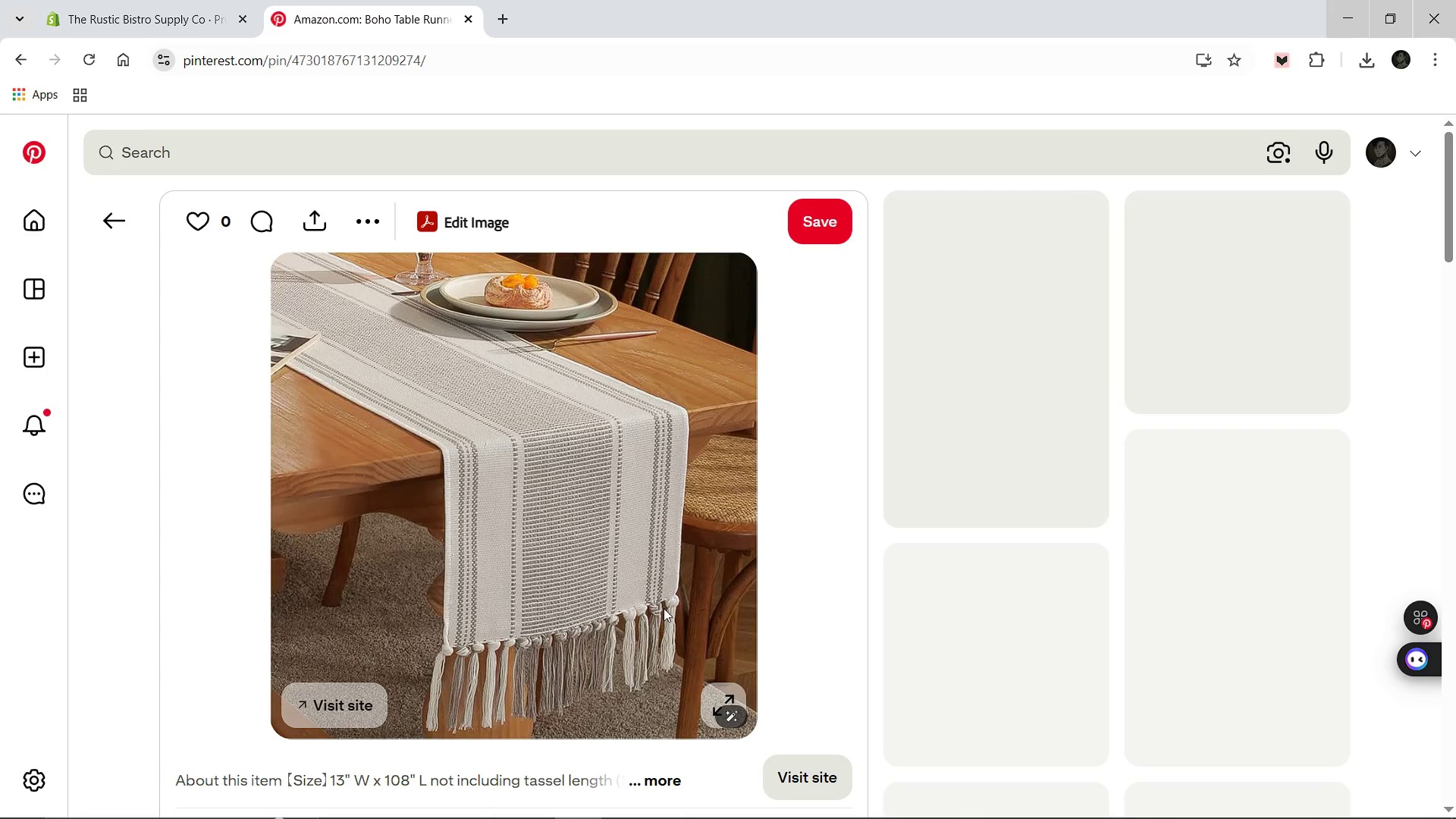 
right_click([535, 536])
 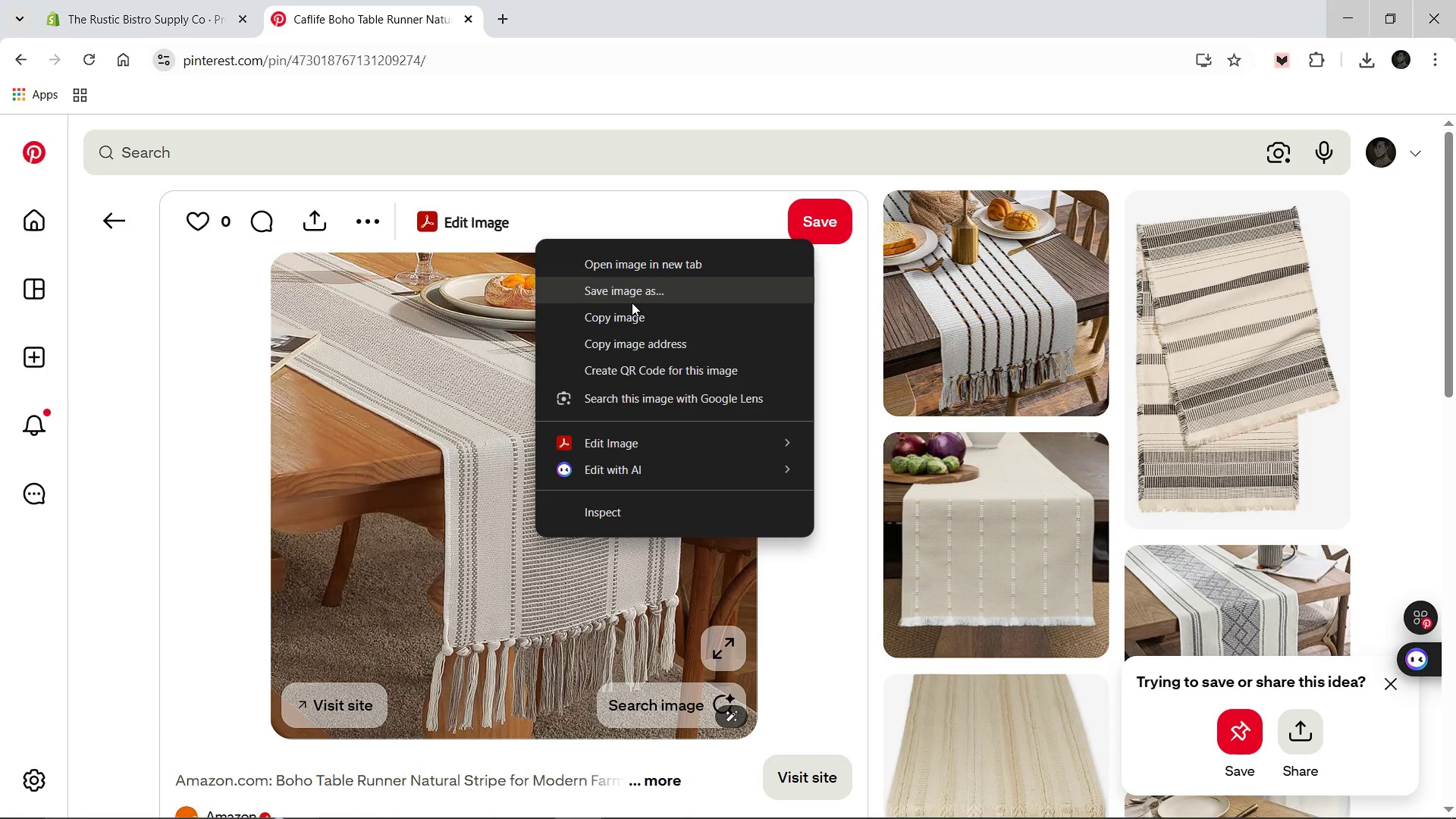 
left_click([632, 303])
 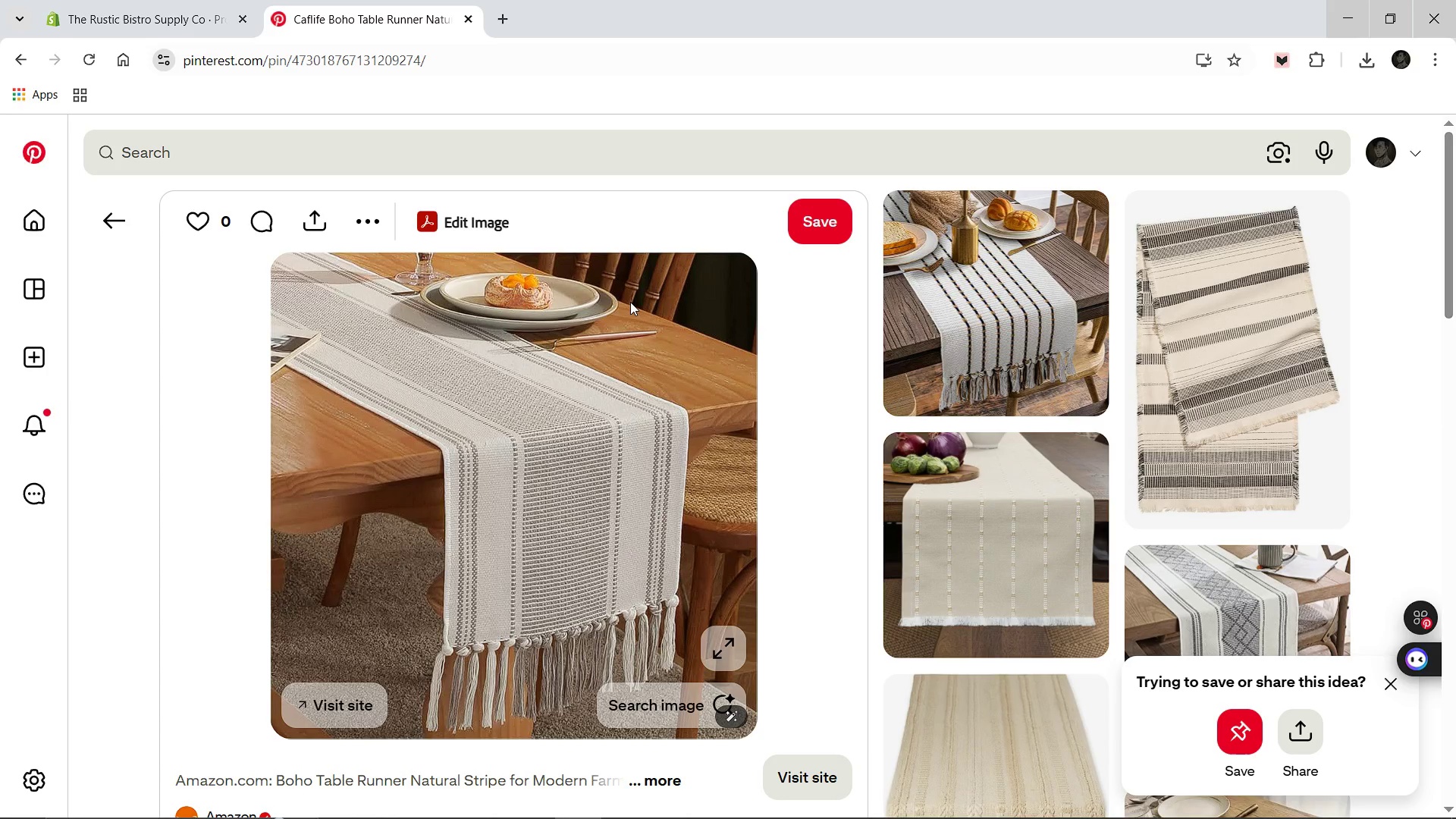 
hold_key(key=ShiftLeft, duration=0.52)
 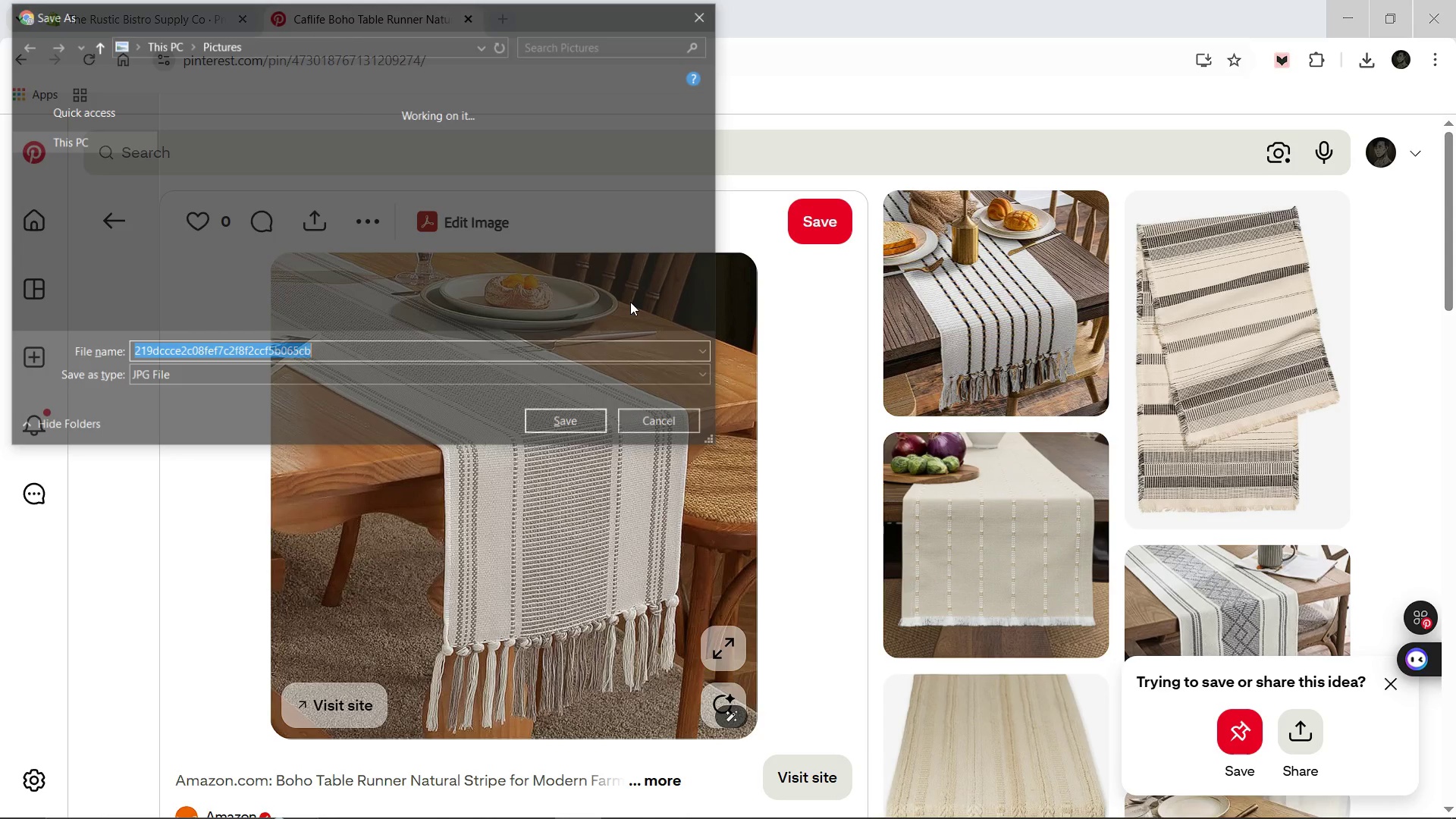 
type(Tasseled )
key(Backspace)
type(-Tabk)
key(Backspace)
type(le-Runner)
 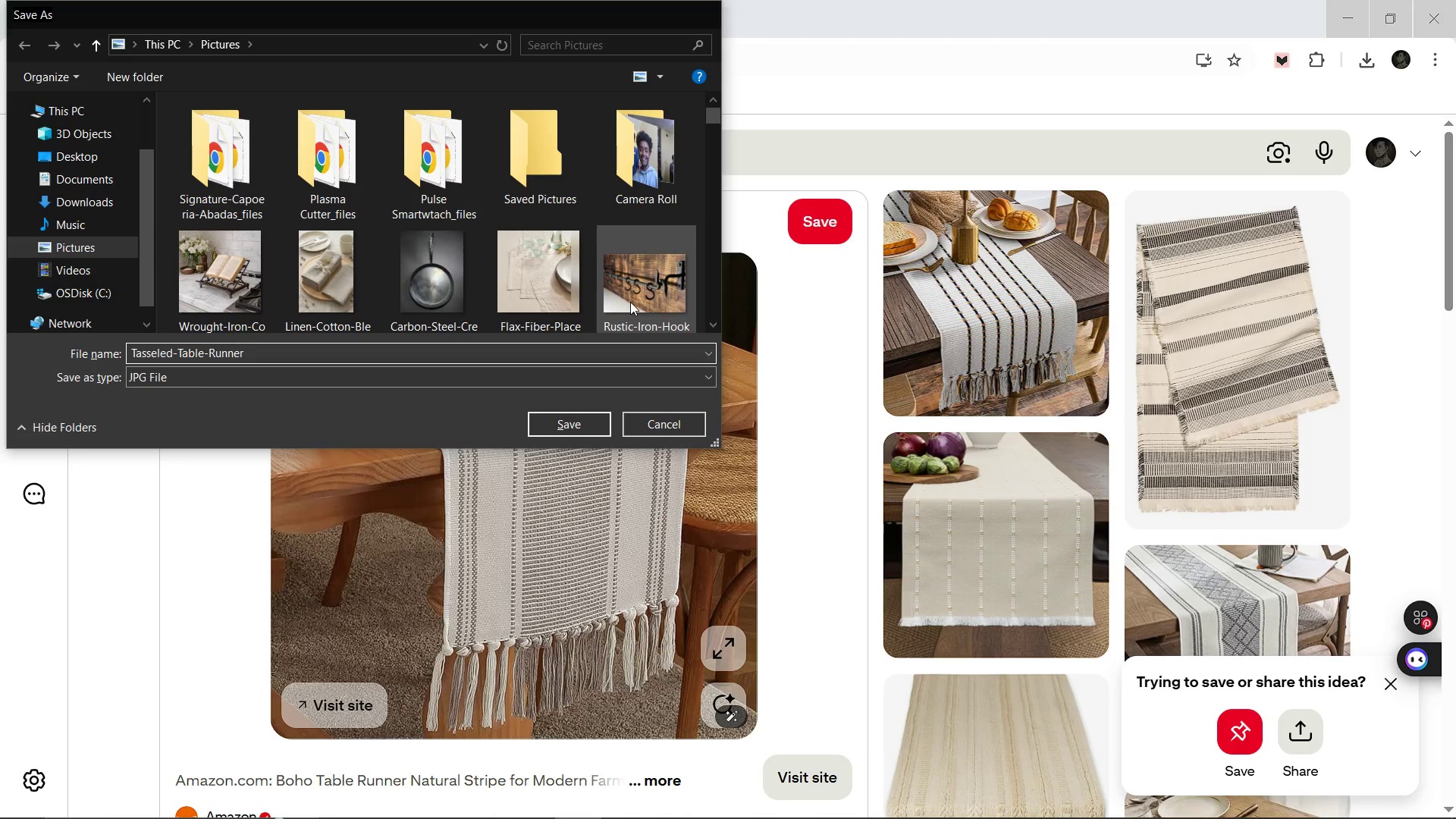 
 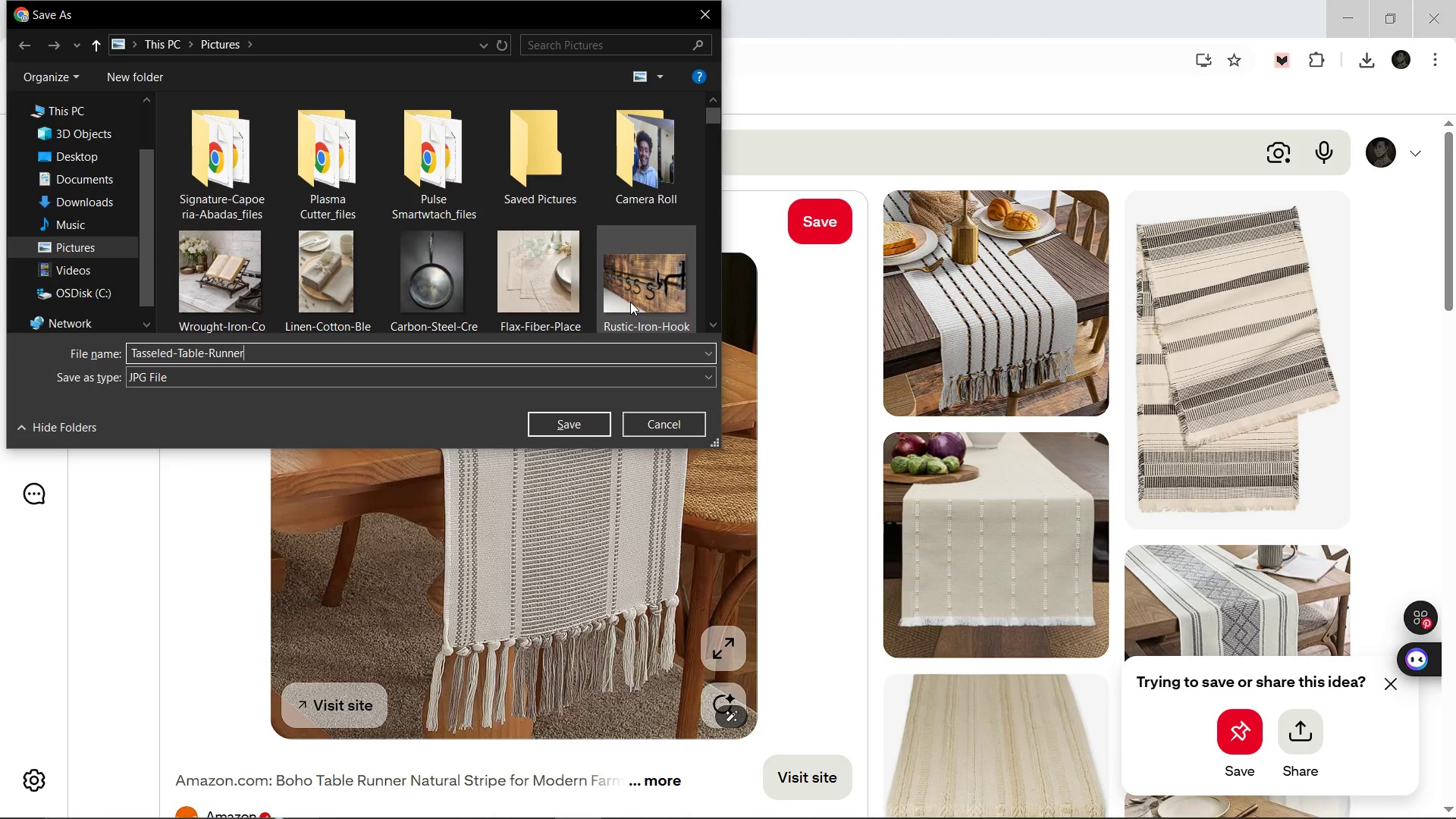 
key(Enter)
 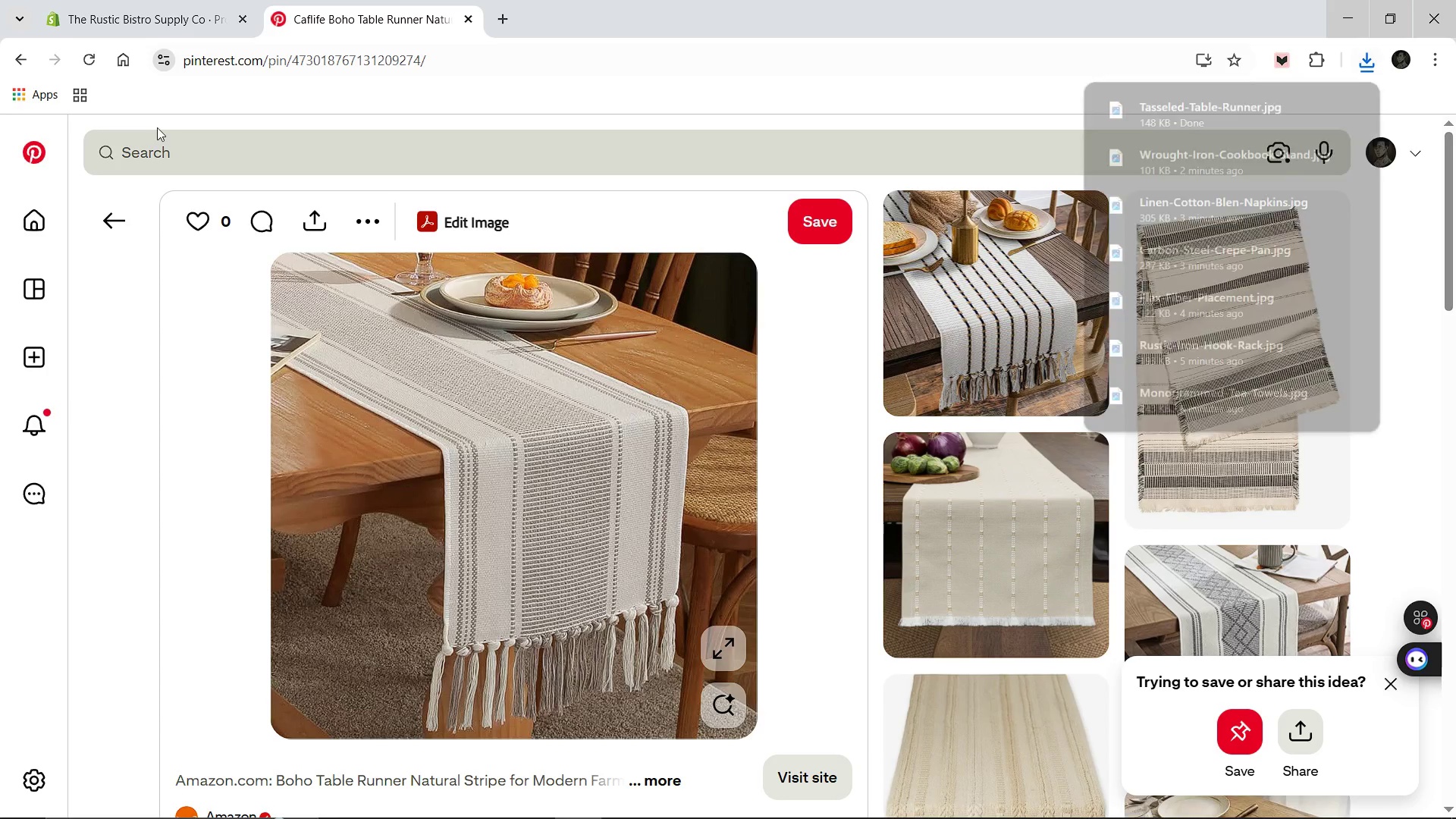 
left_click([150, 143])
 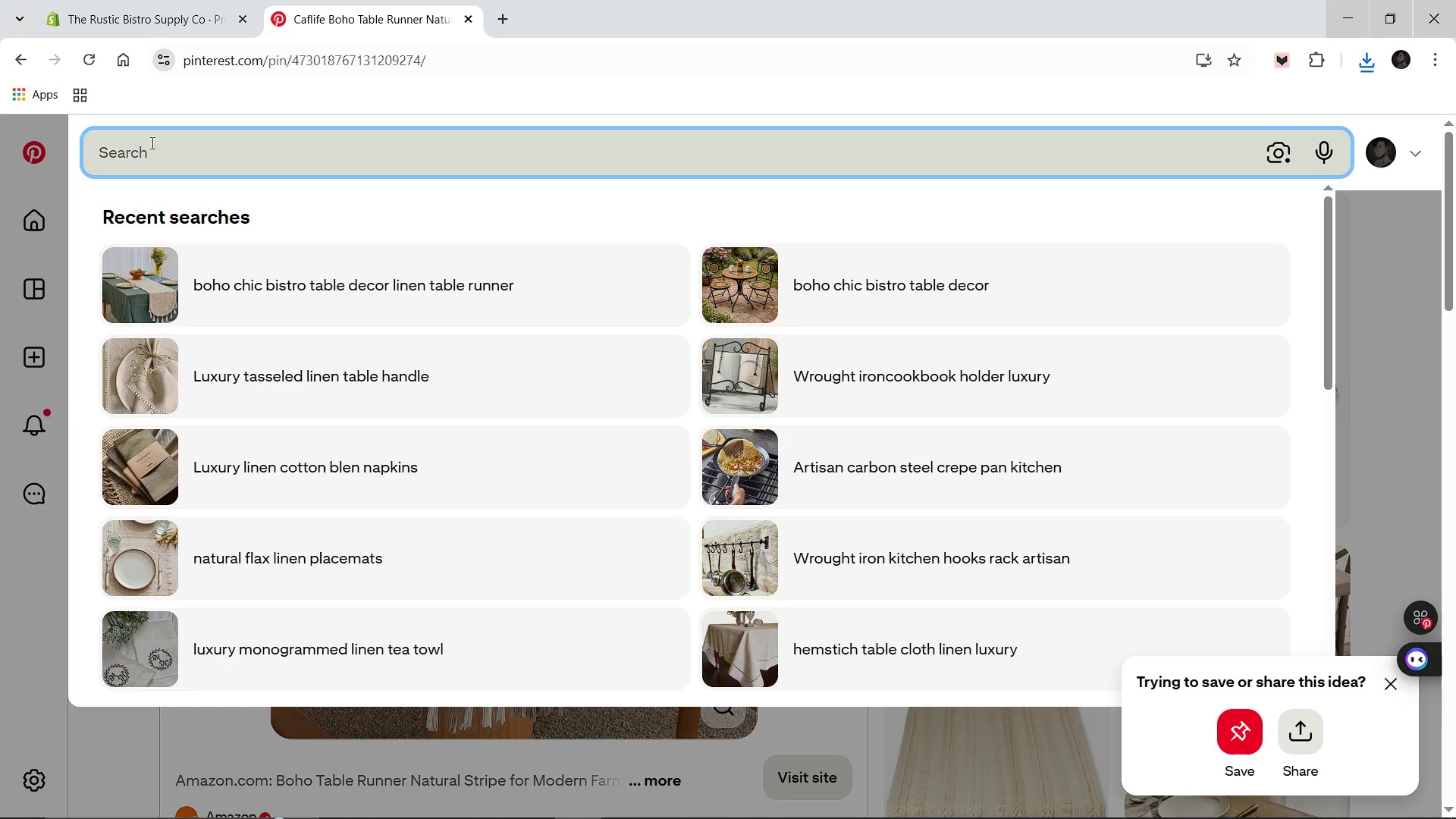 
type(Cast iron meat press wood handle)
 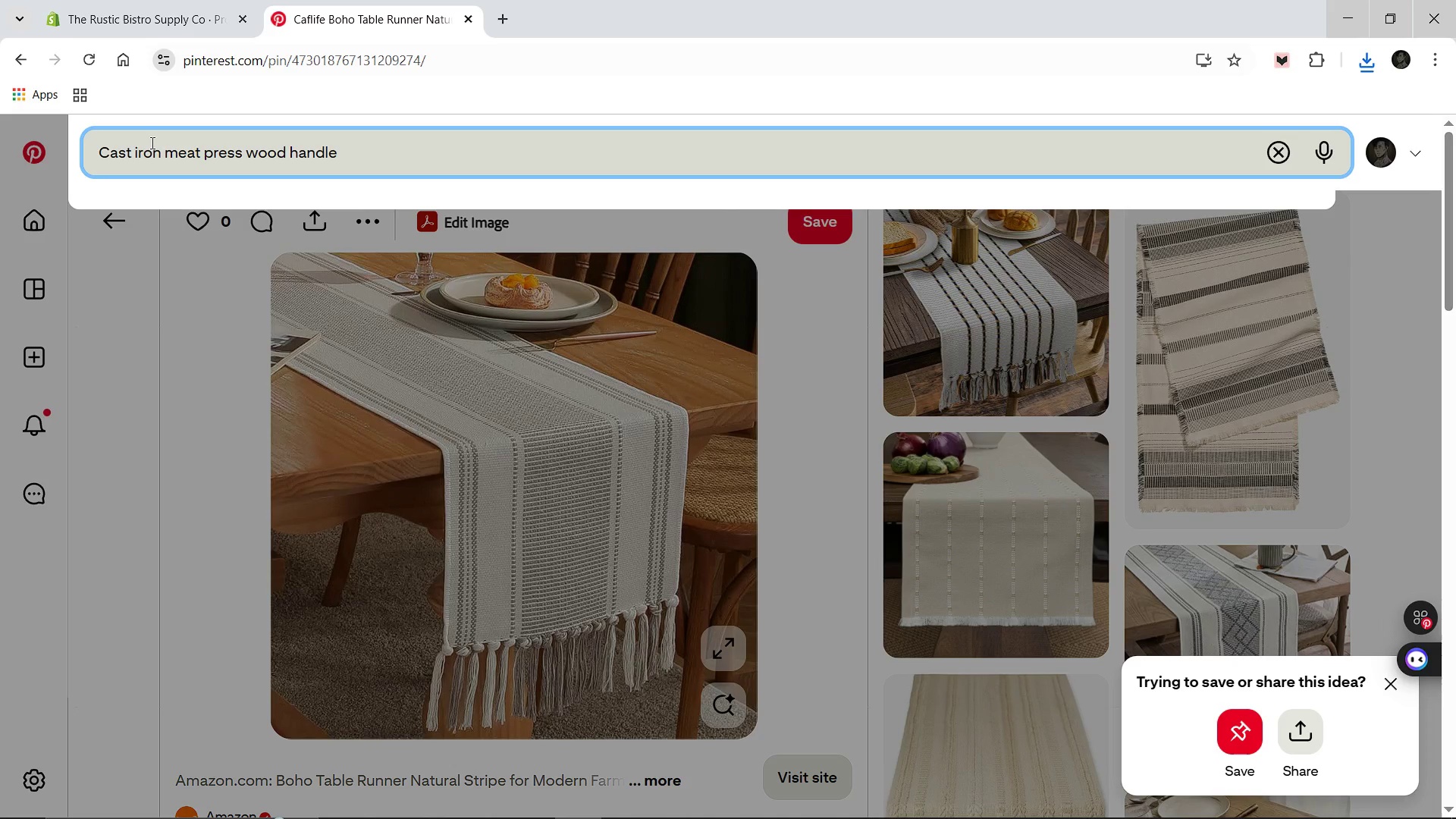 
key(Enter)
 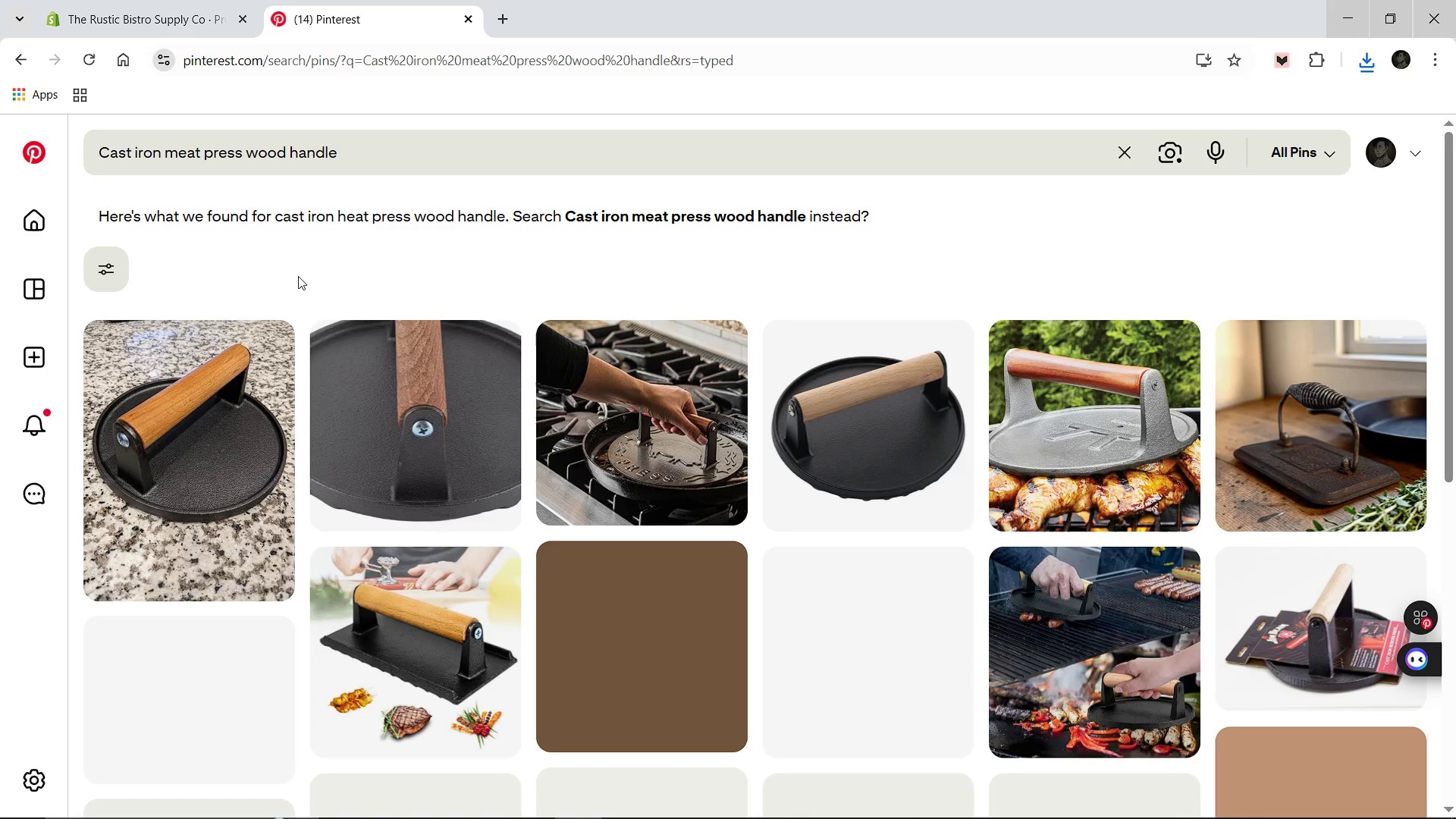 
wait(8.32)
 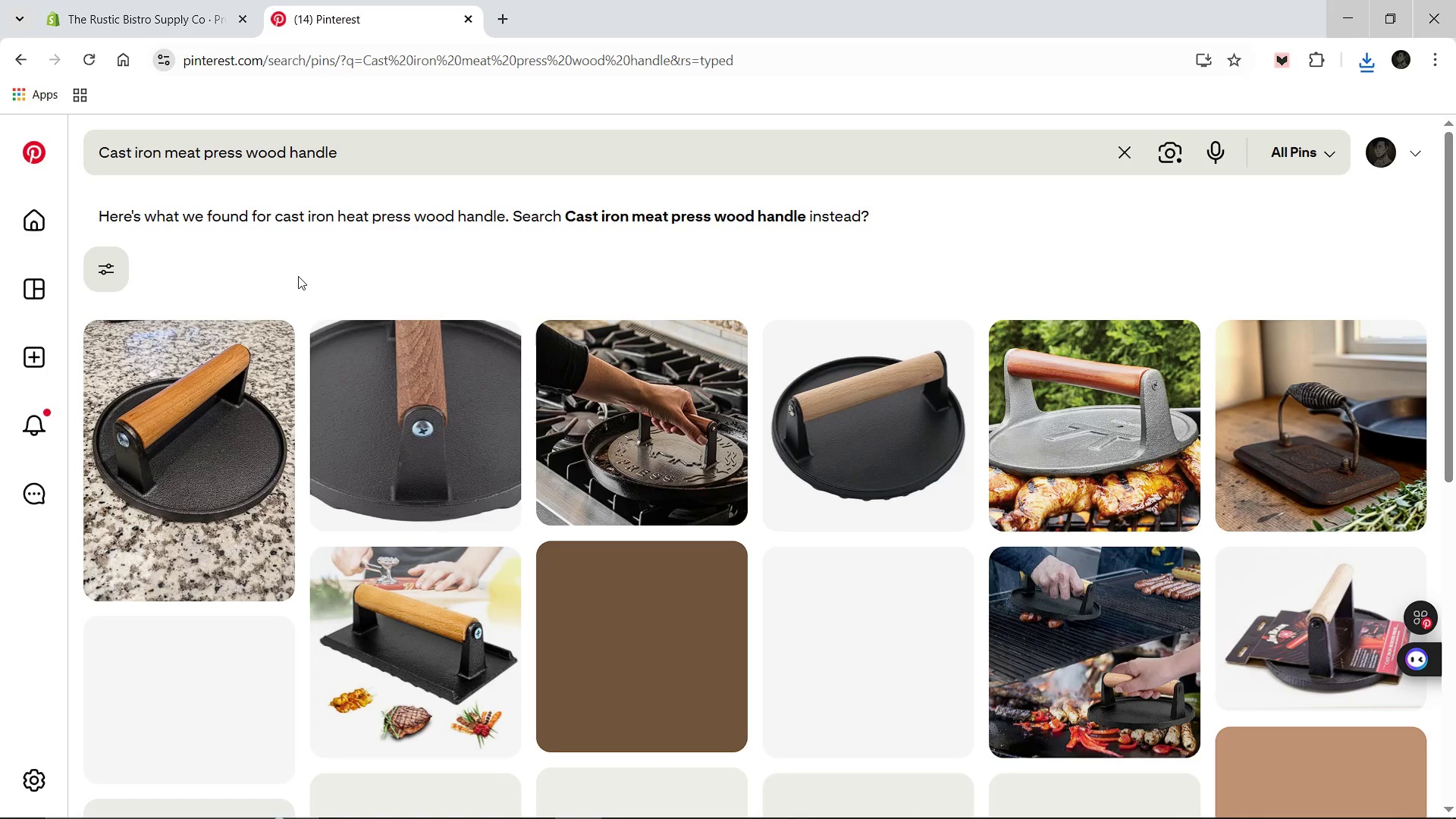 
mouse_move([432, 505])
 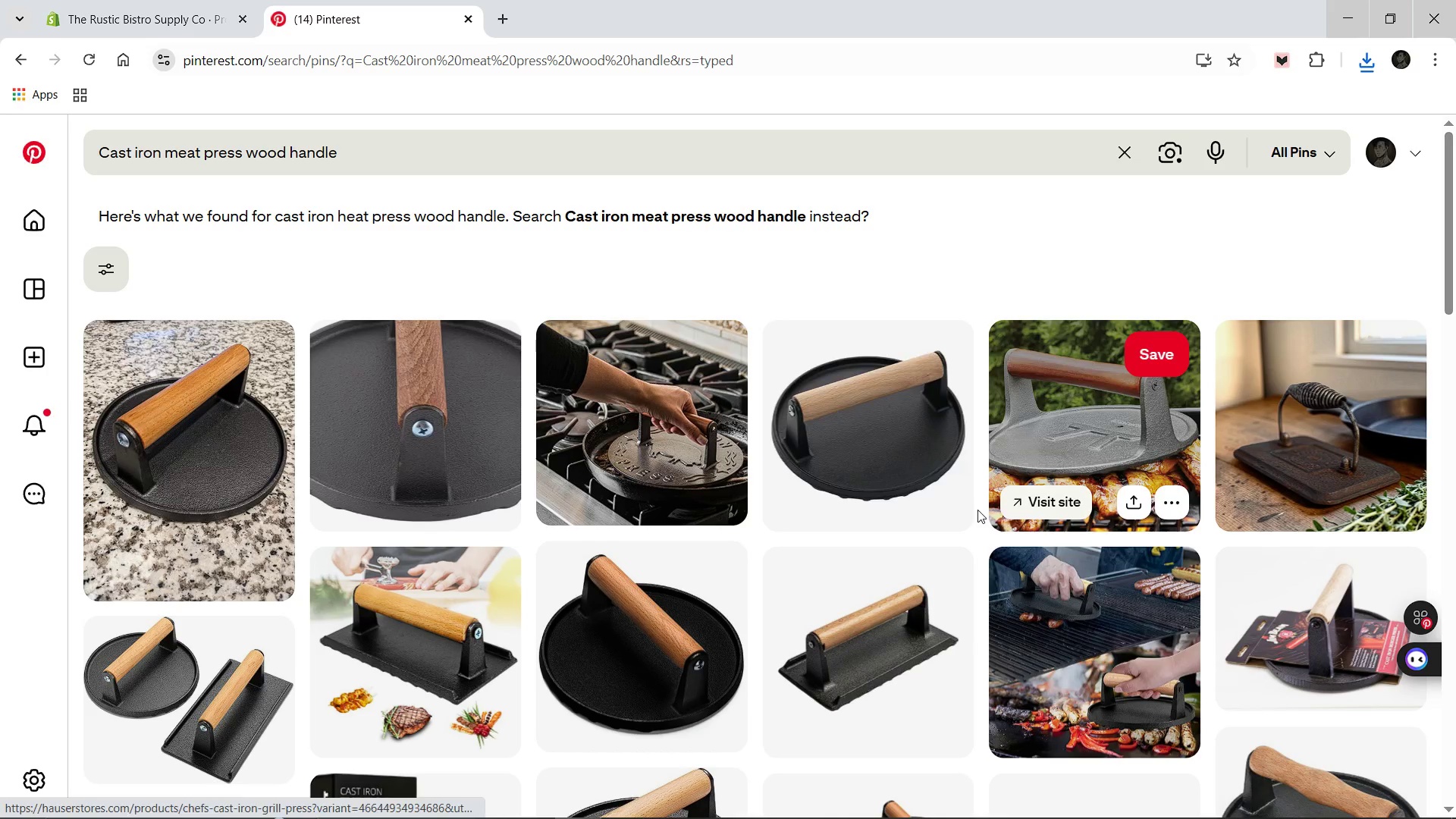 
wait(5.44)
 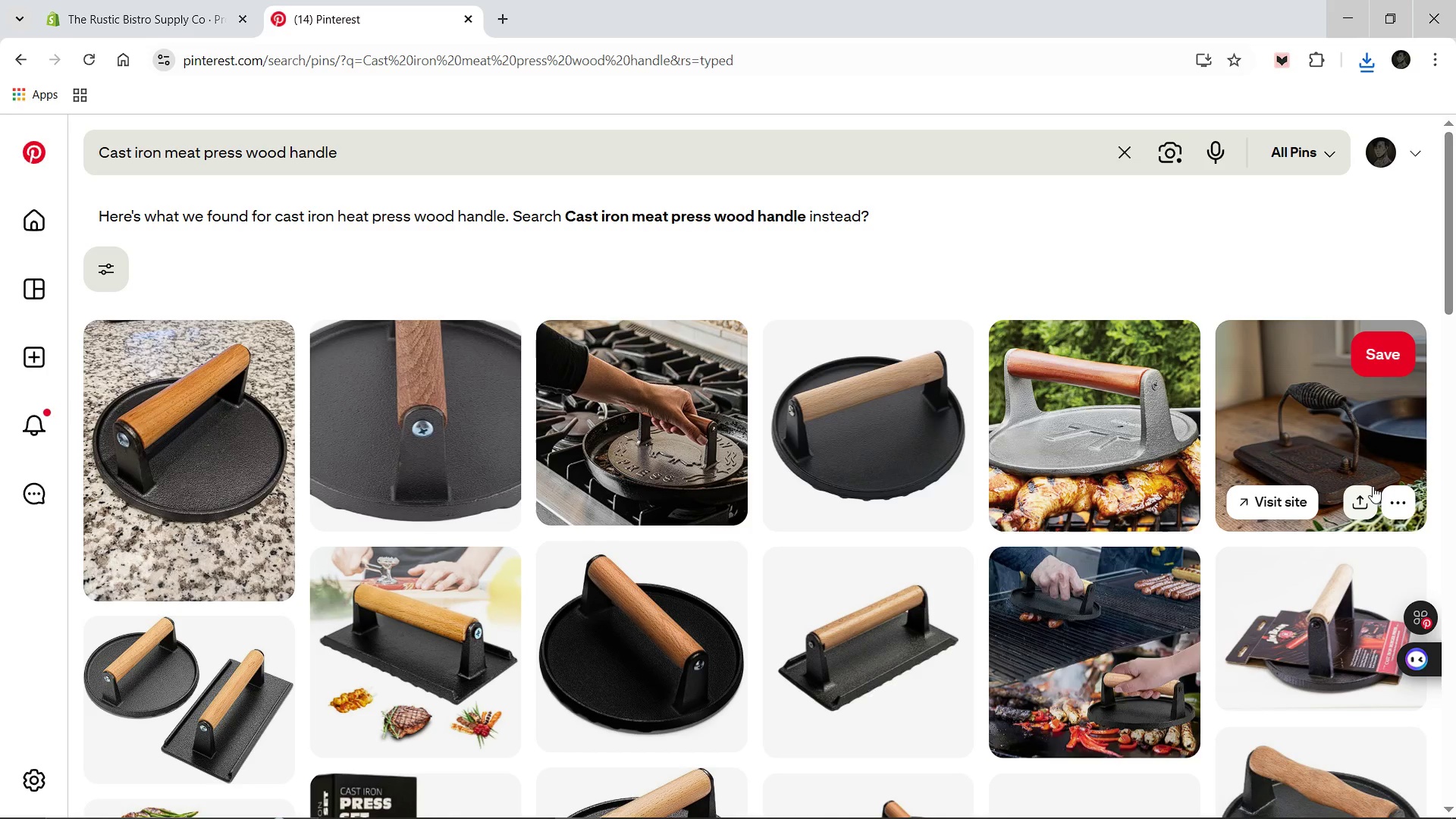 
mouse_move([1169, 455])
 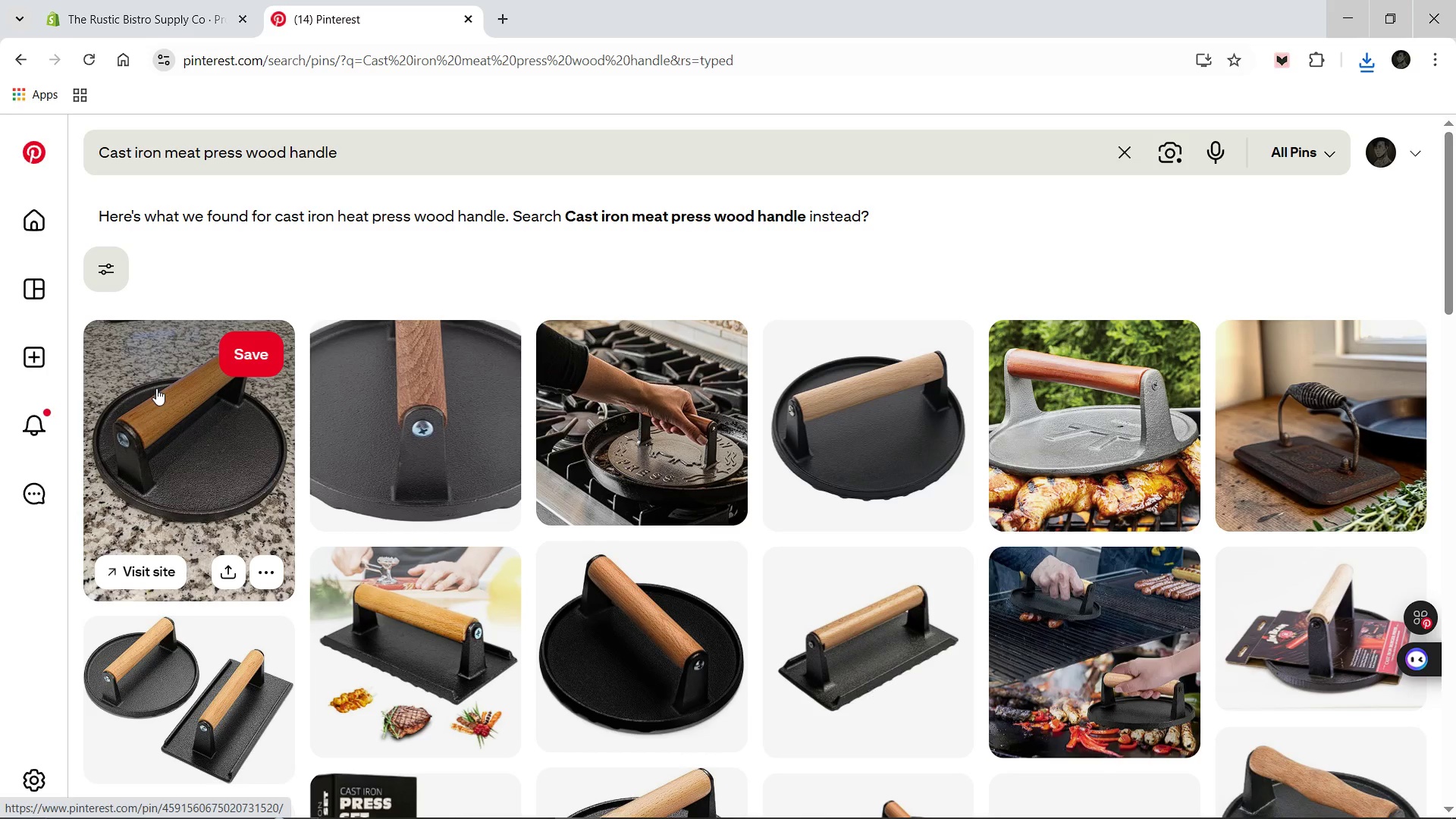 
left_click([156, 388])
 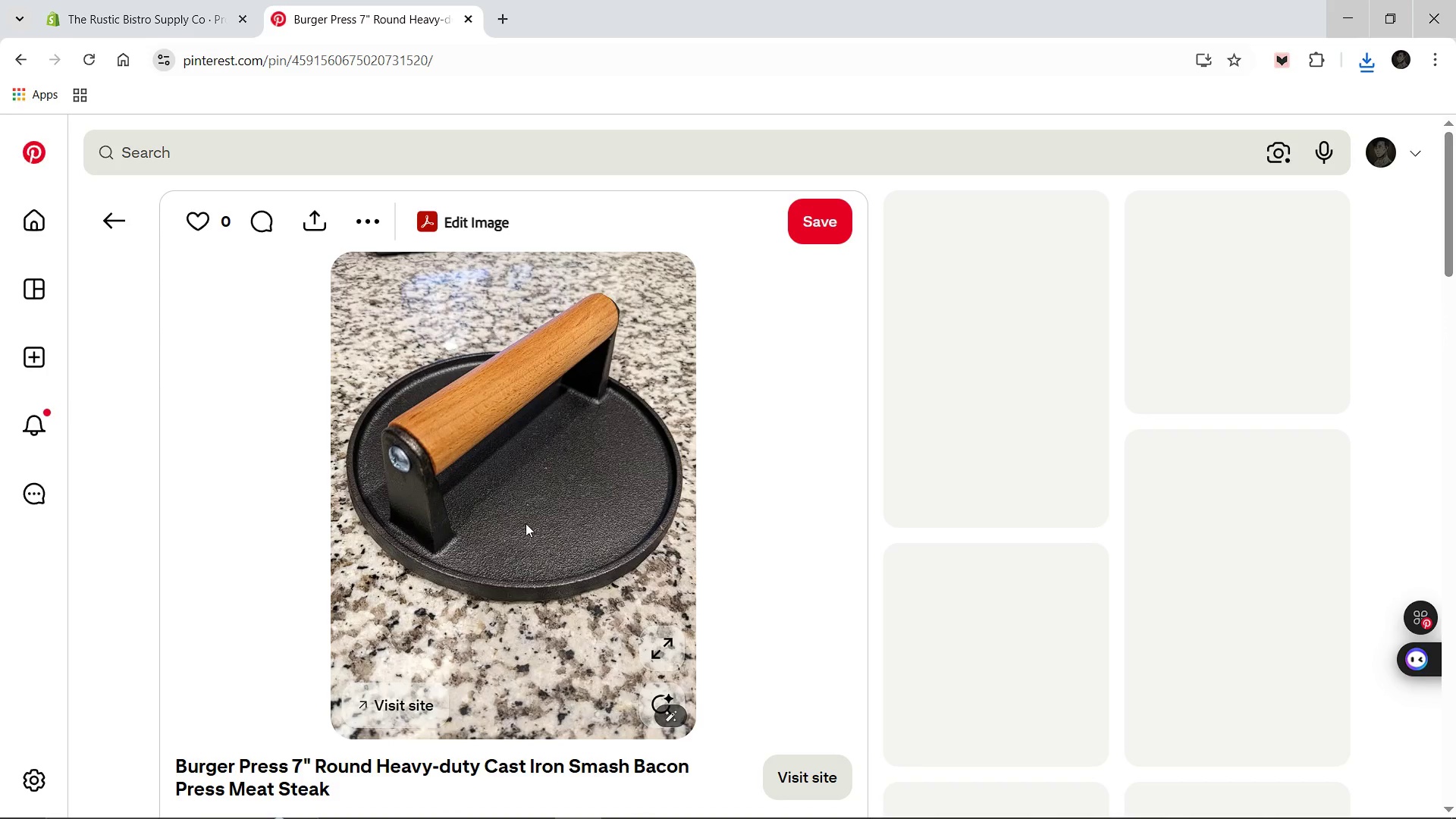 
right_click([526, 523])
 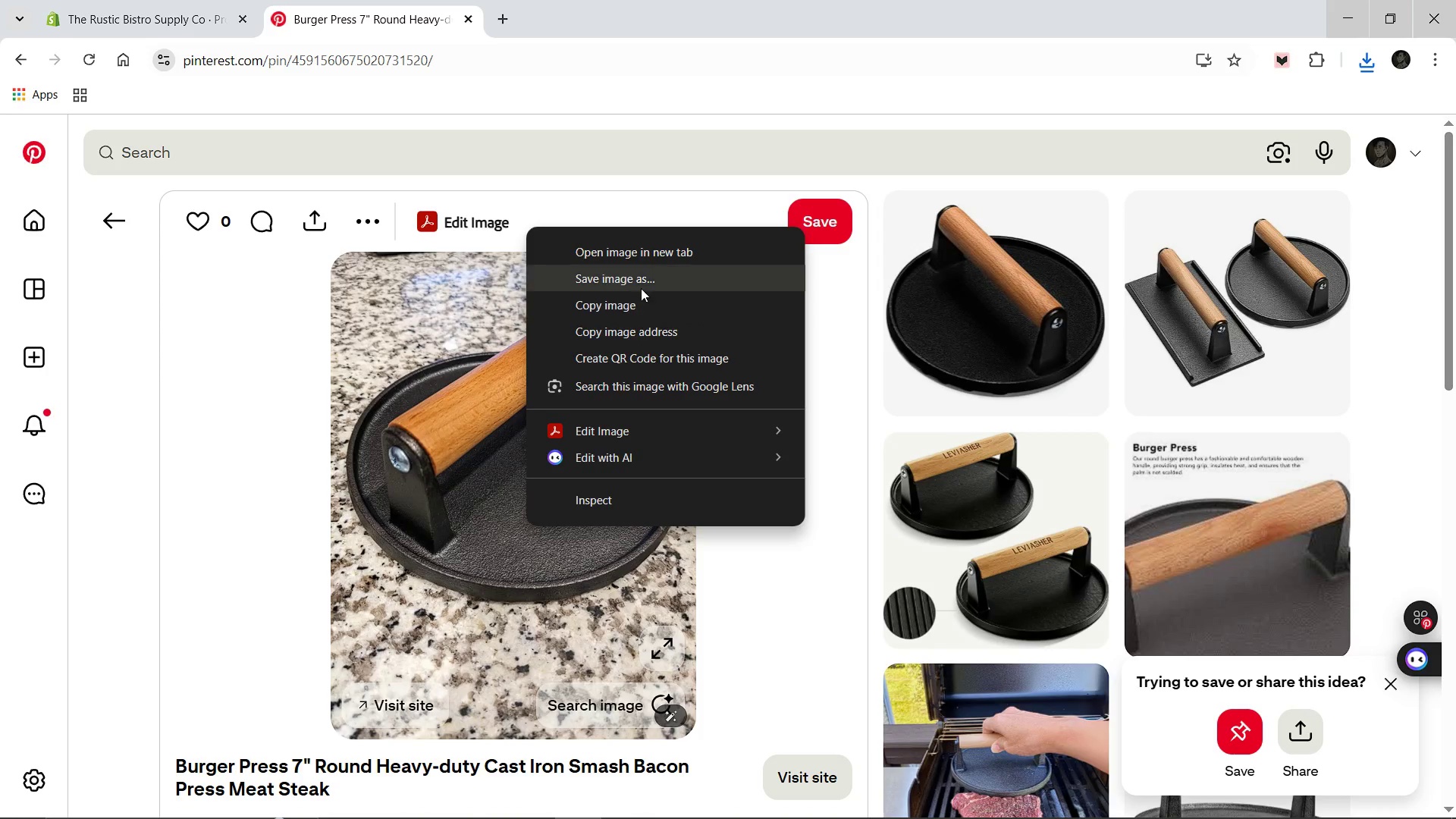 
left_click([638, 283])
 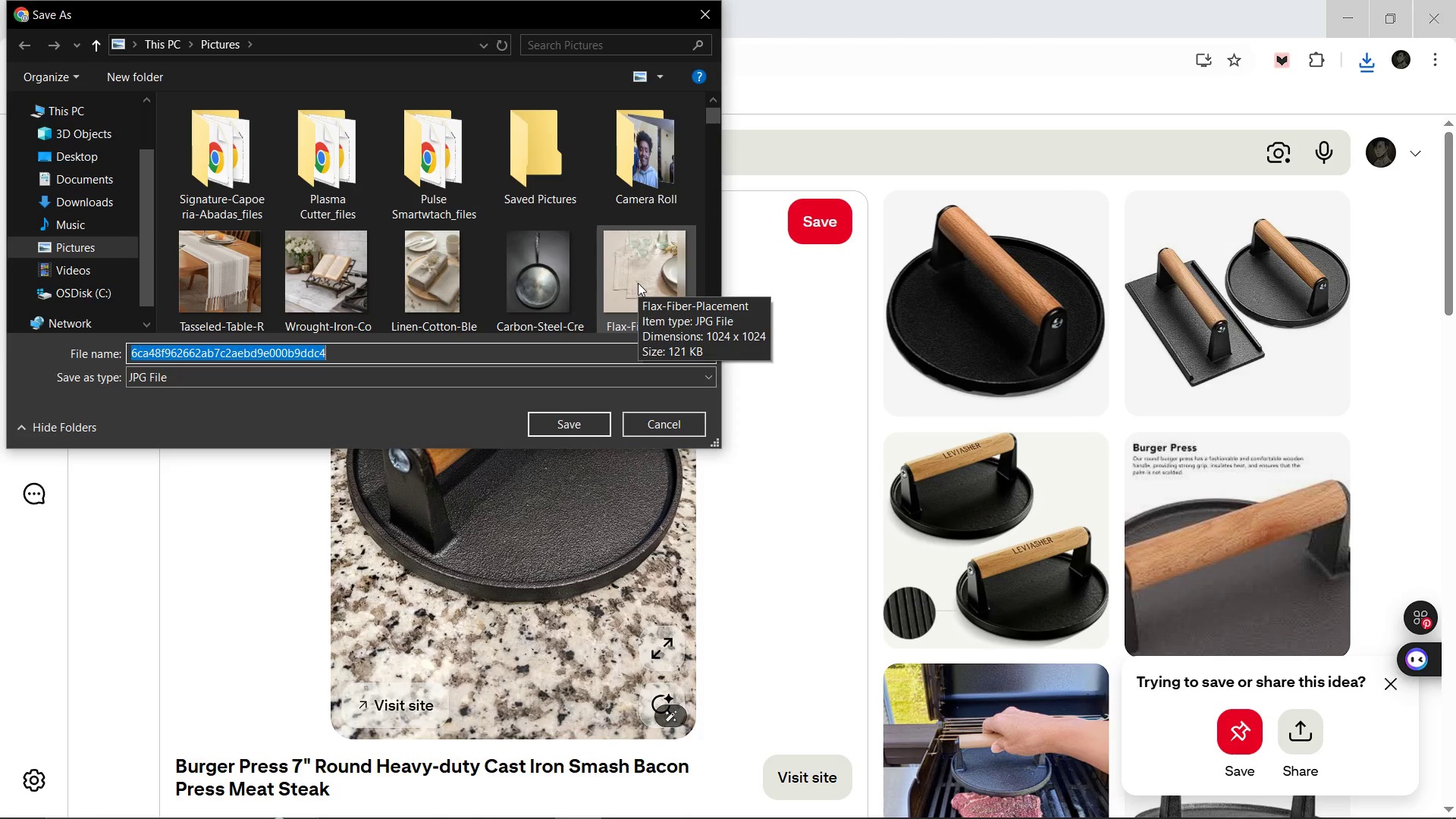 
type(Griddle-Press-With-Wood )
key(Backspace)
type(-Handle)
 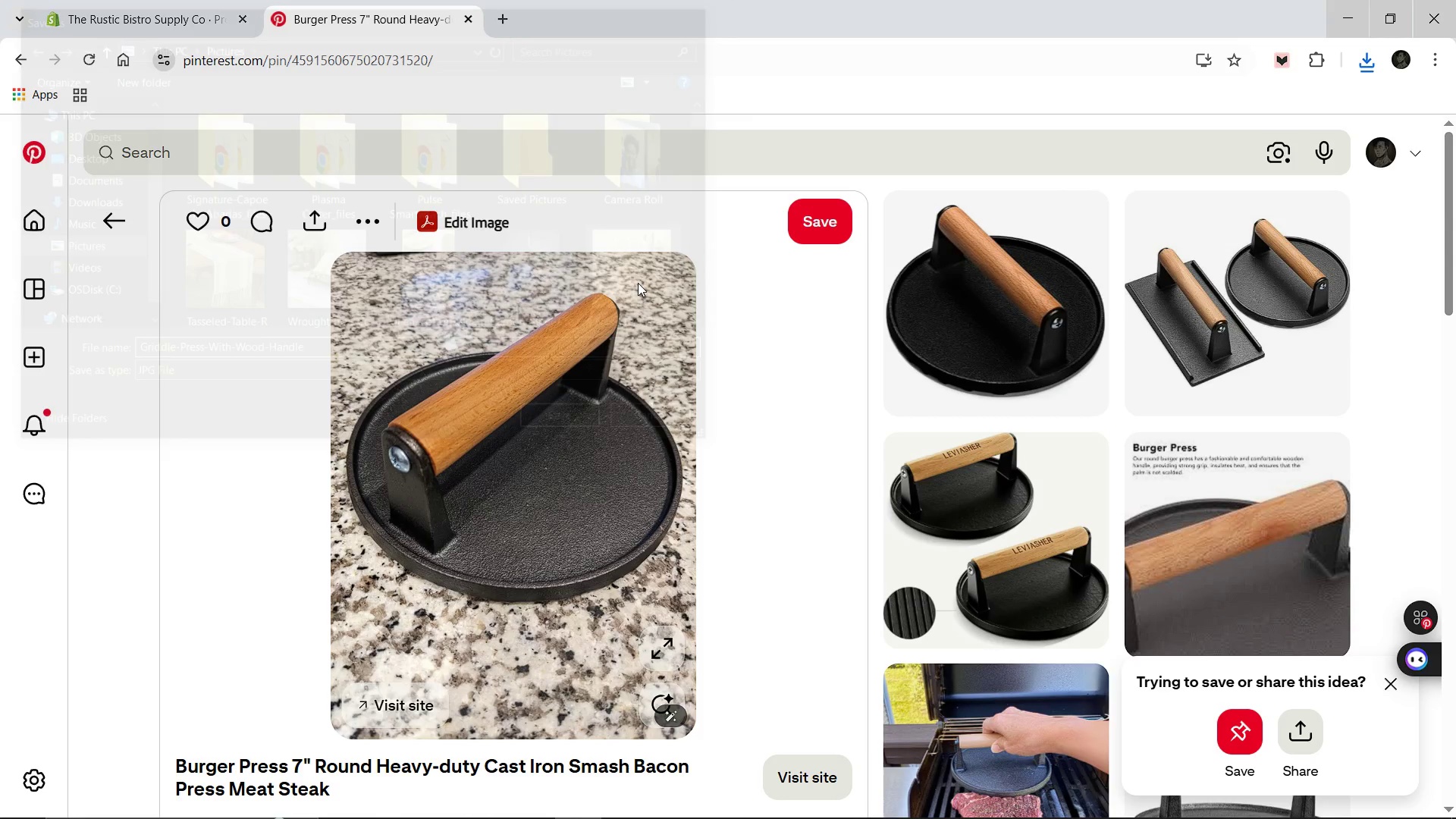 
 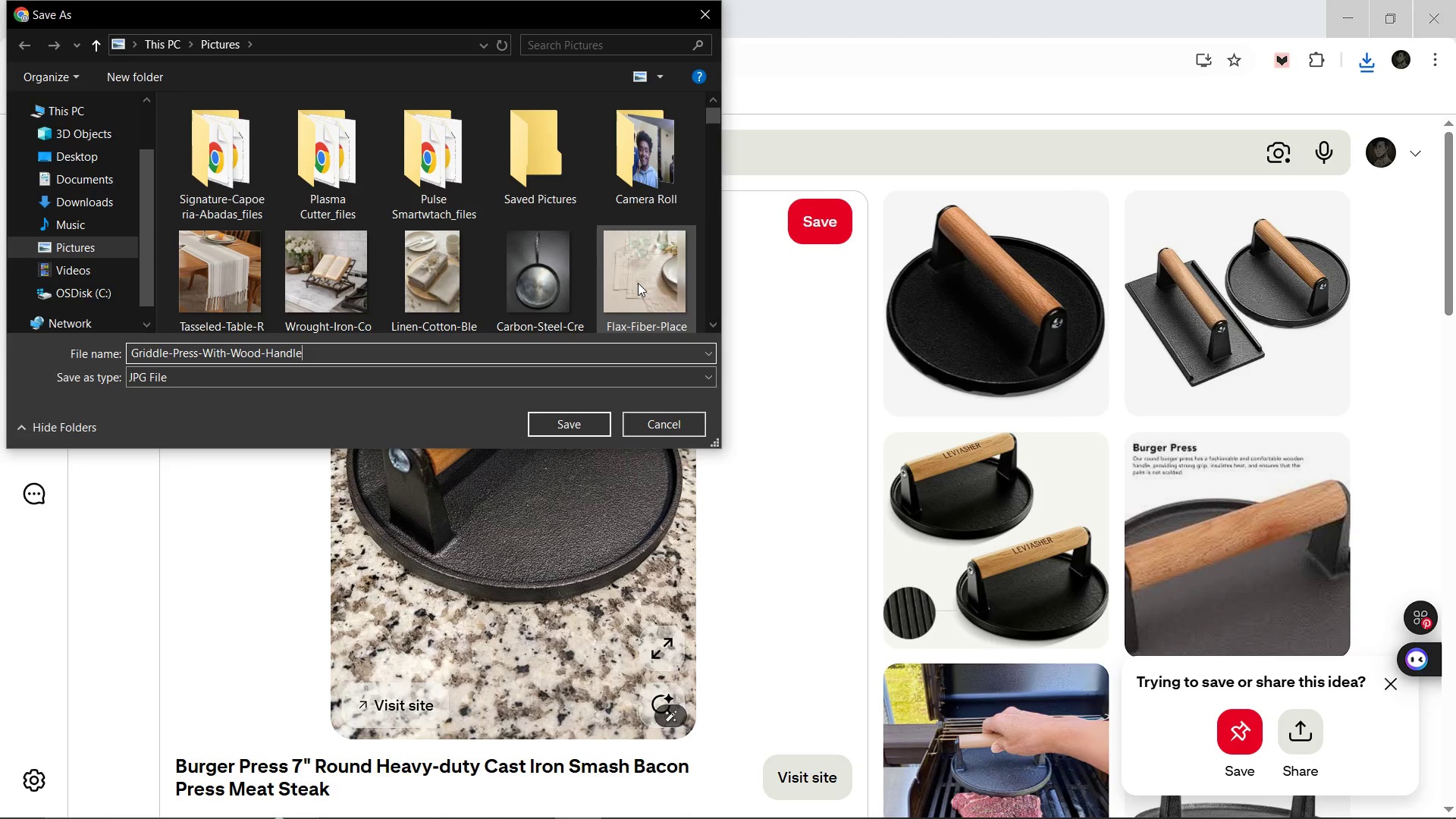 
key(Enter)
 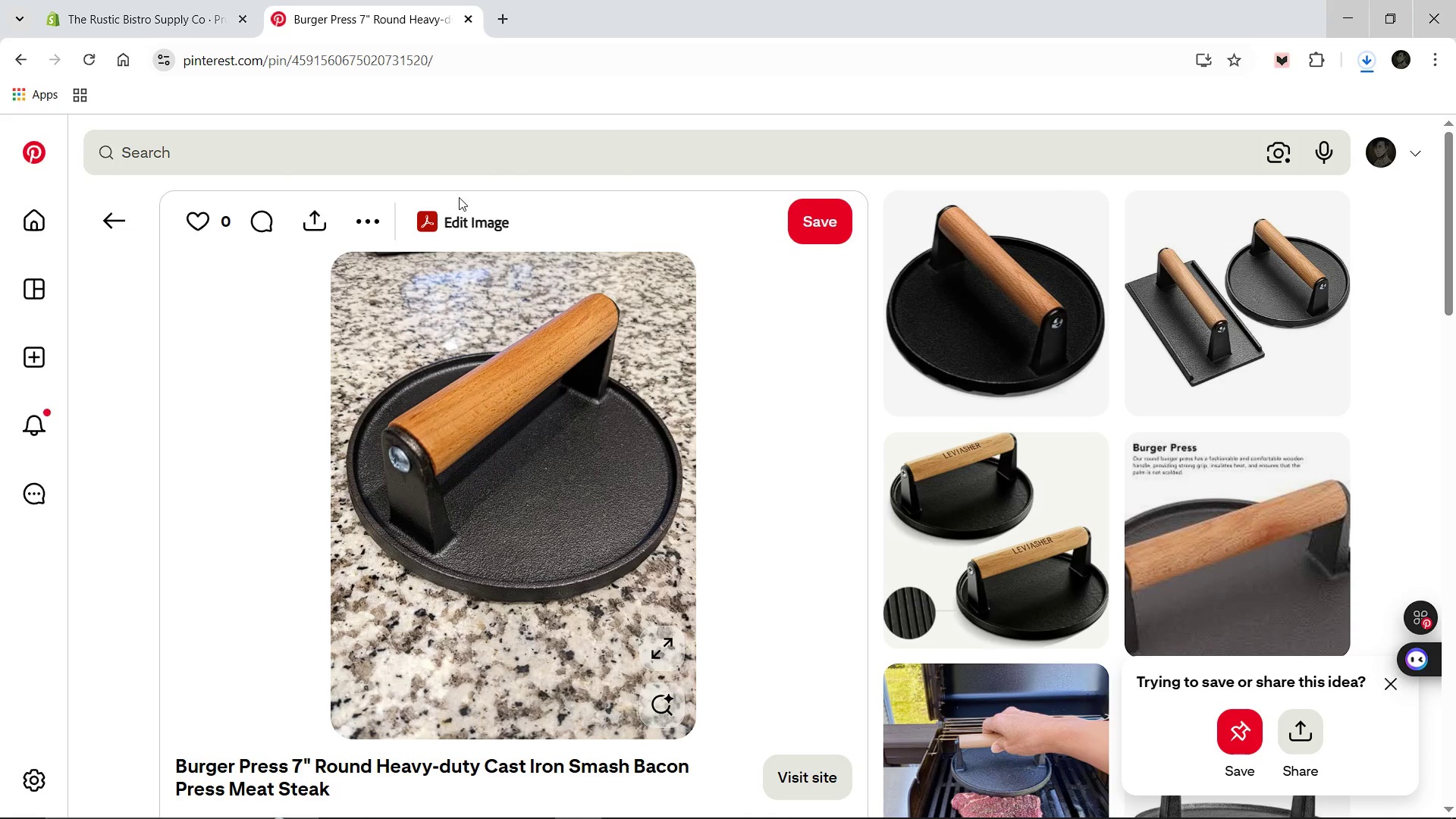 
left_click([435, 179])
 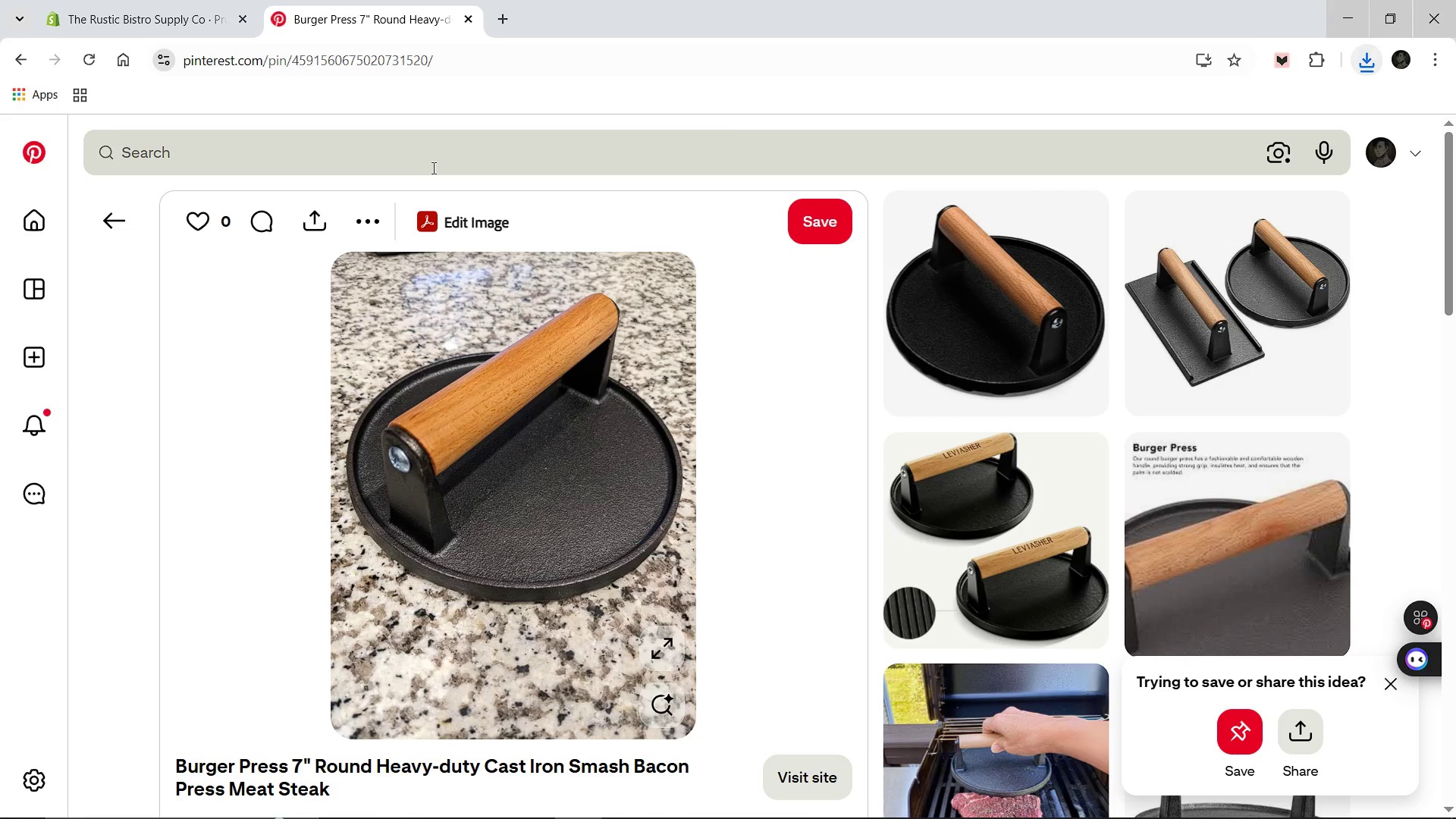 
left_click([432, 168])
 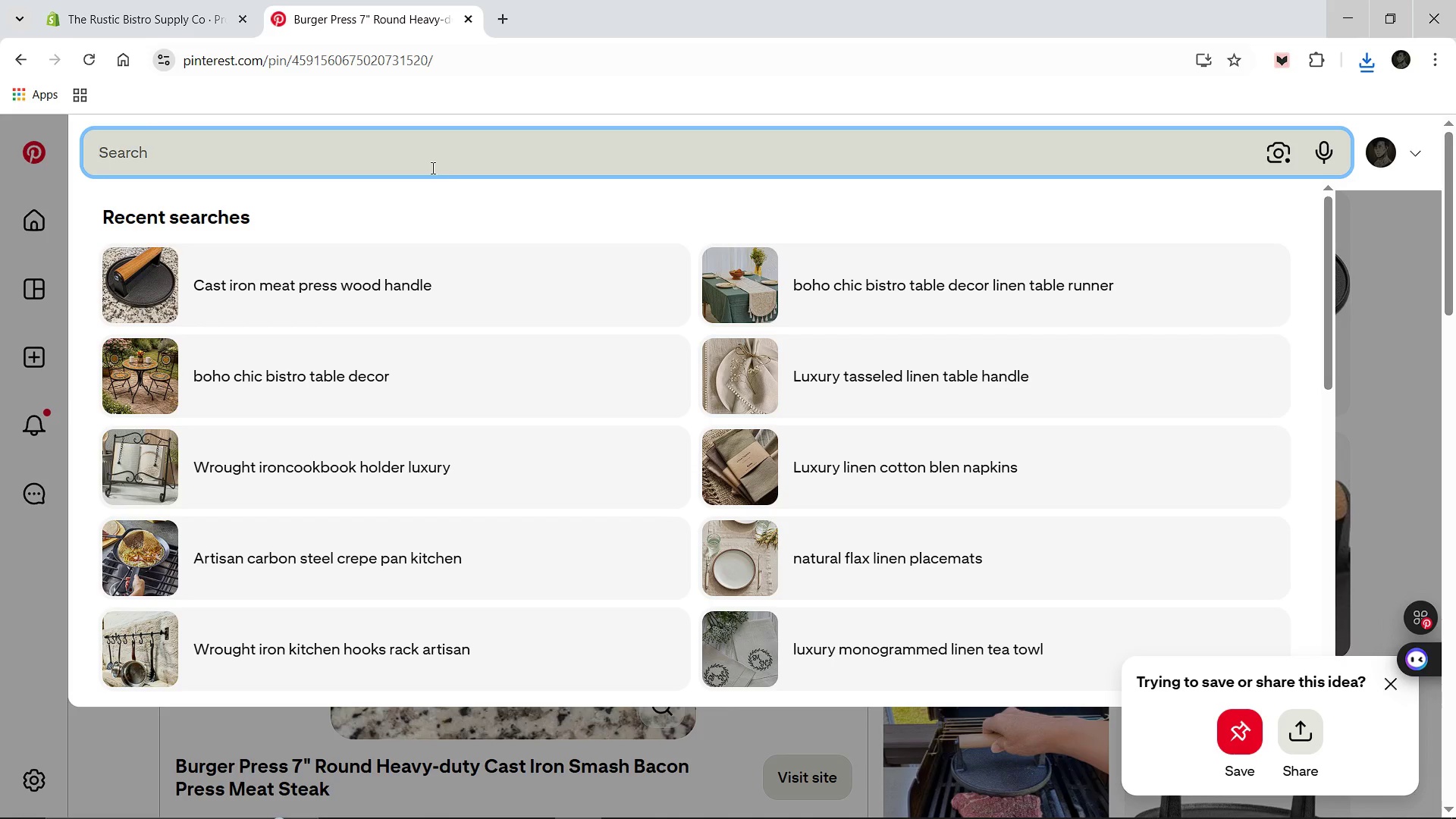 
type(hand forged o)
key(Backspace)
type(iron serving tray)
 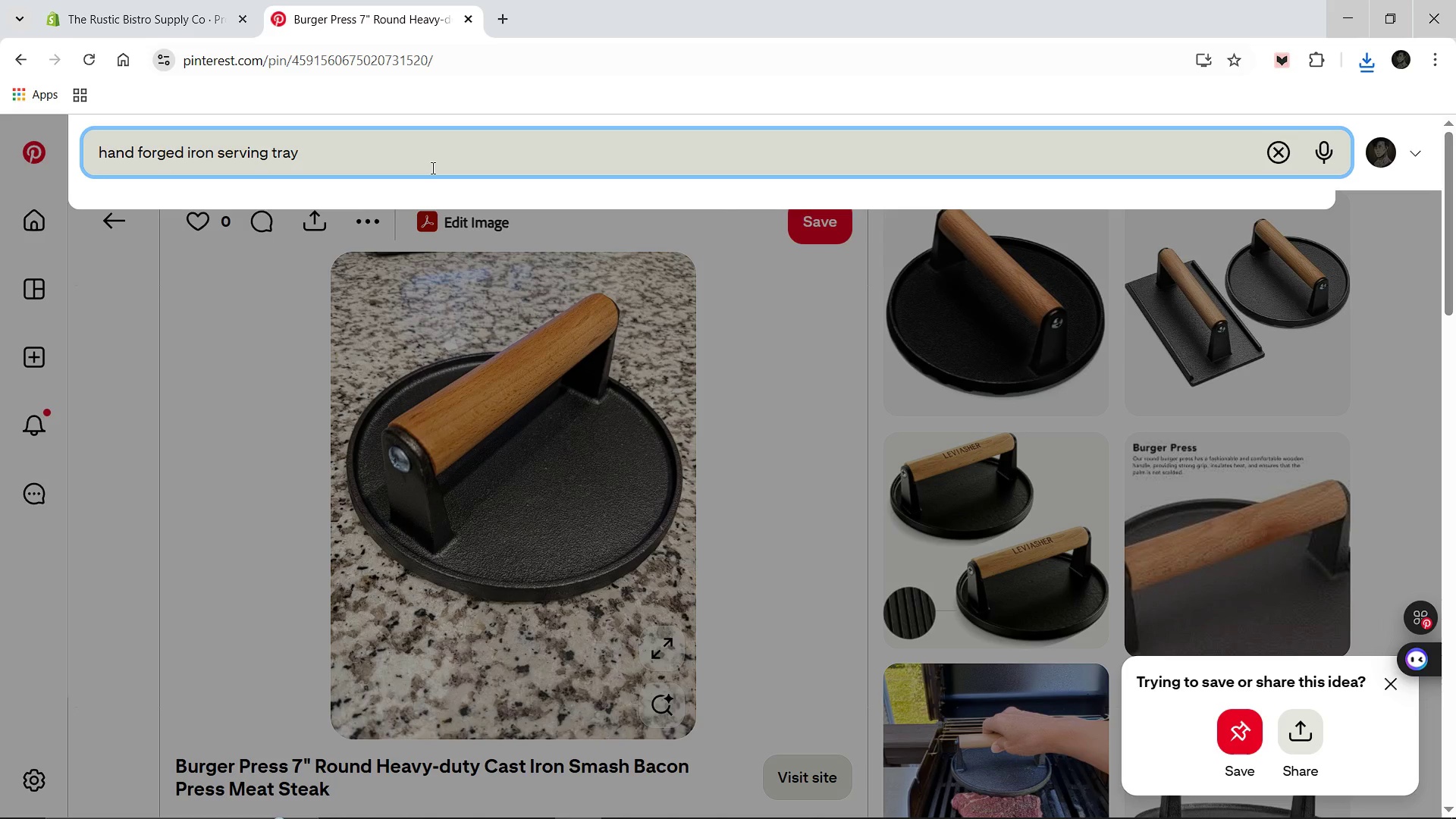 
key(Enter)
 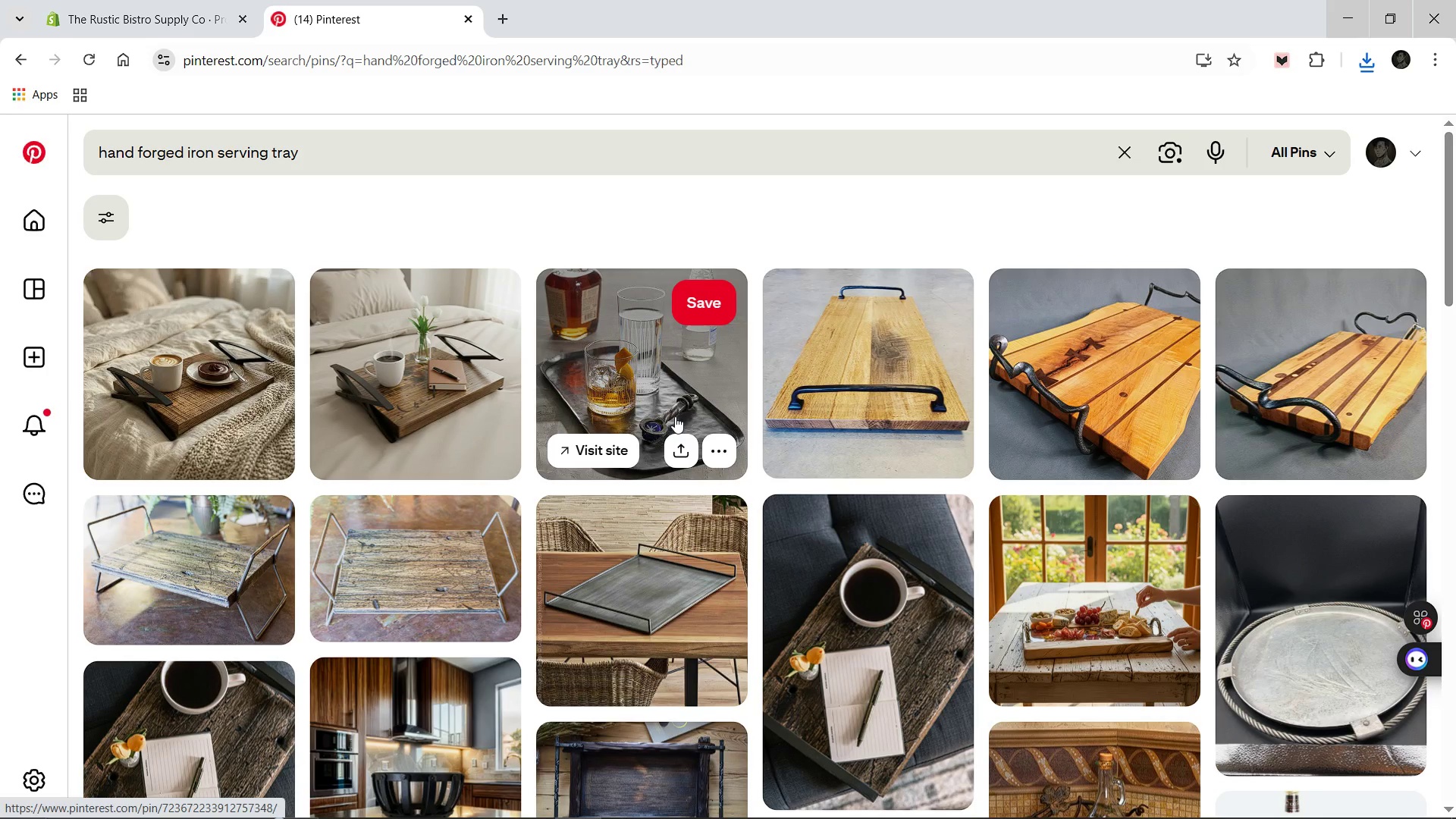 
wait(19.58)
 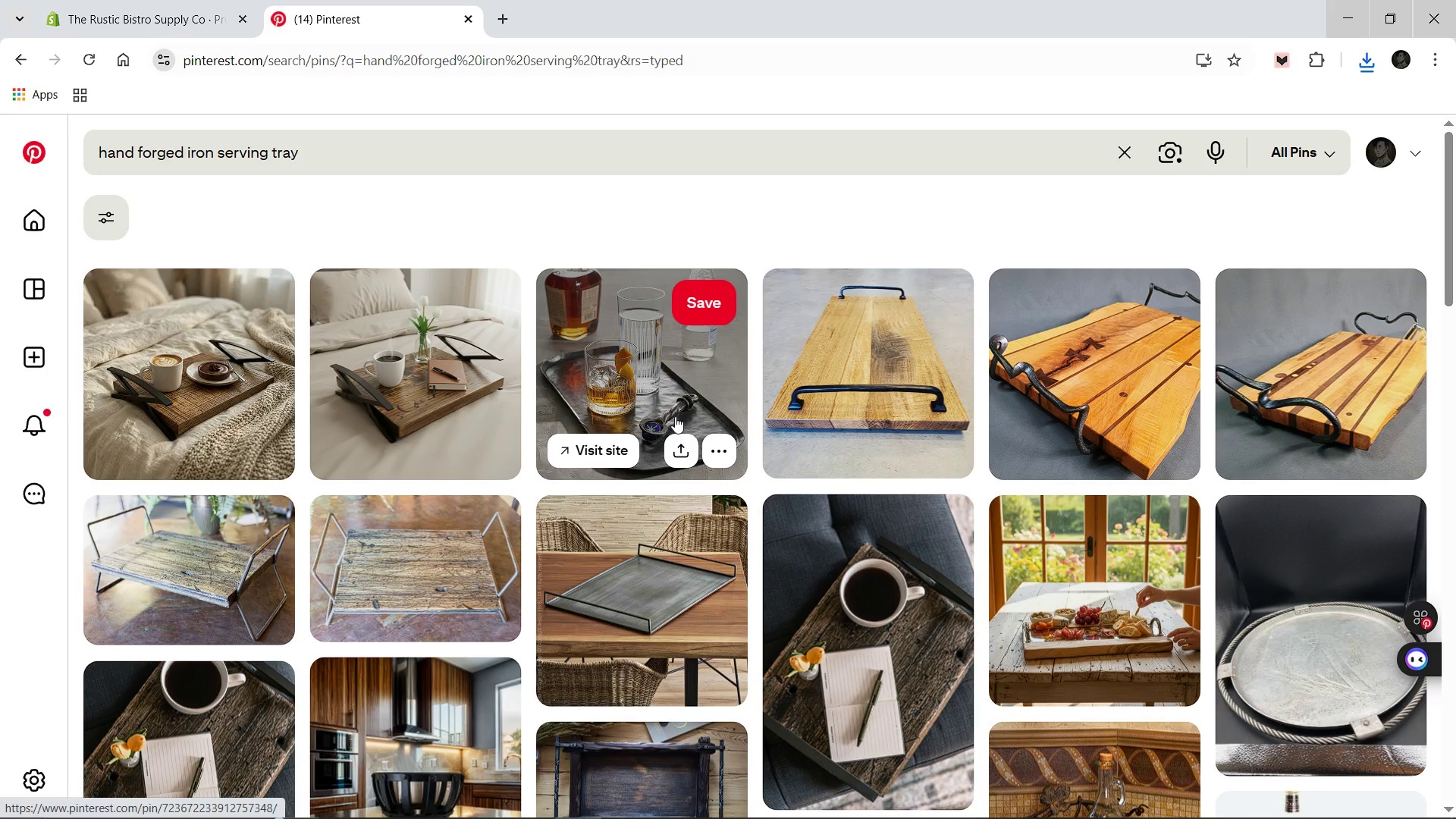 
left_click([375, 159])
 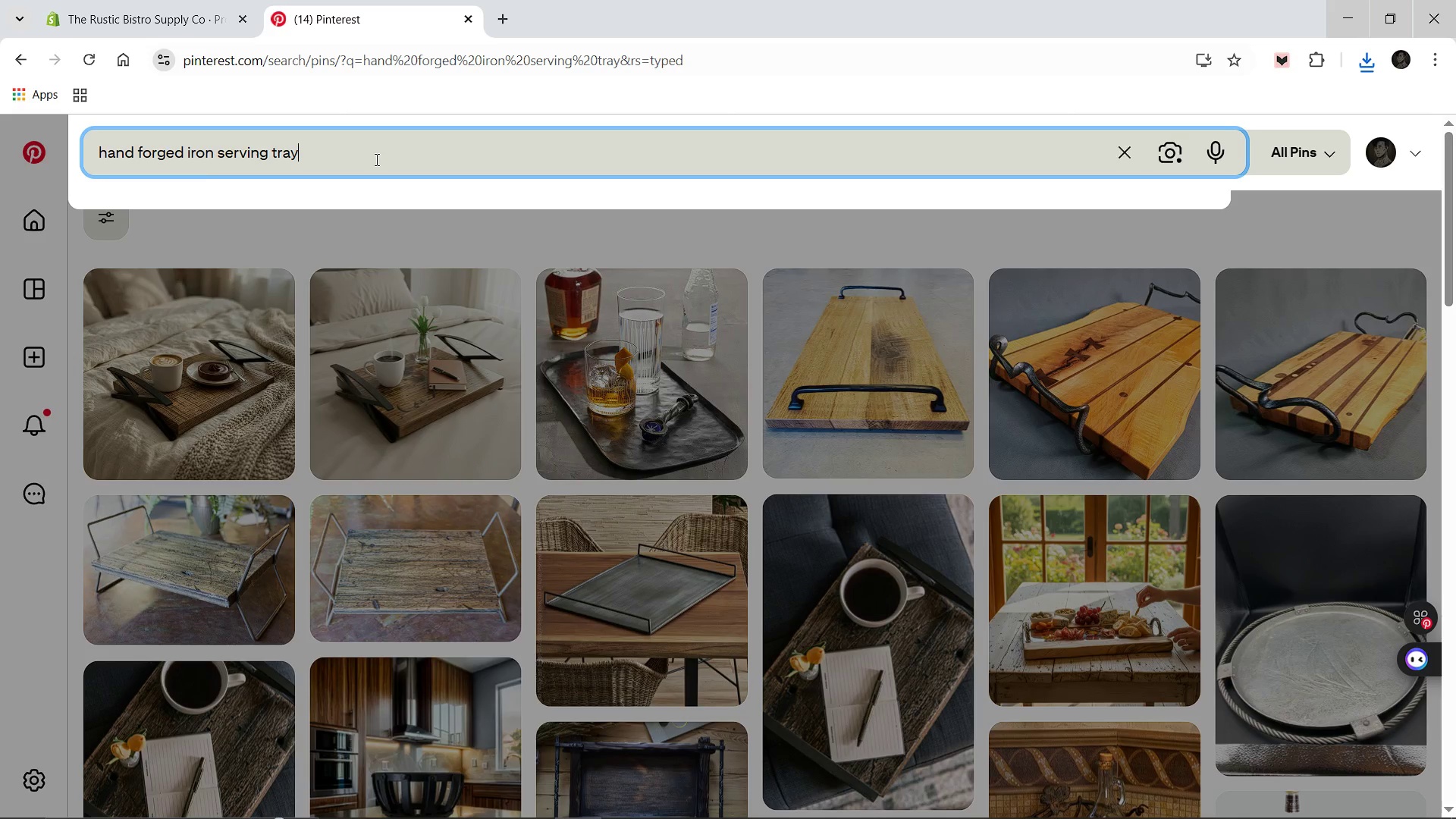 
type( iron)
 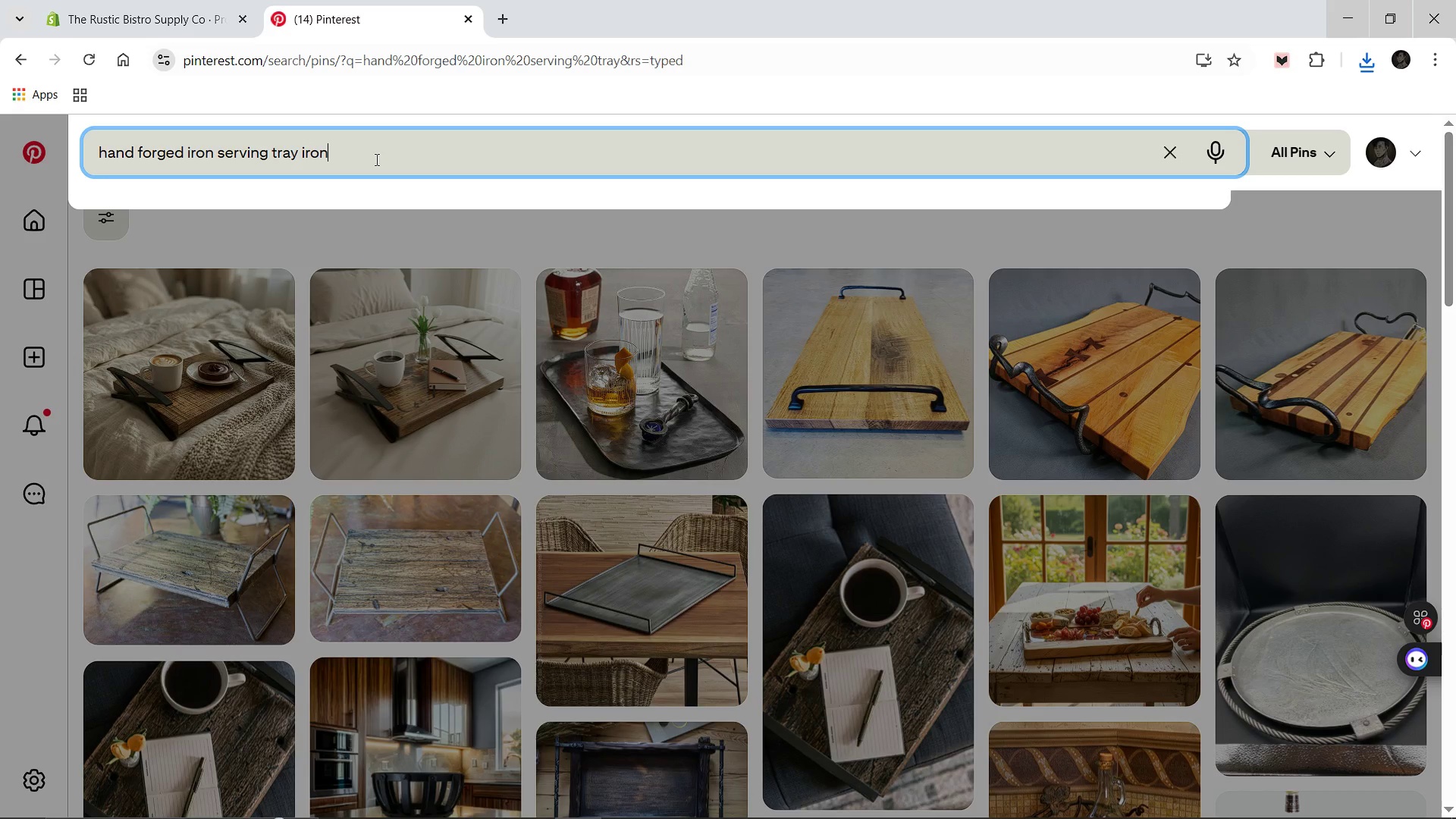 
key(Enter)
 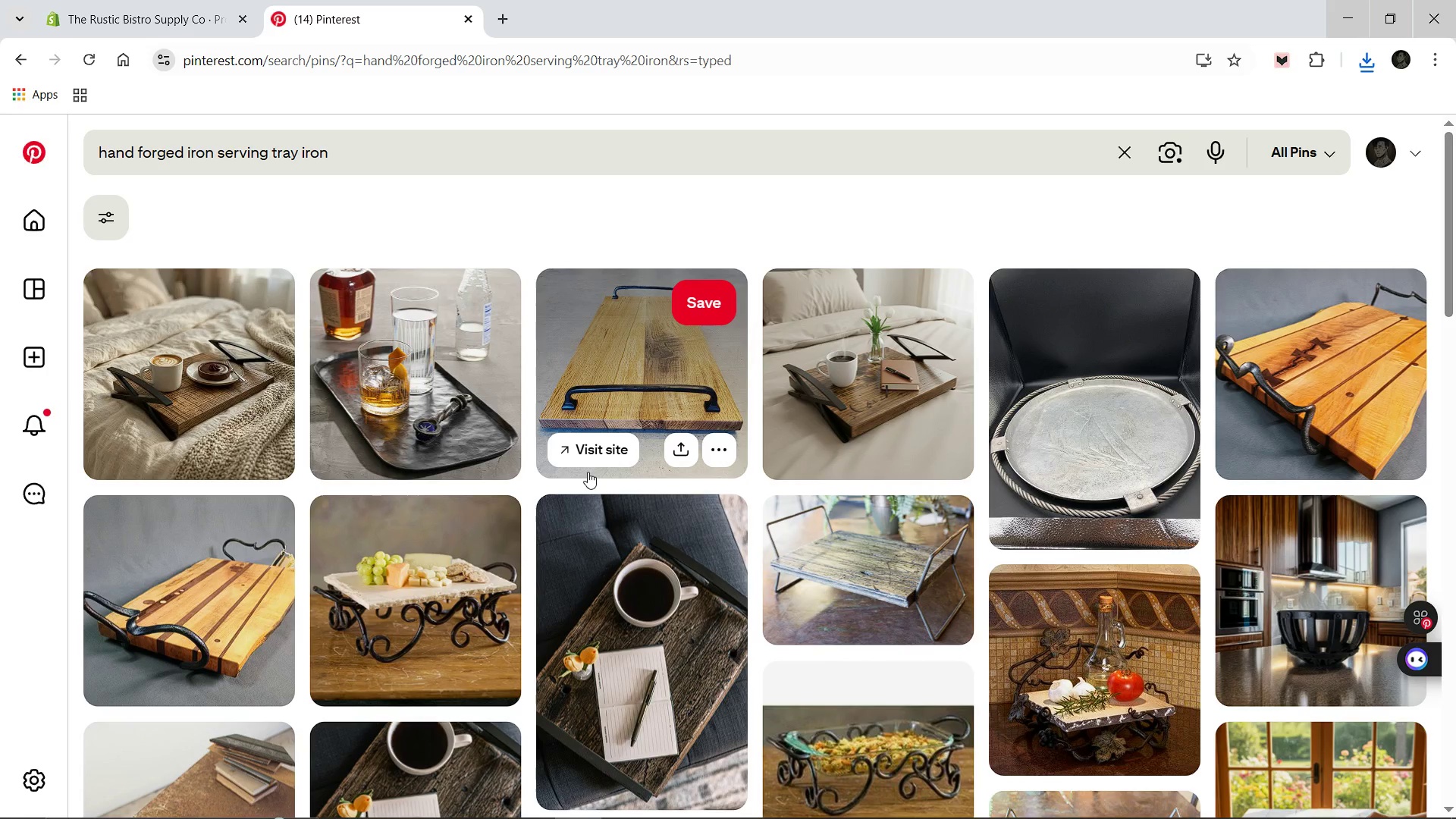 
wait(12.47)
 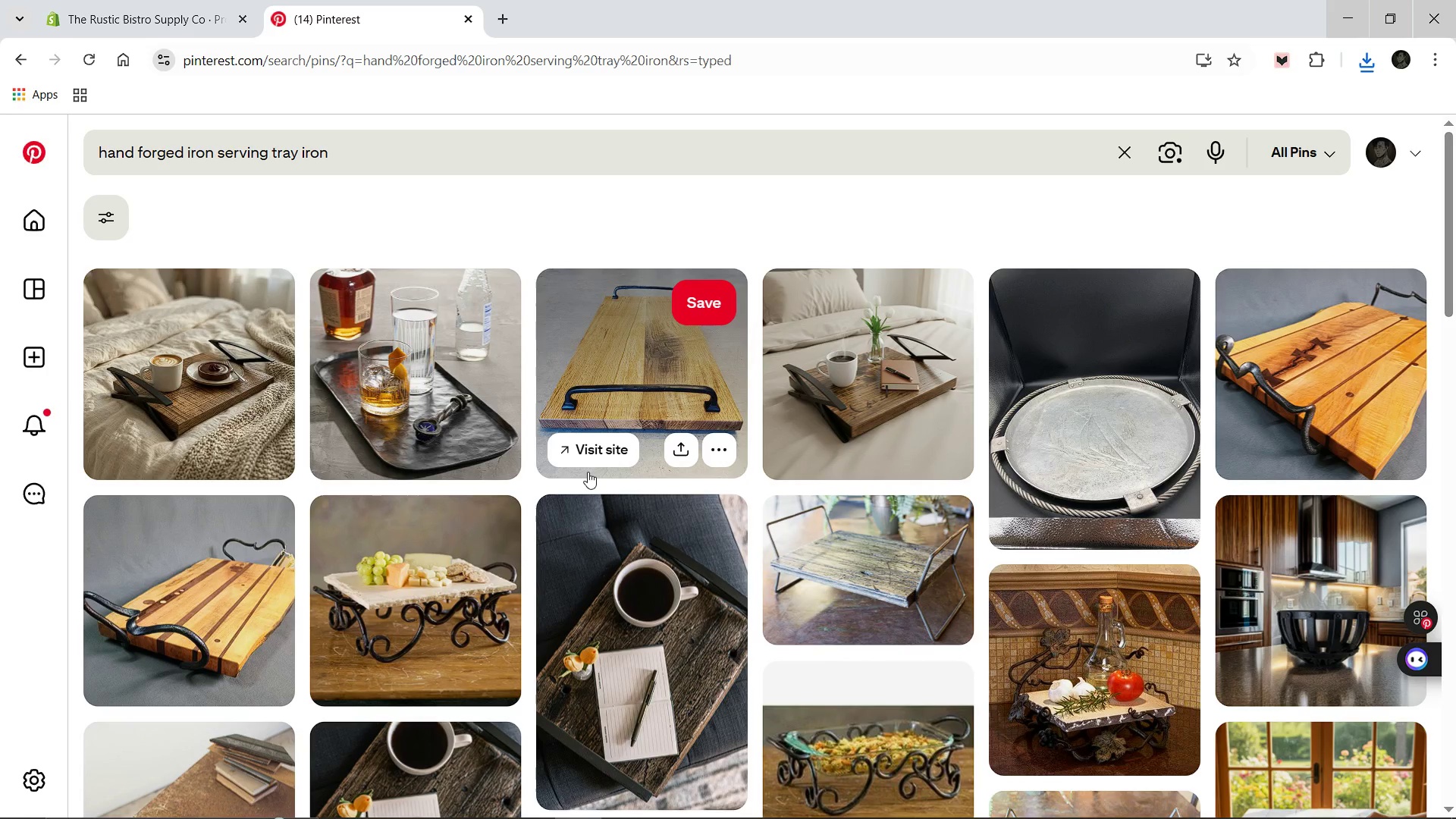 
scroll: coordinate [1043, 437], scroll_direction: down, amount: 2.0
 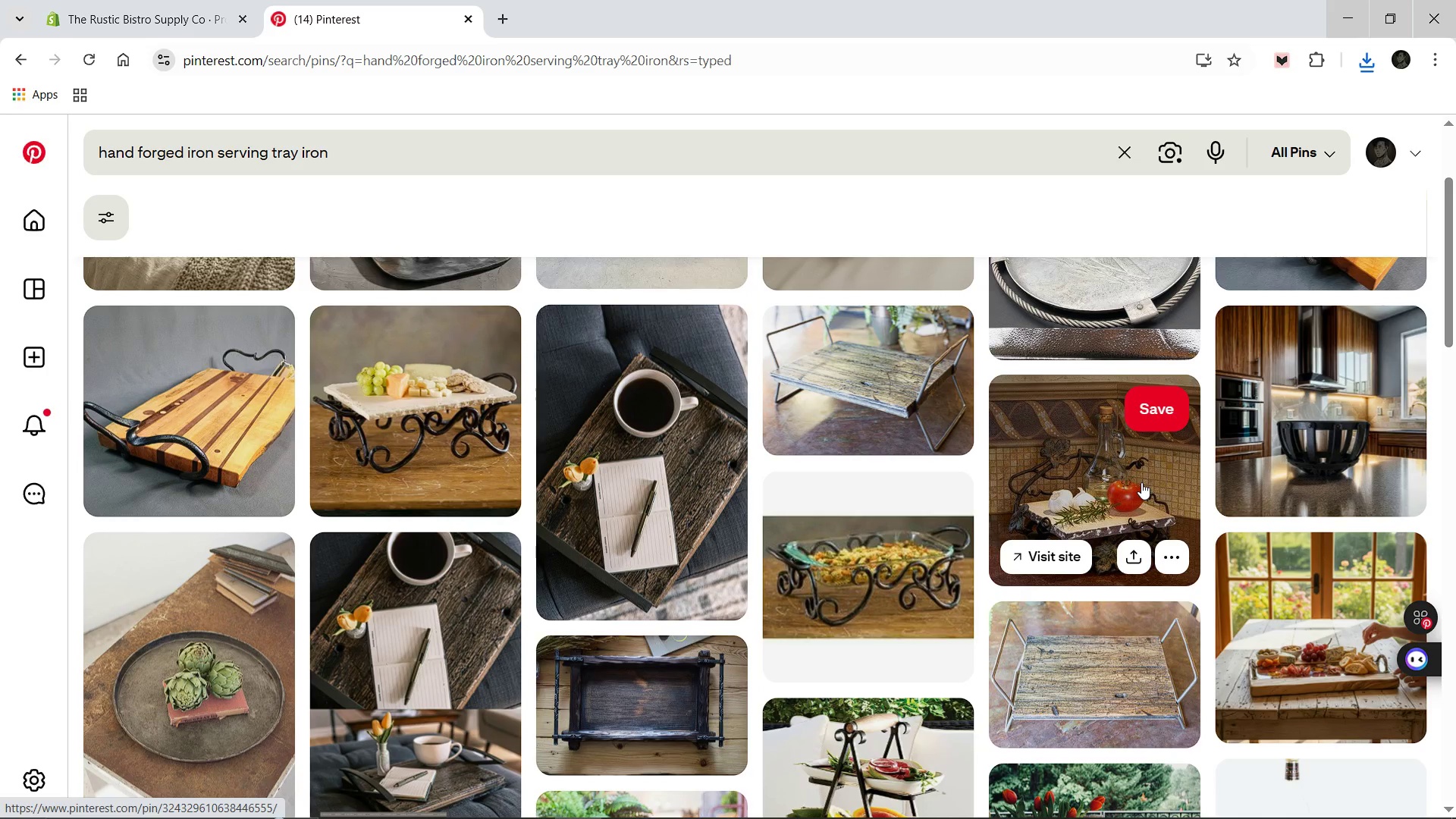 
left_click([1141, 482])
 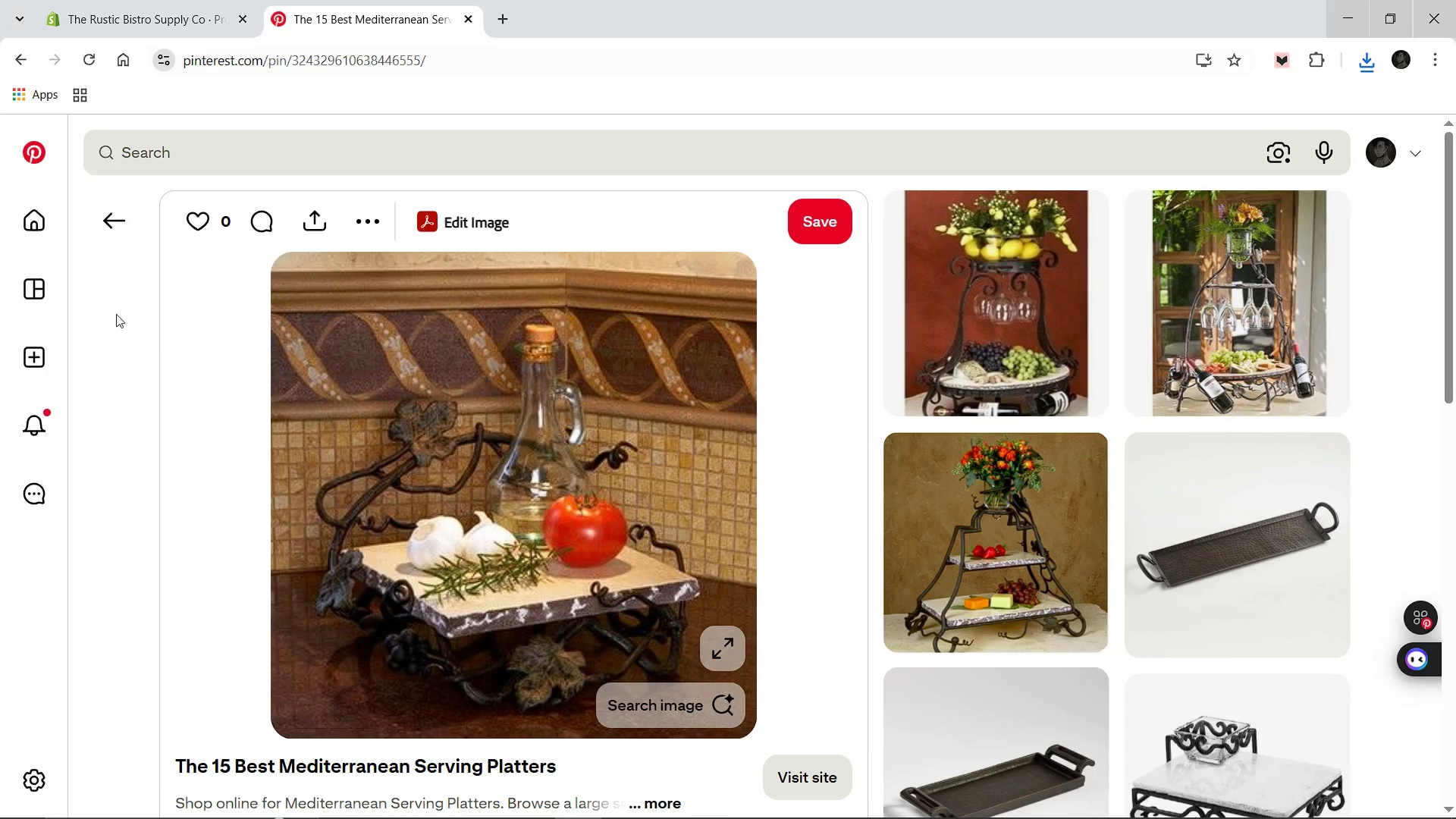 
left_click([108, 209])
 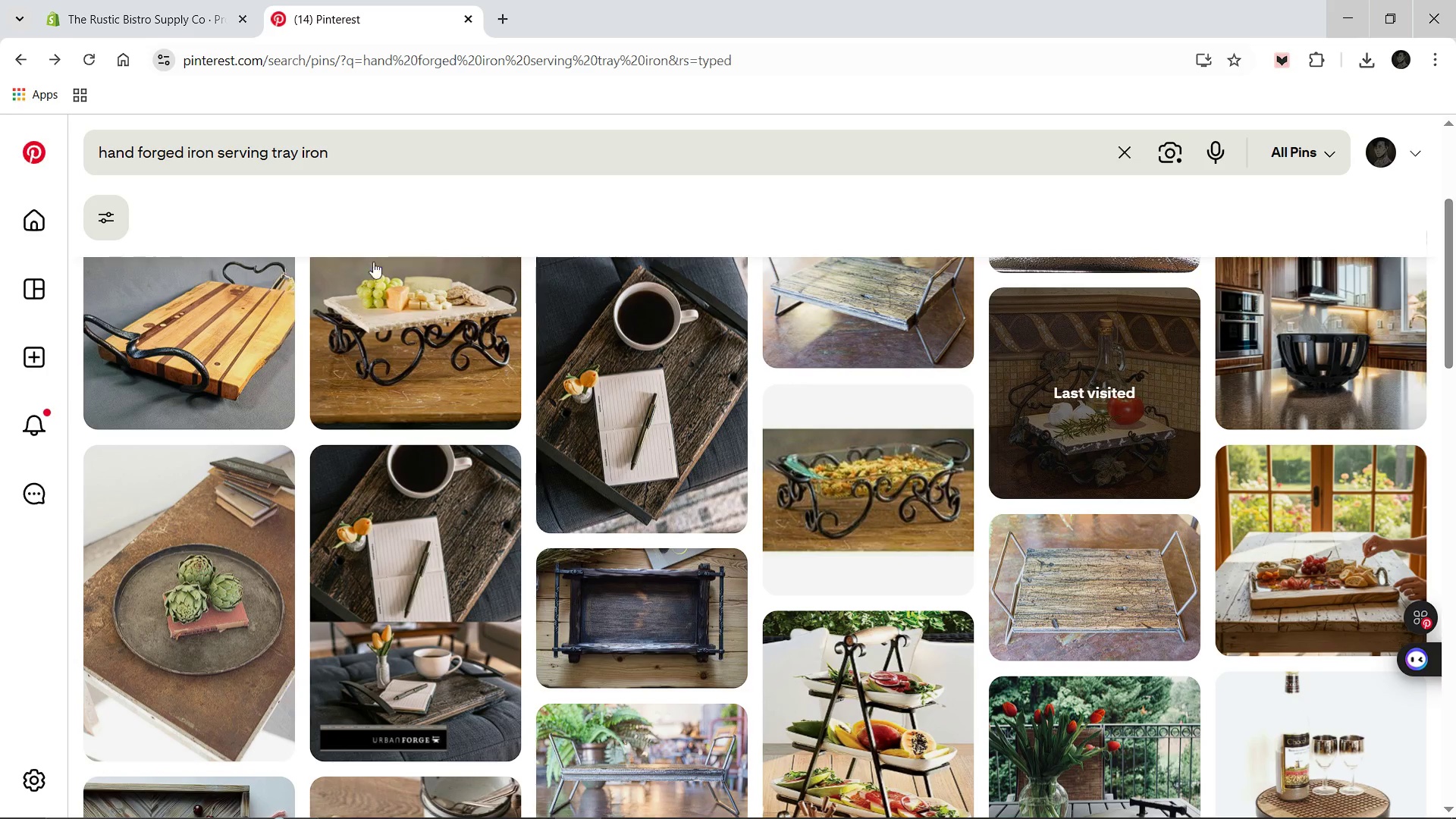 
scroll: coordinate [454, 228], scroll_direction: up, amount: 3.0
 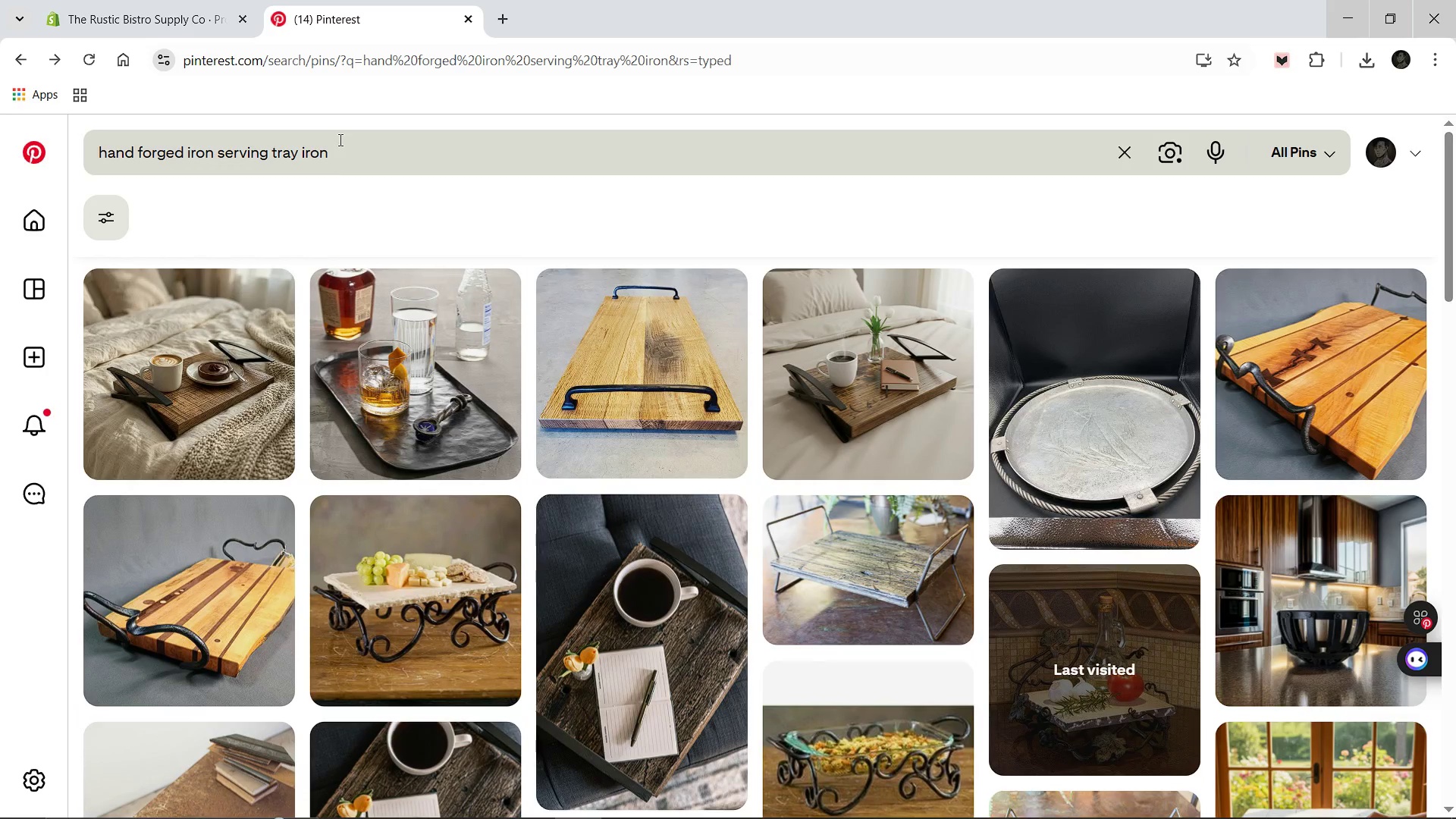 
left_click([350, 148])
 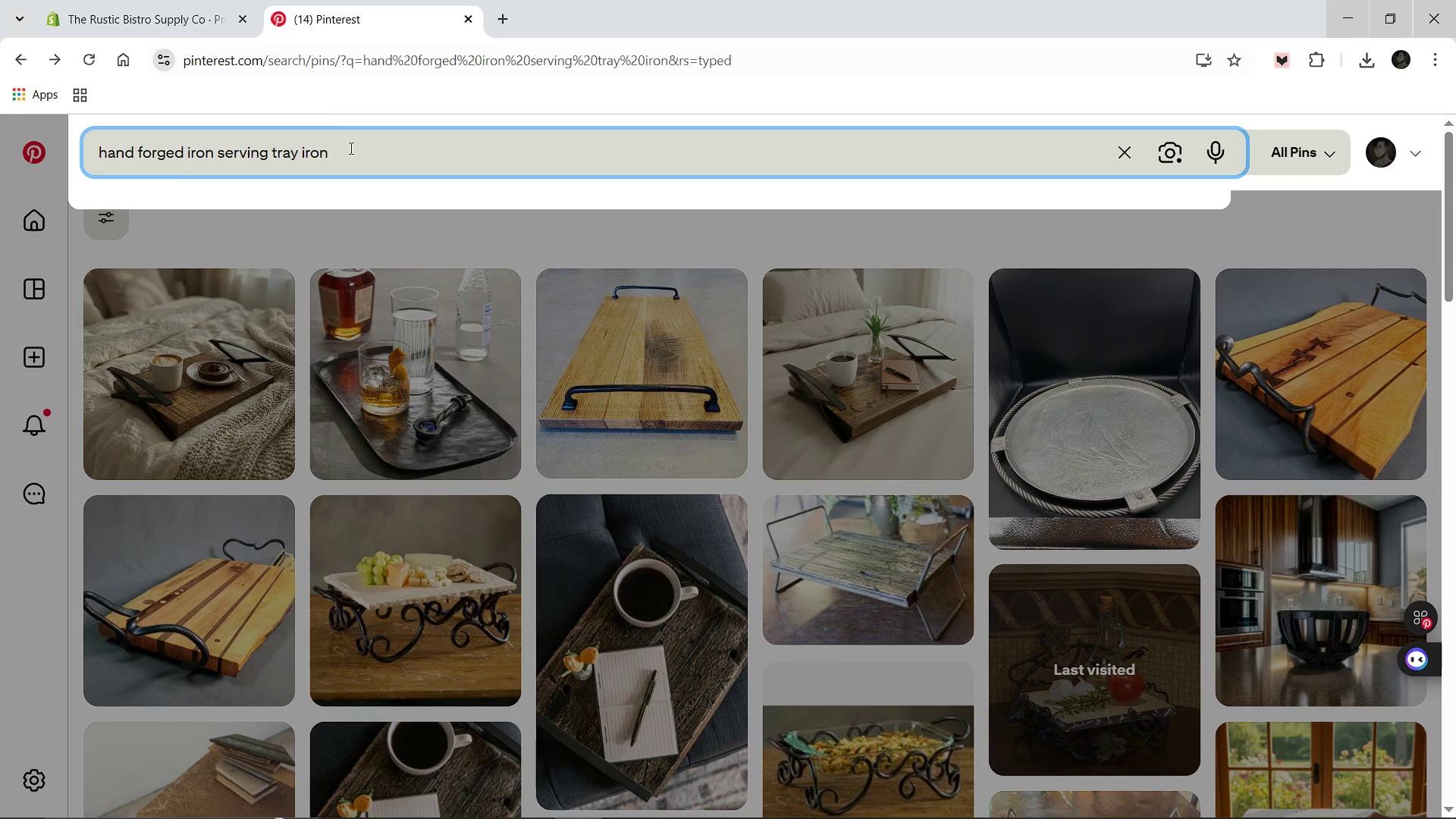 
key(Control+A)
 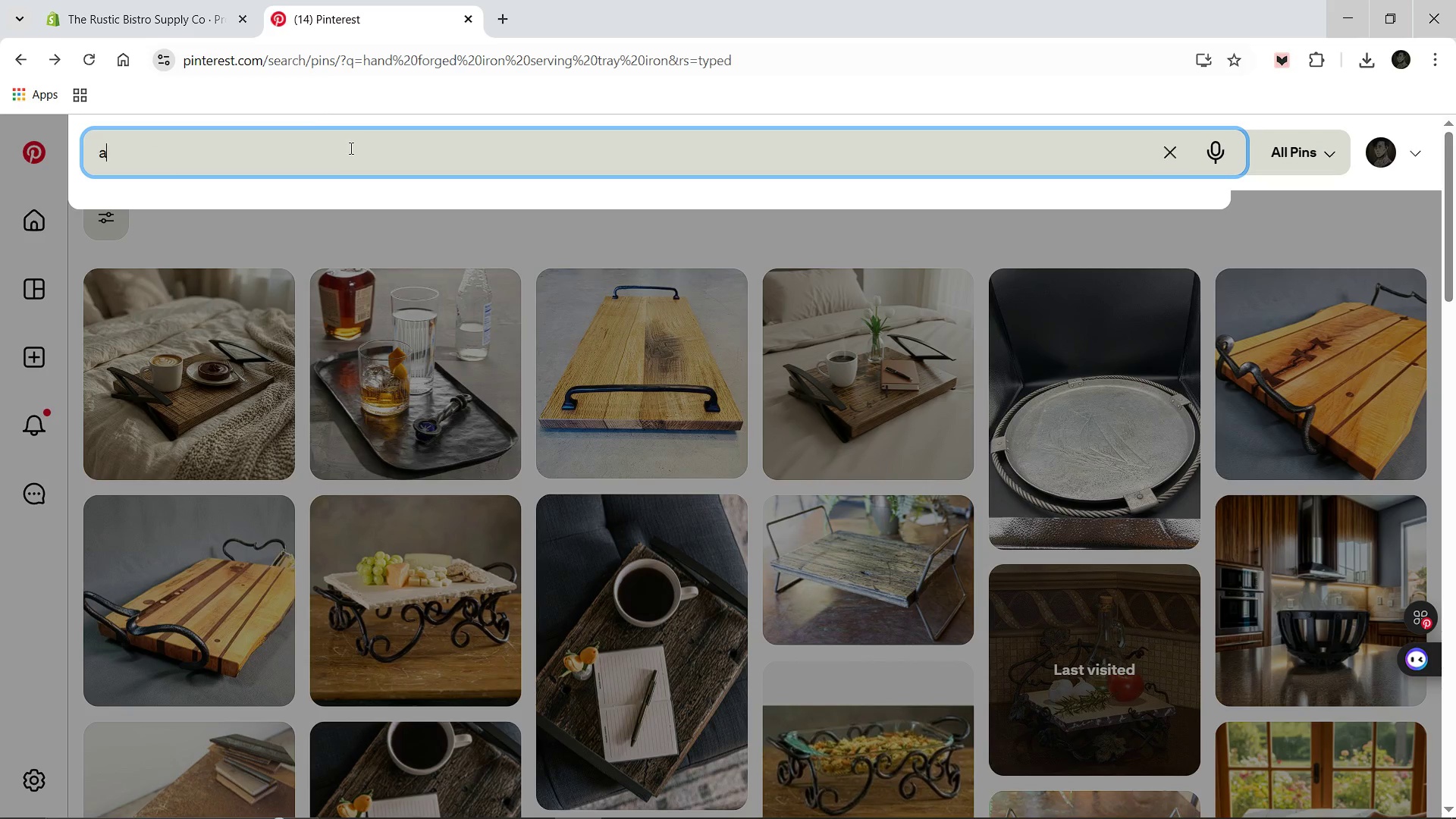 
type(artisan metal food platter rustic bistro)
 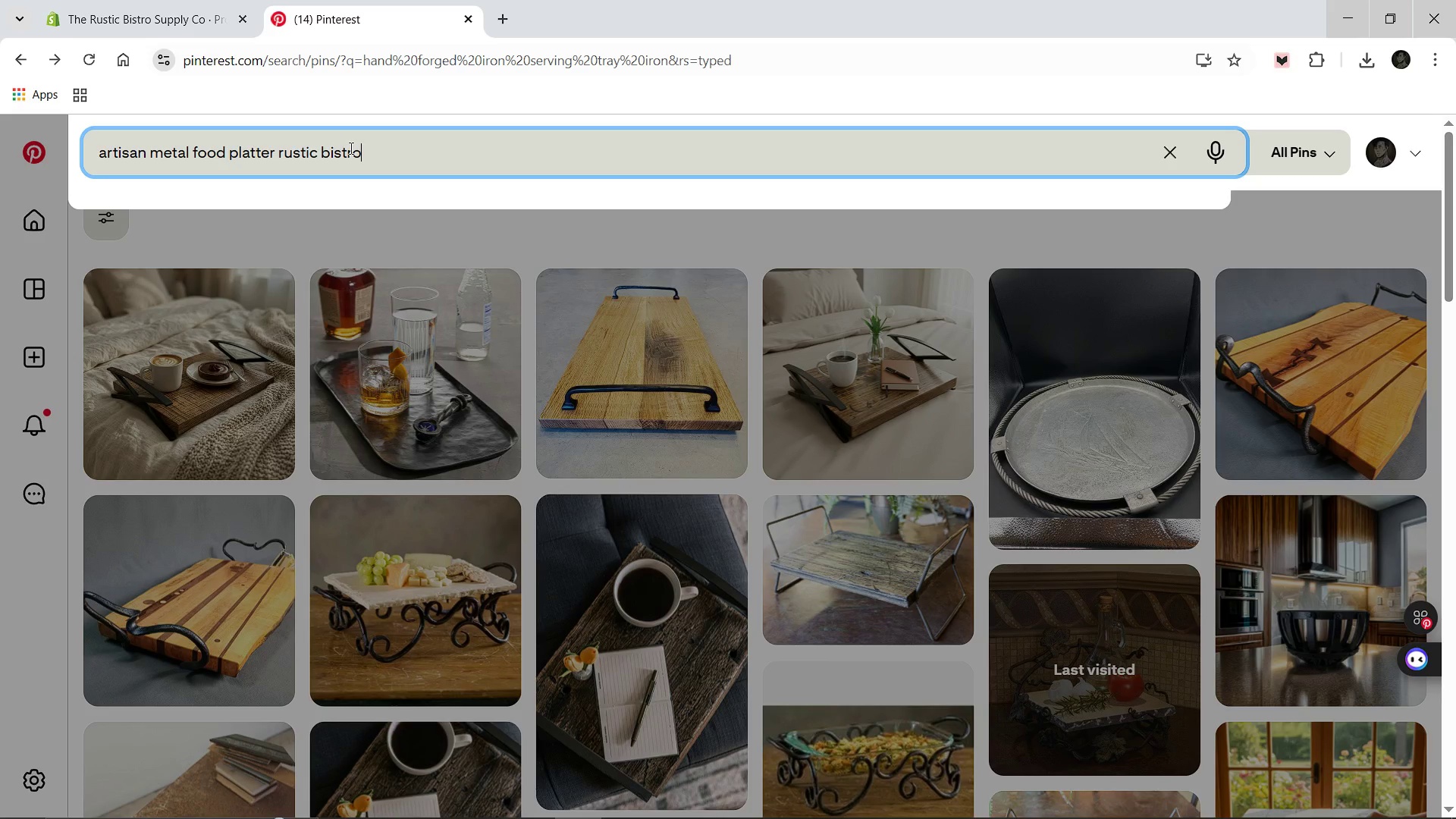 
key(Enter)
 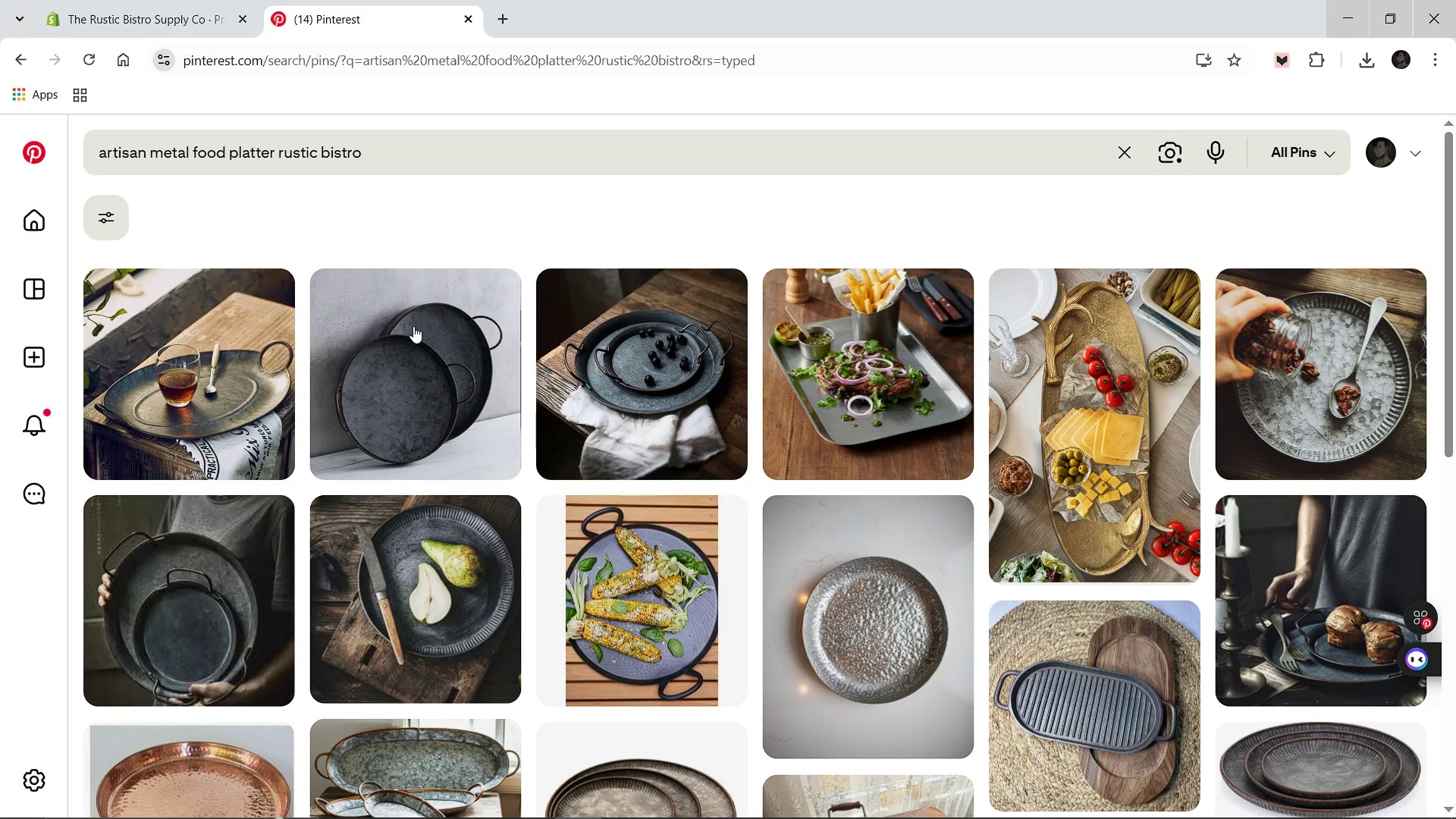 
wait(9.44)
 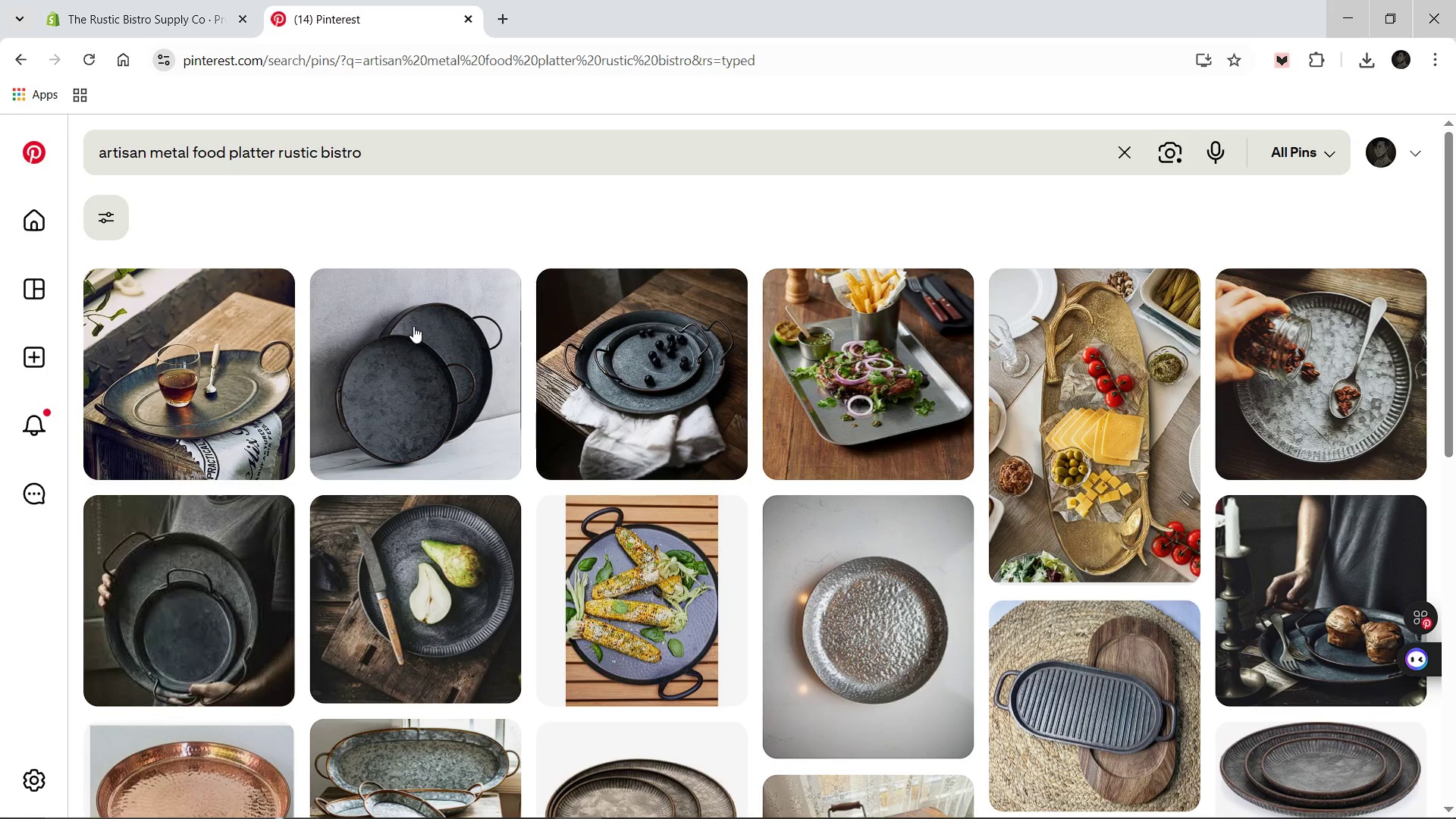 
left_click([265, 362])
 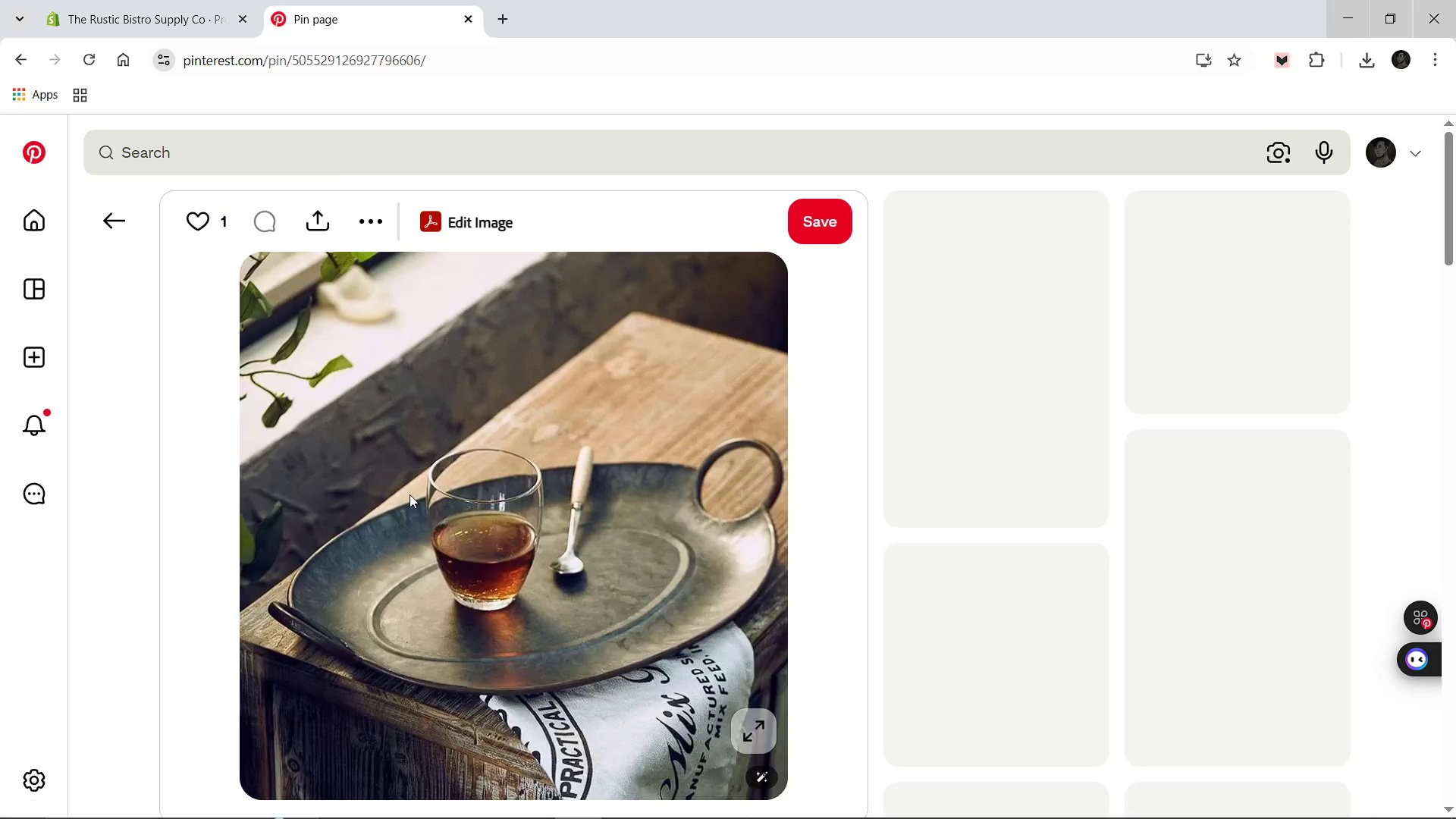 
right_click([519, 554])
 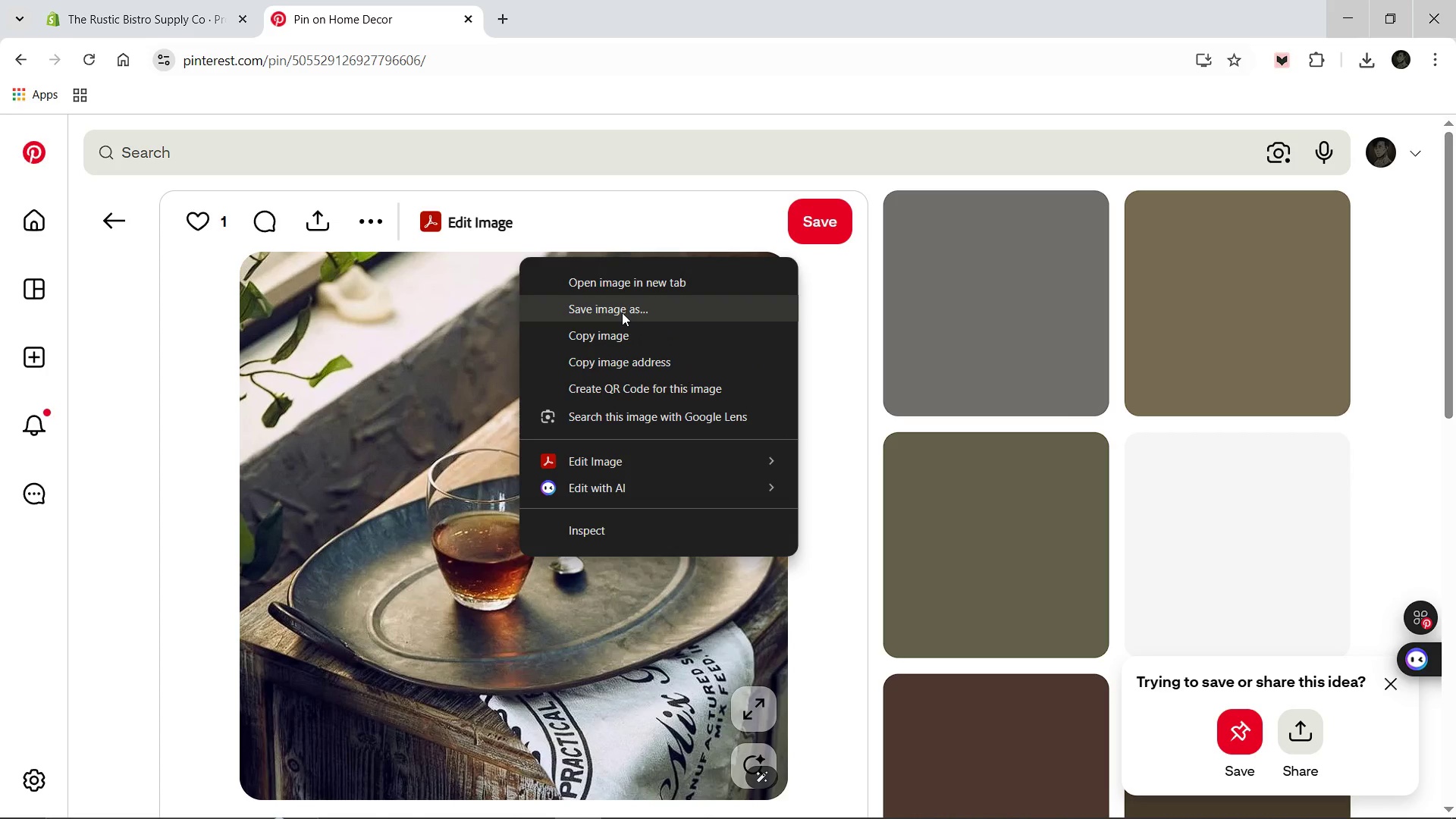 
left_click([622, 312])
 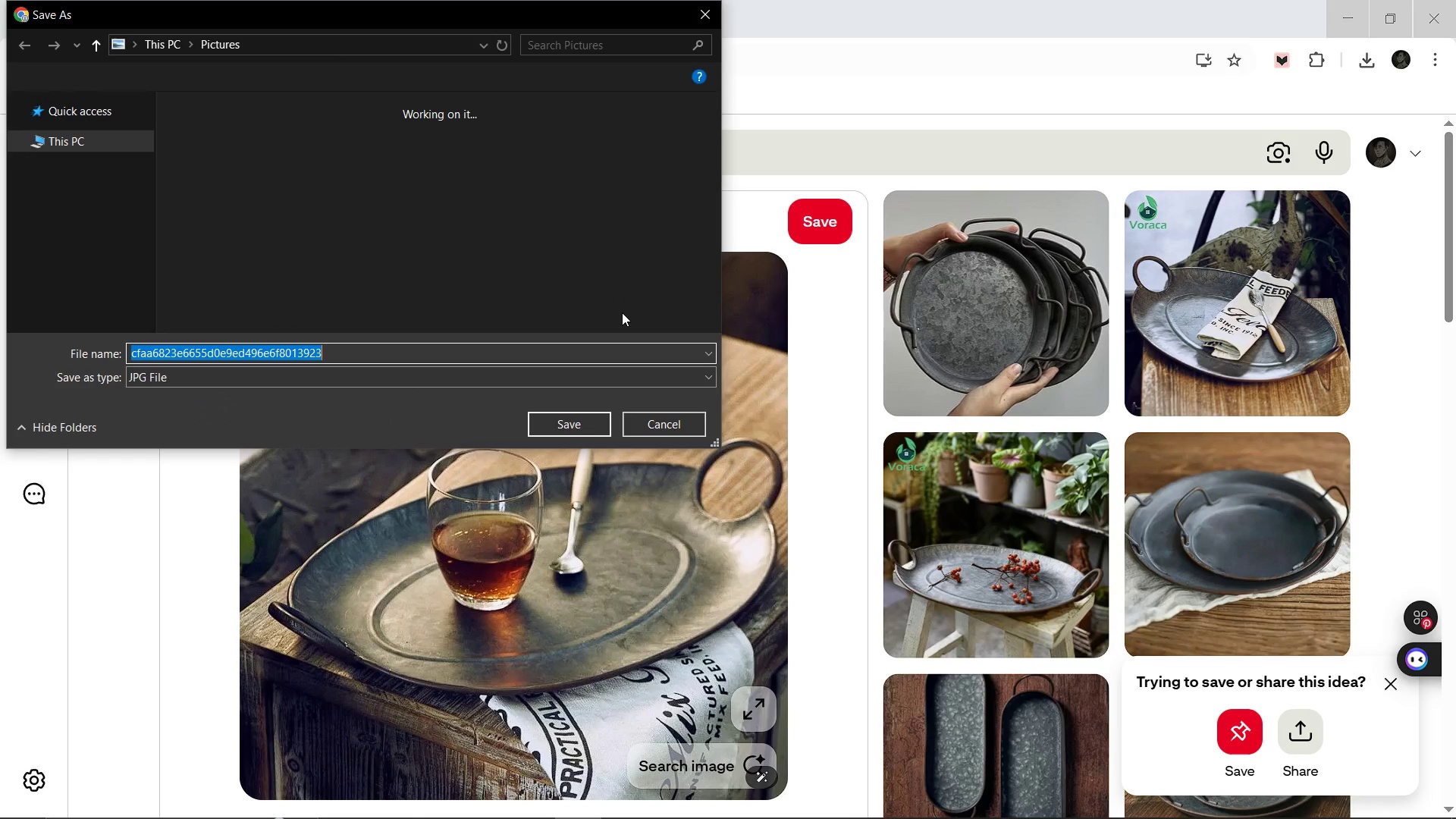 
type(Forged-Iron )
key(Backspace)
type(-Serving-Platter)
 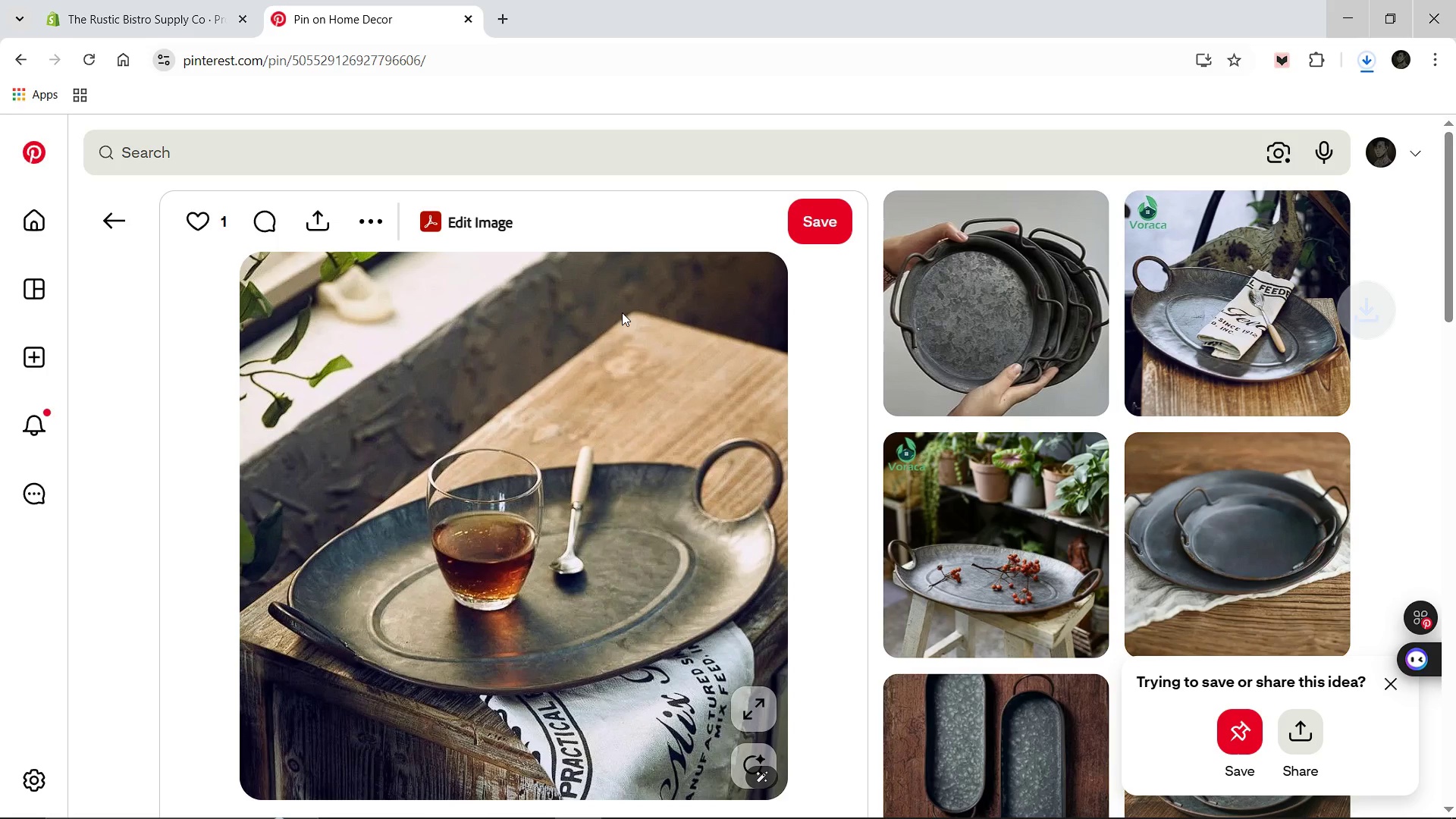 
 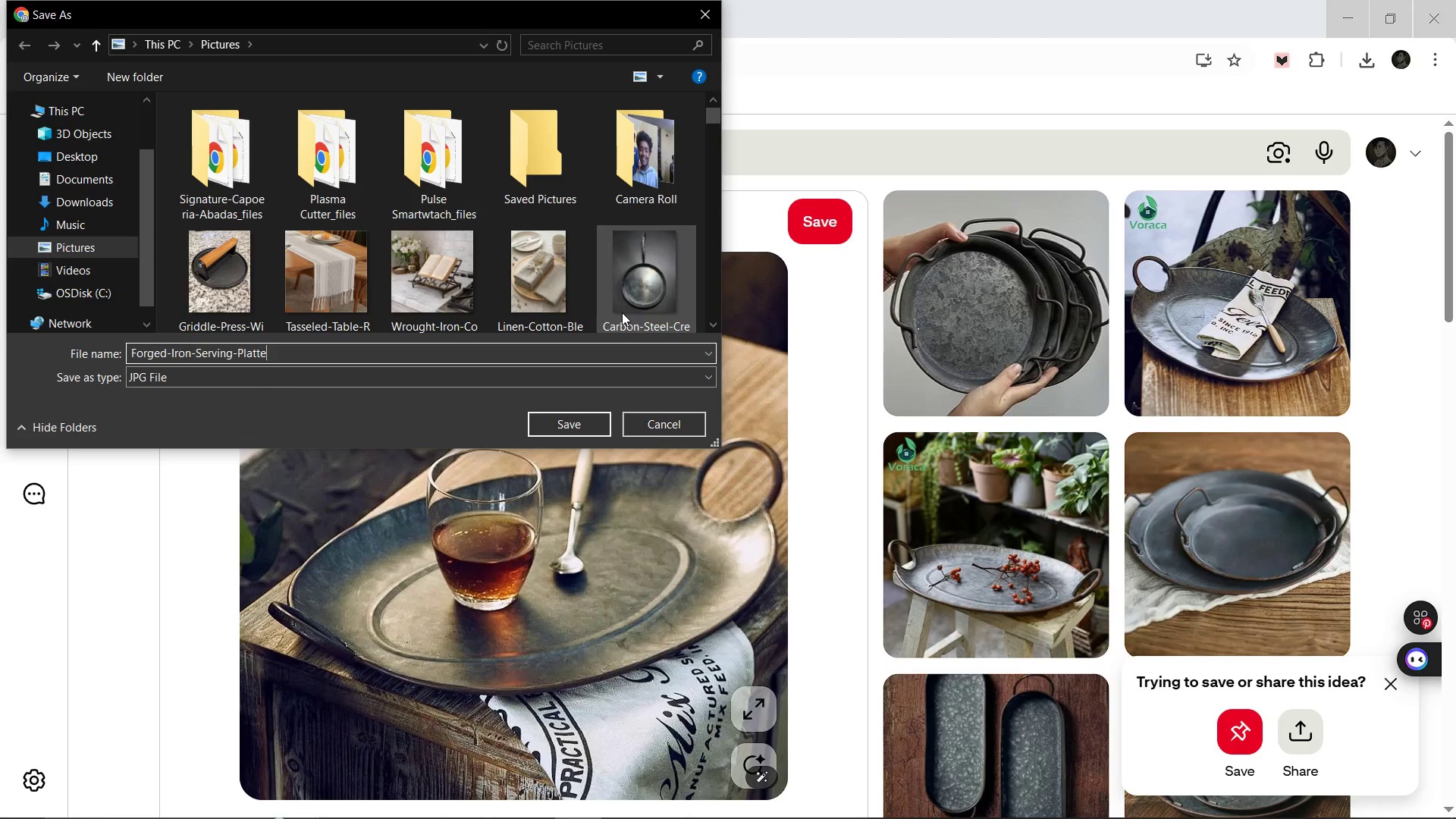 
key(Enter)
 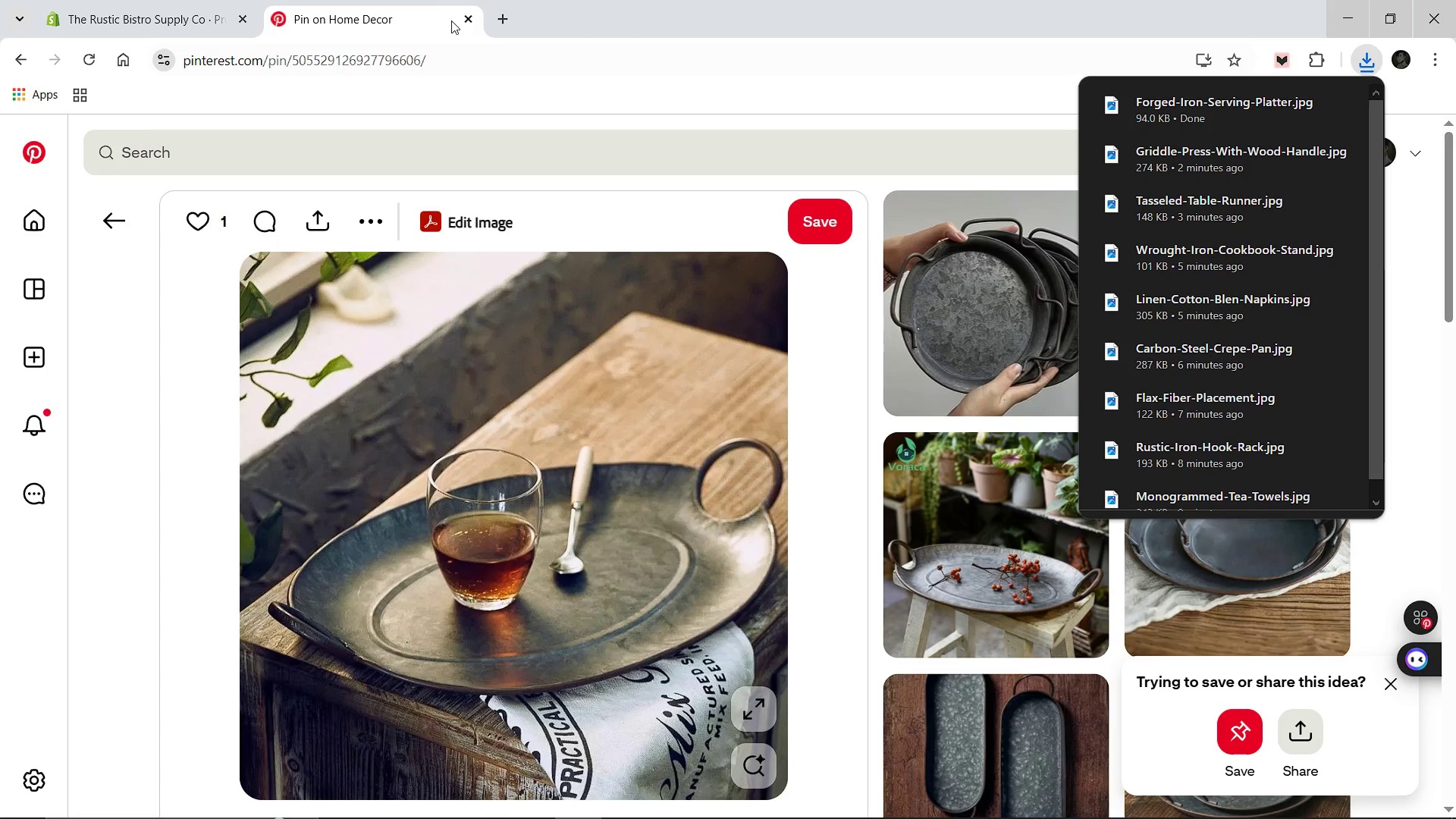 
left_click([467, 17])
 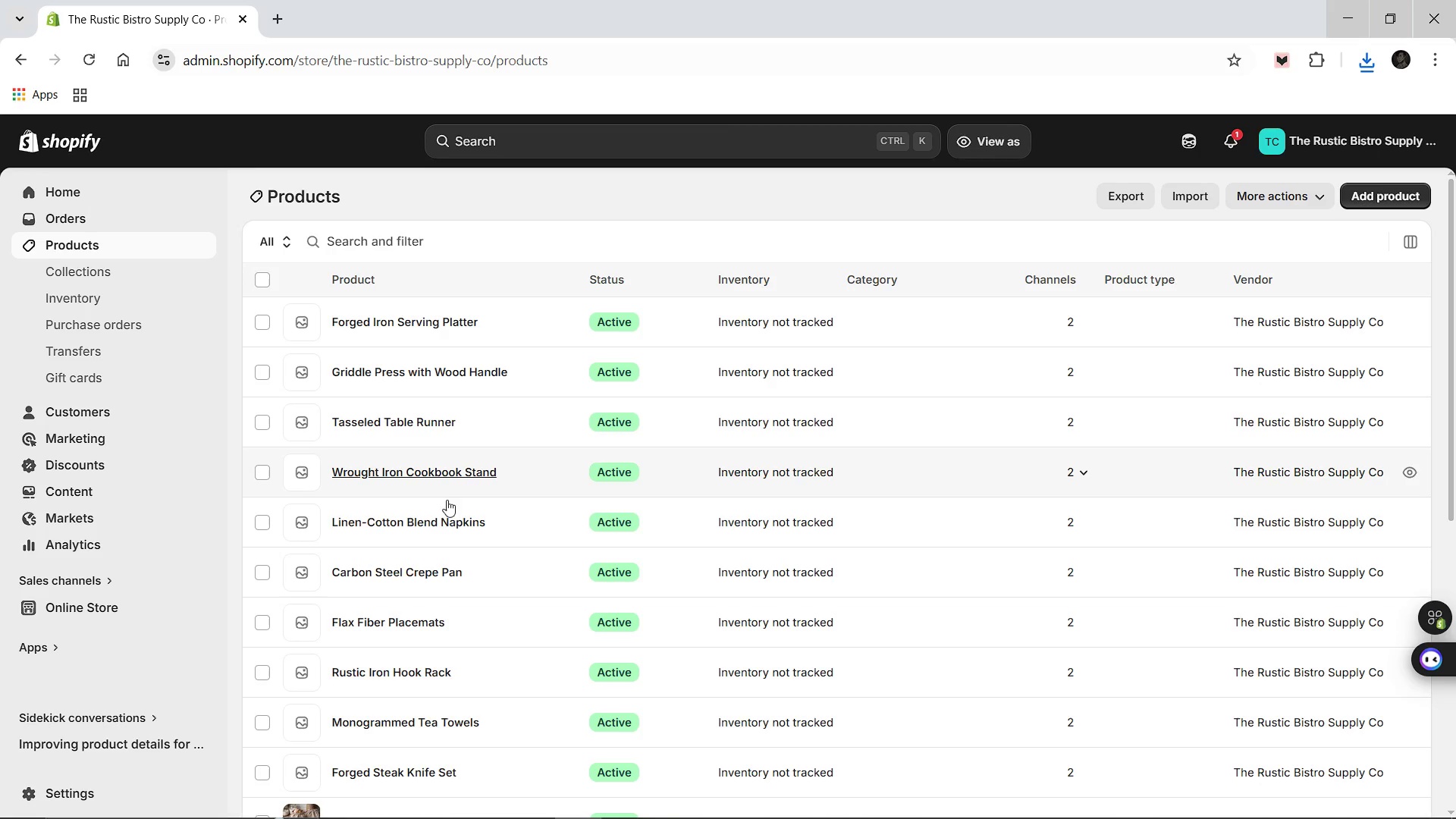 
scroll: coordinate [431, 500], scroll_direction: down, amount: 2.0
 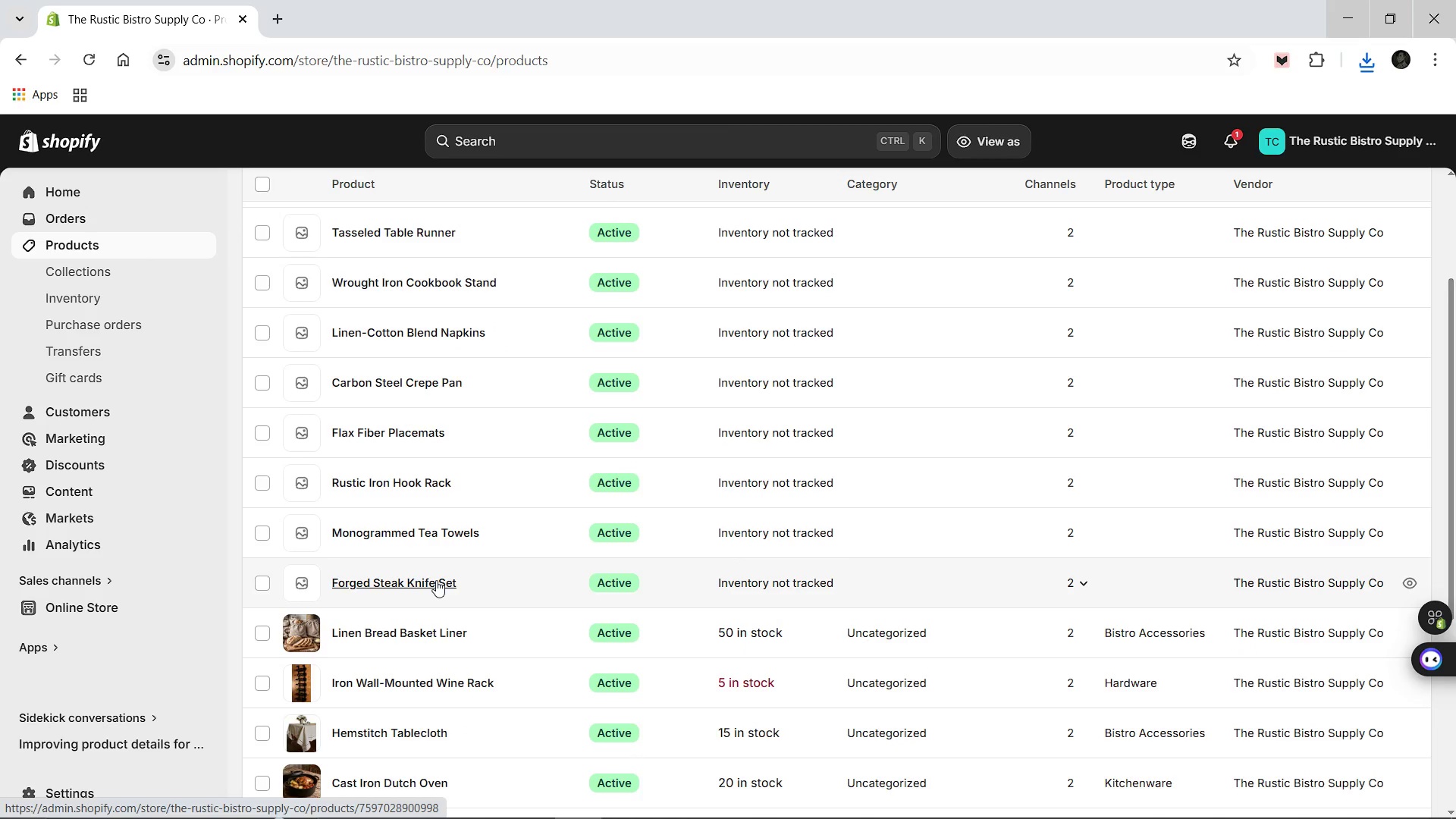 
left_click([436, 580])
 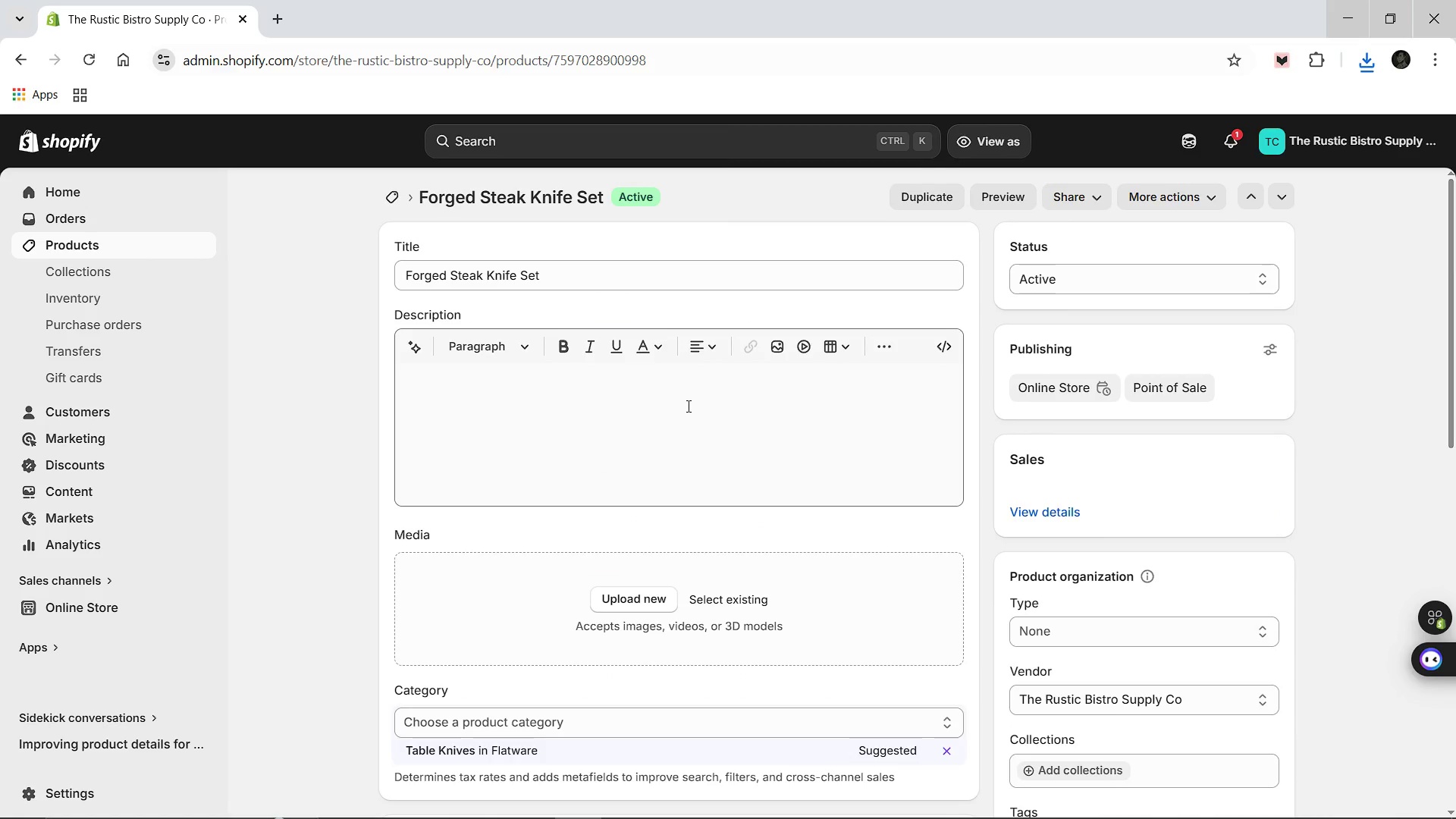 
wait(6.38)
 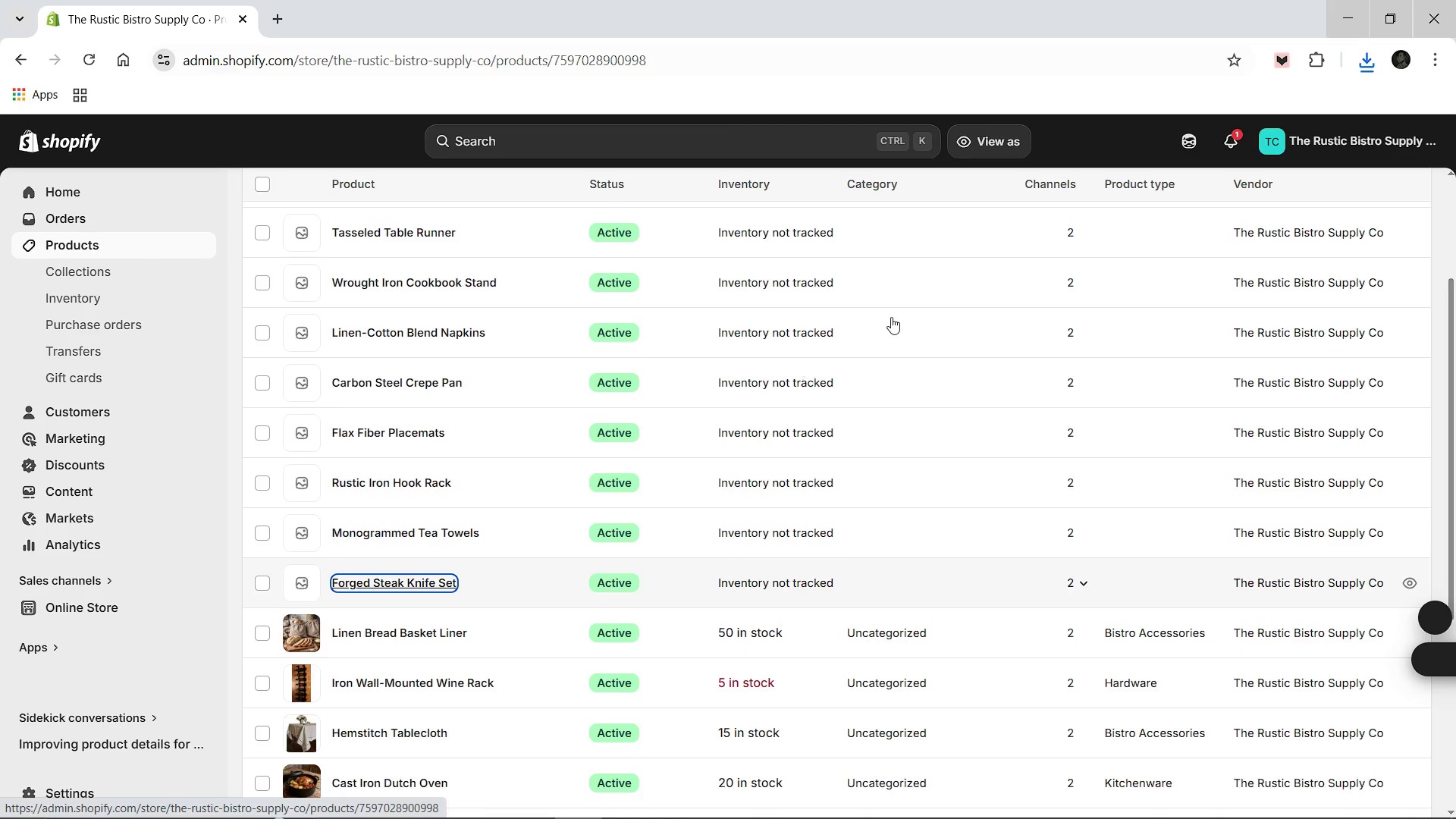 
left_click([687, 406])
 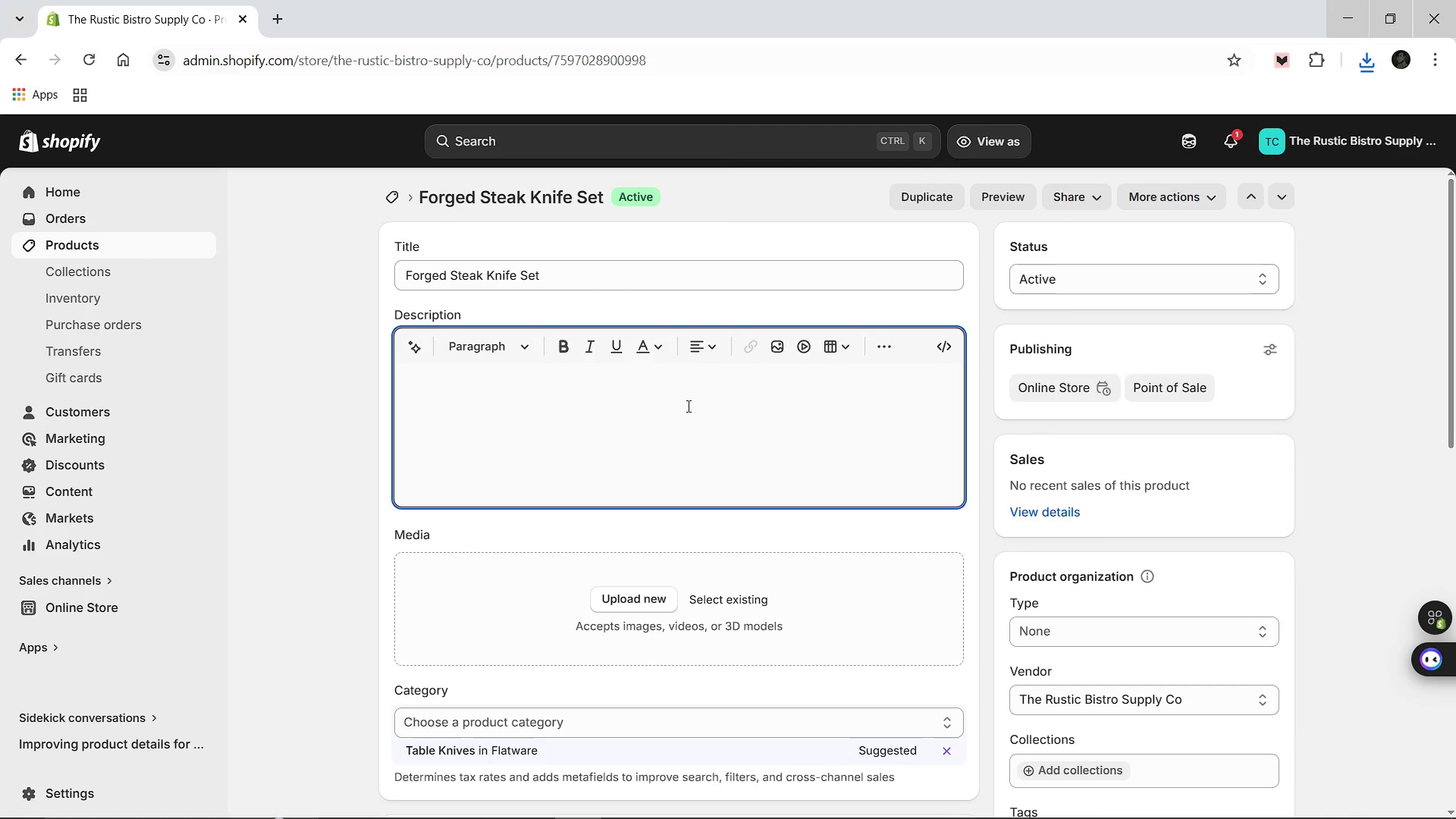 
type(Precise )
key(Backspace)
type(, powerfull)
key(Backspace)
type(, and impeccably balanced, Ths)
key(Backspace)
type(ese h)
key(Backspace)
key(Backspace)
type(. These hand )
key(Backspace)
type(-forged steak knives feature high-carbon steel baldes and r)
key(Backspace)
type(ergonomic hanles, ensuring every cut is as a)
key(Backspace)
type(effortless as it is elegant.)
 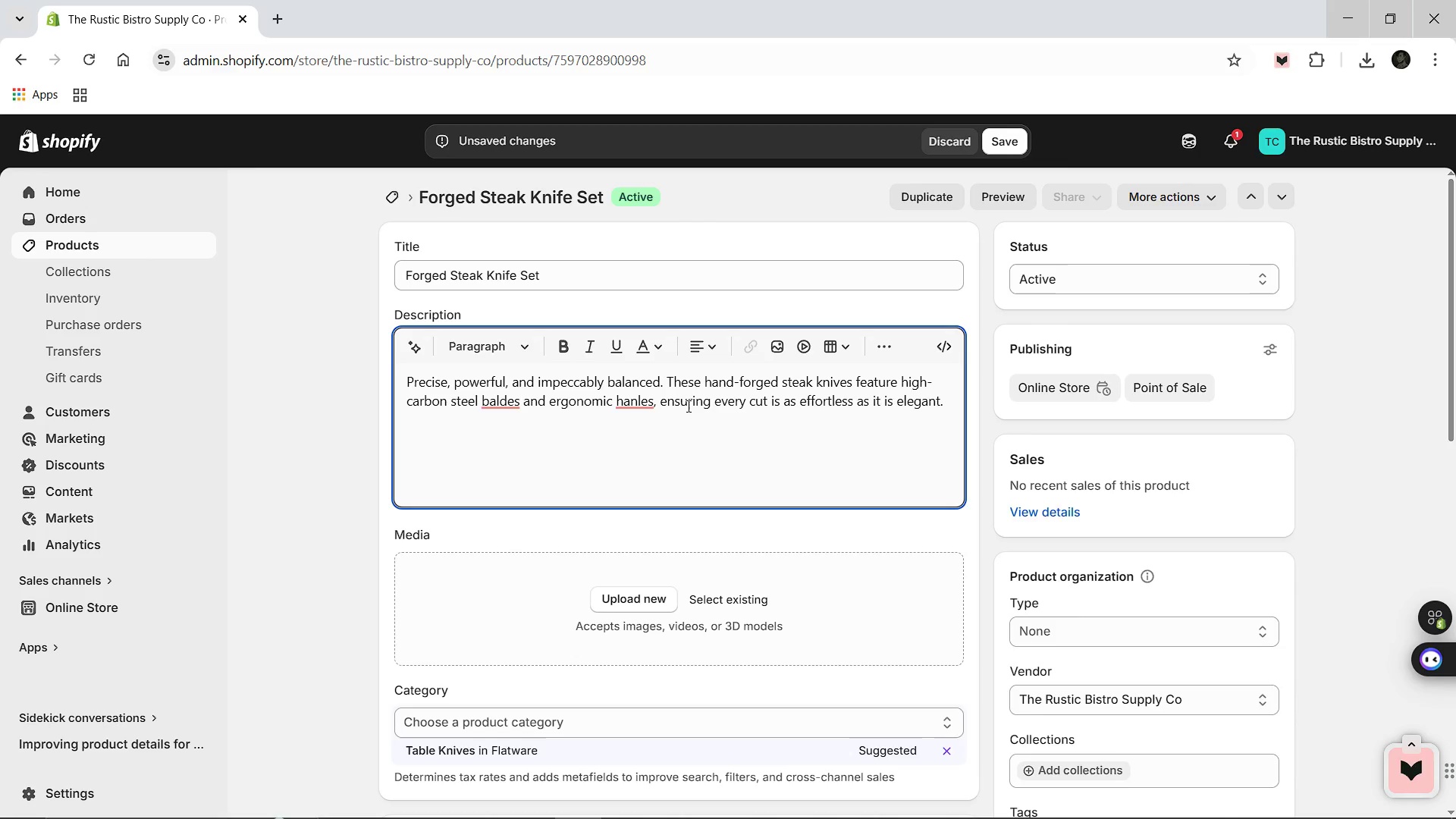 
wait(5.03)
 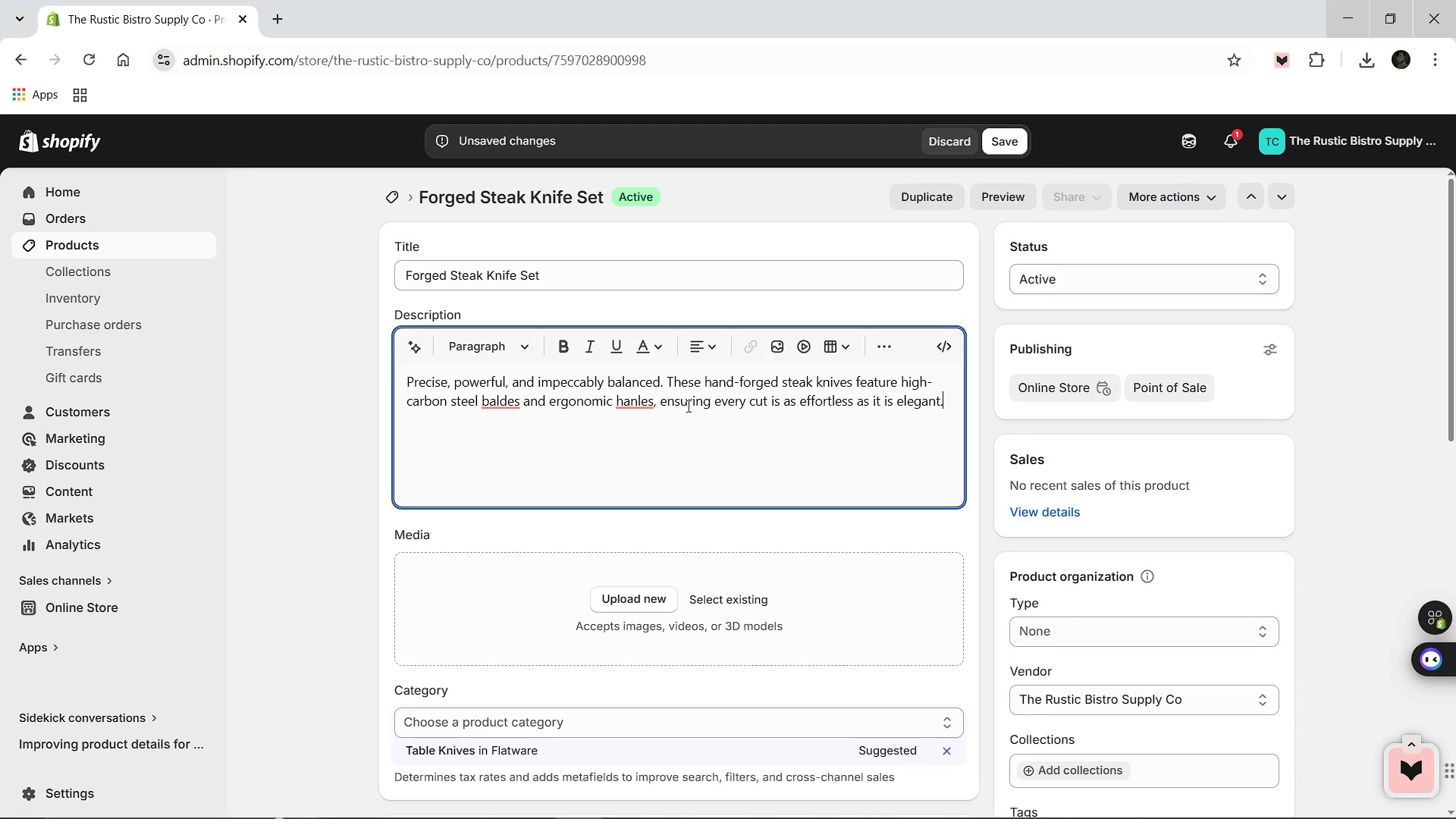 
left_click([639, 399])
 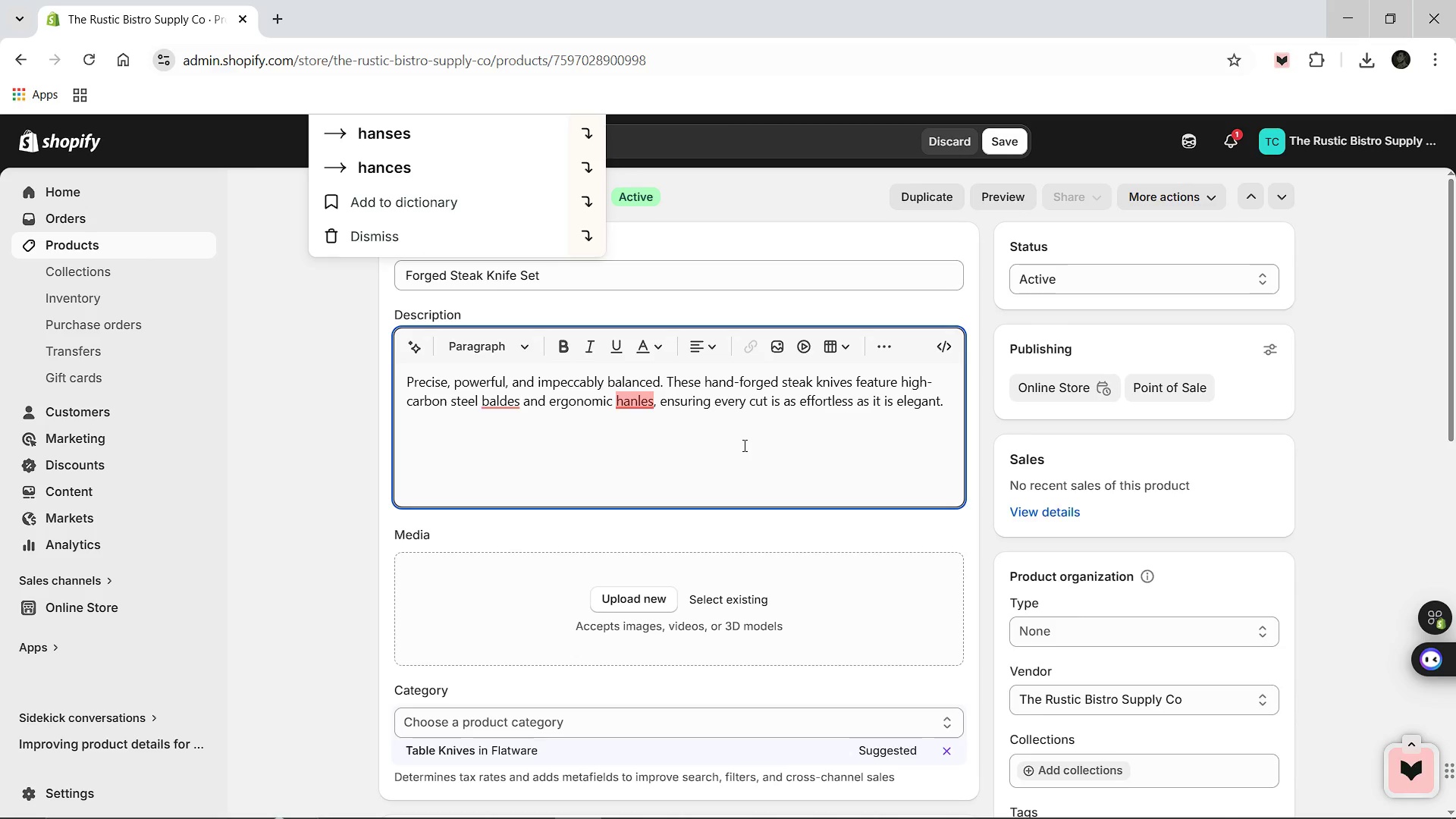 
key(D)
 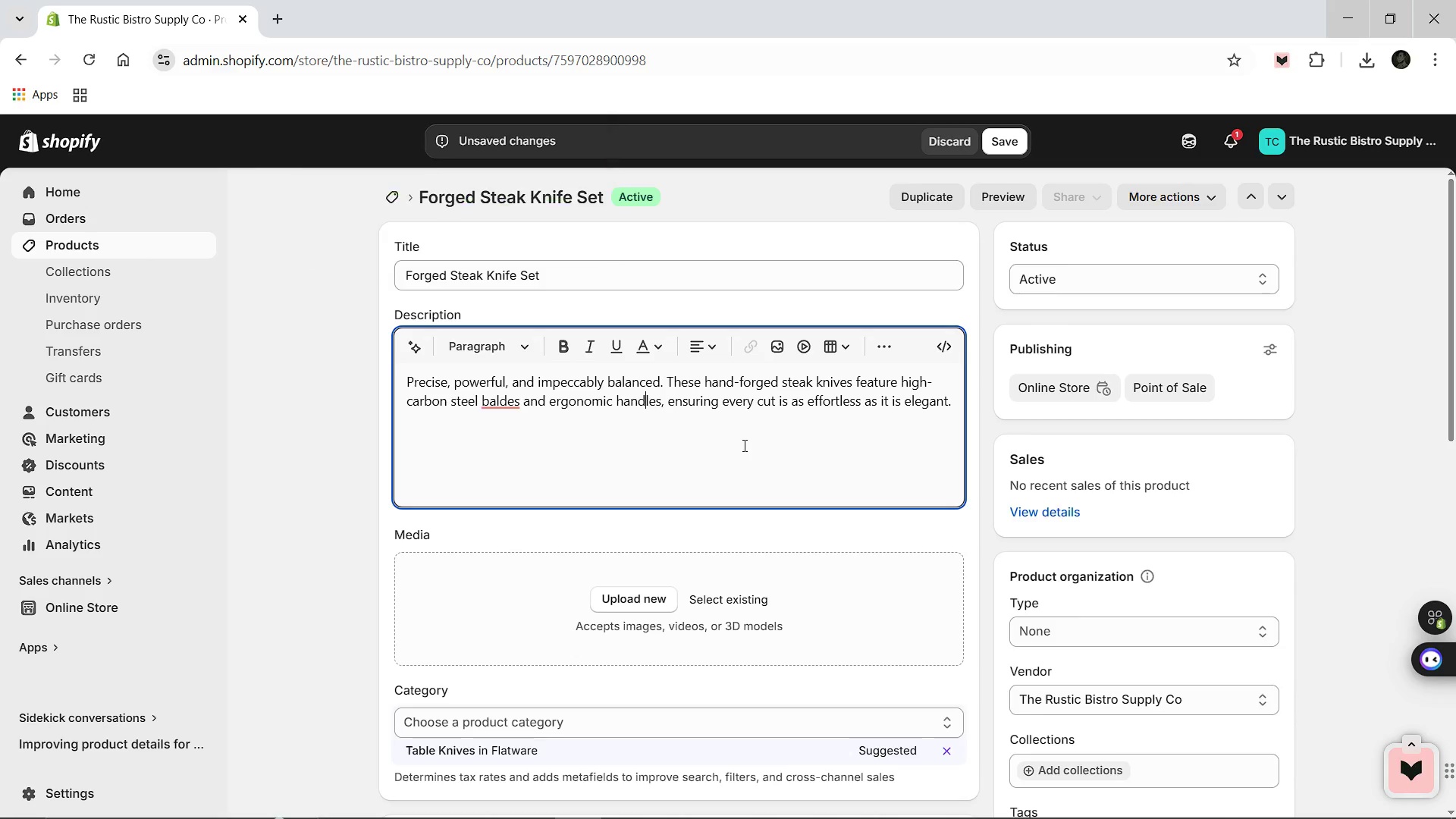 
hold_key(key=ArrowLeft, duration=1.12)
 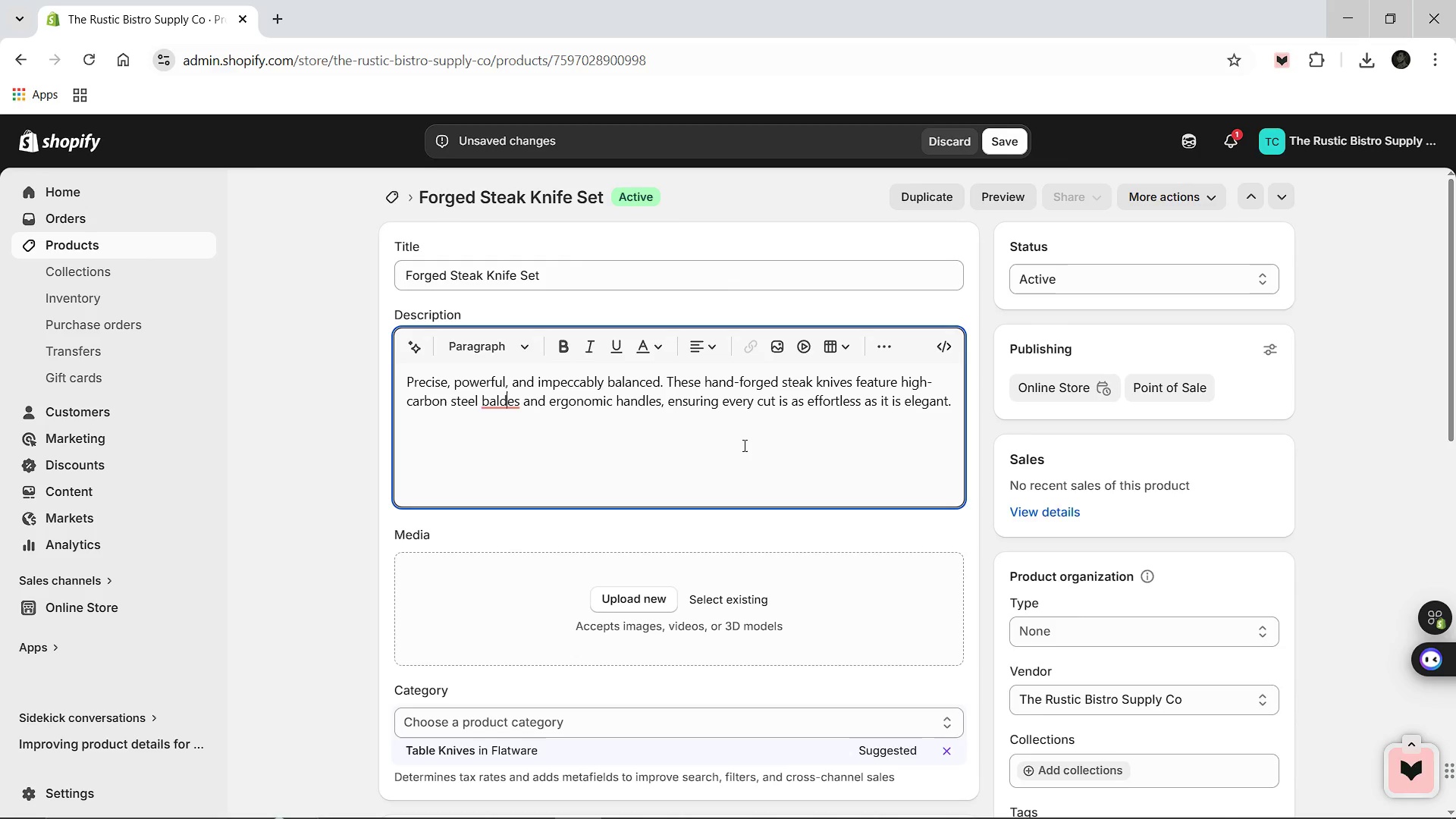 
key(ArrowLeft)
 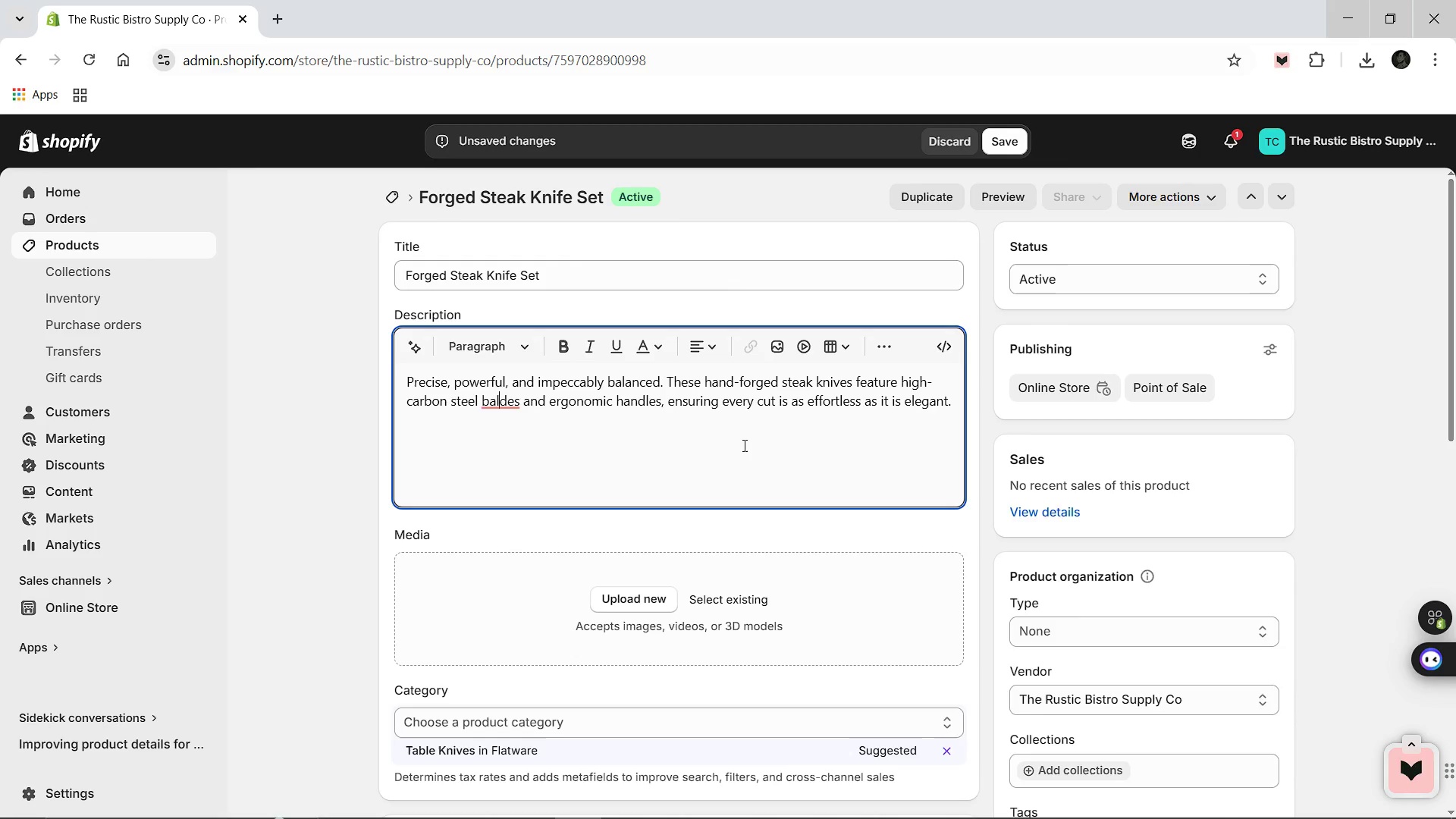 
key(ArrowLeft)
 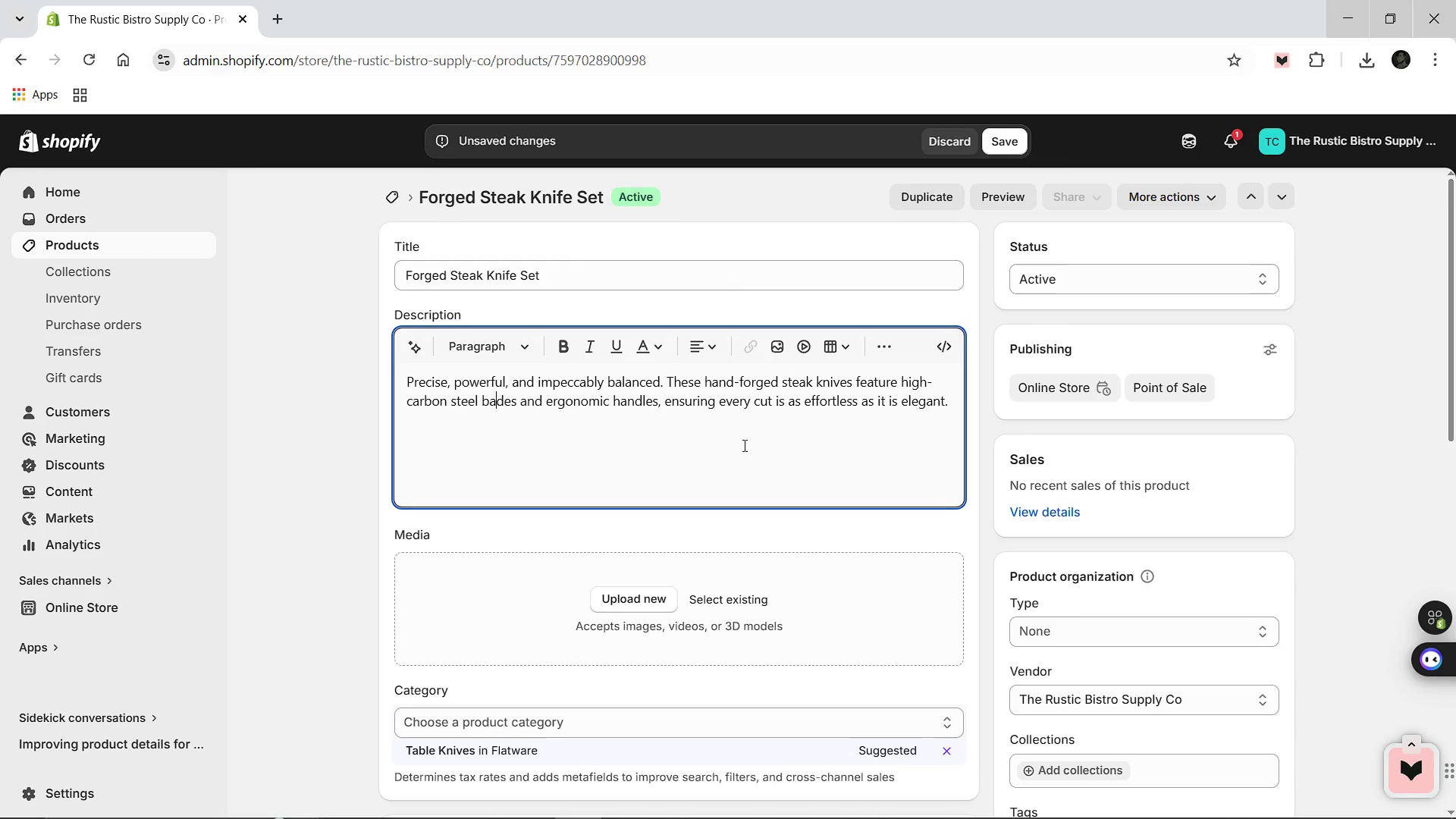 
key(Backspace)
key(Backspace)
type(la)
 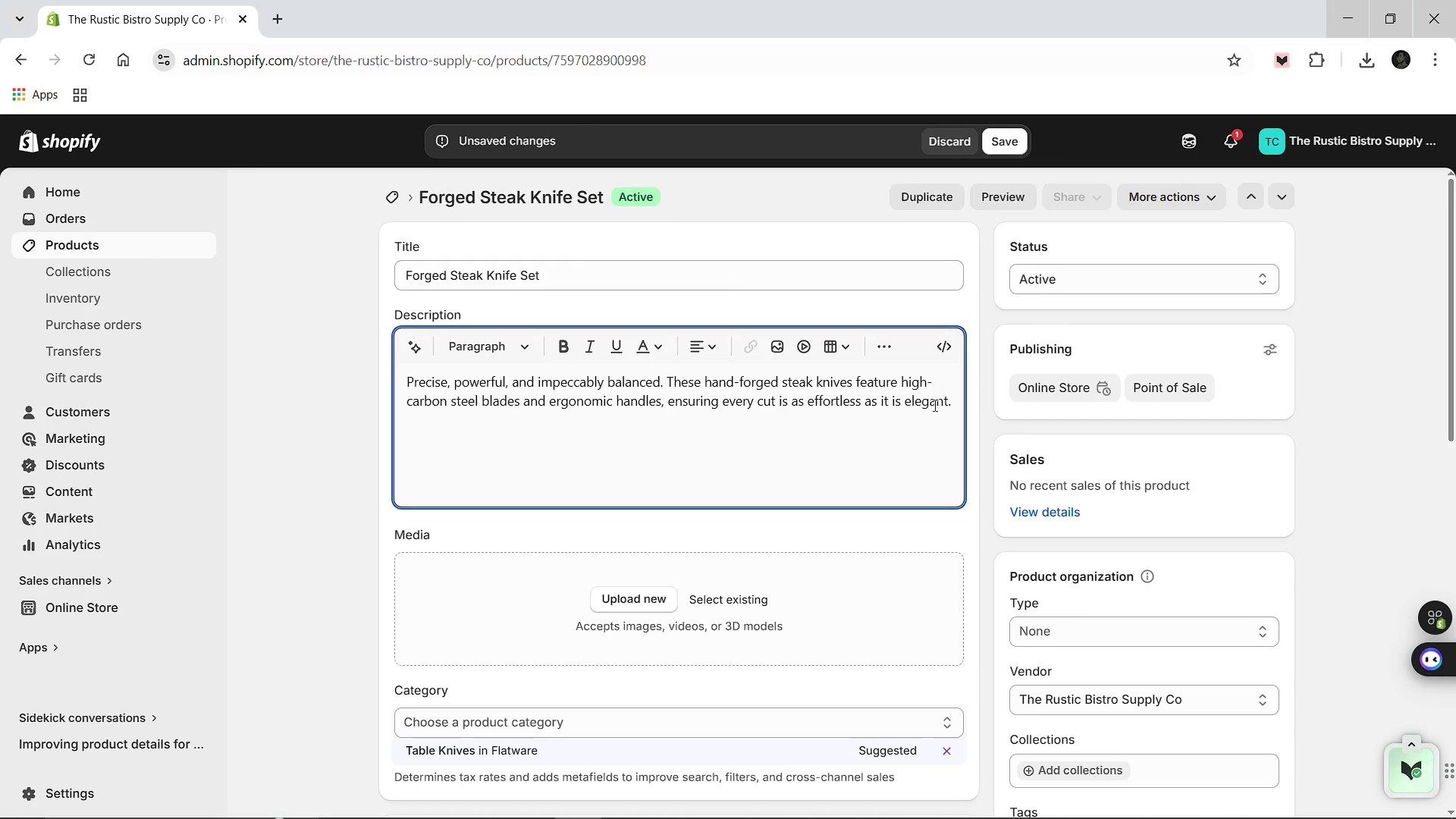 
scroll: coordinate [830, 478], scroll_direction: down, amount: 1.0
 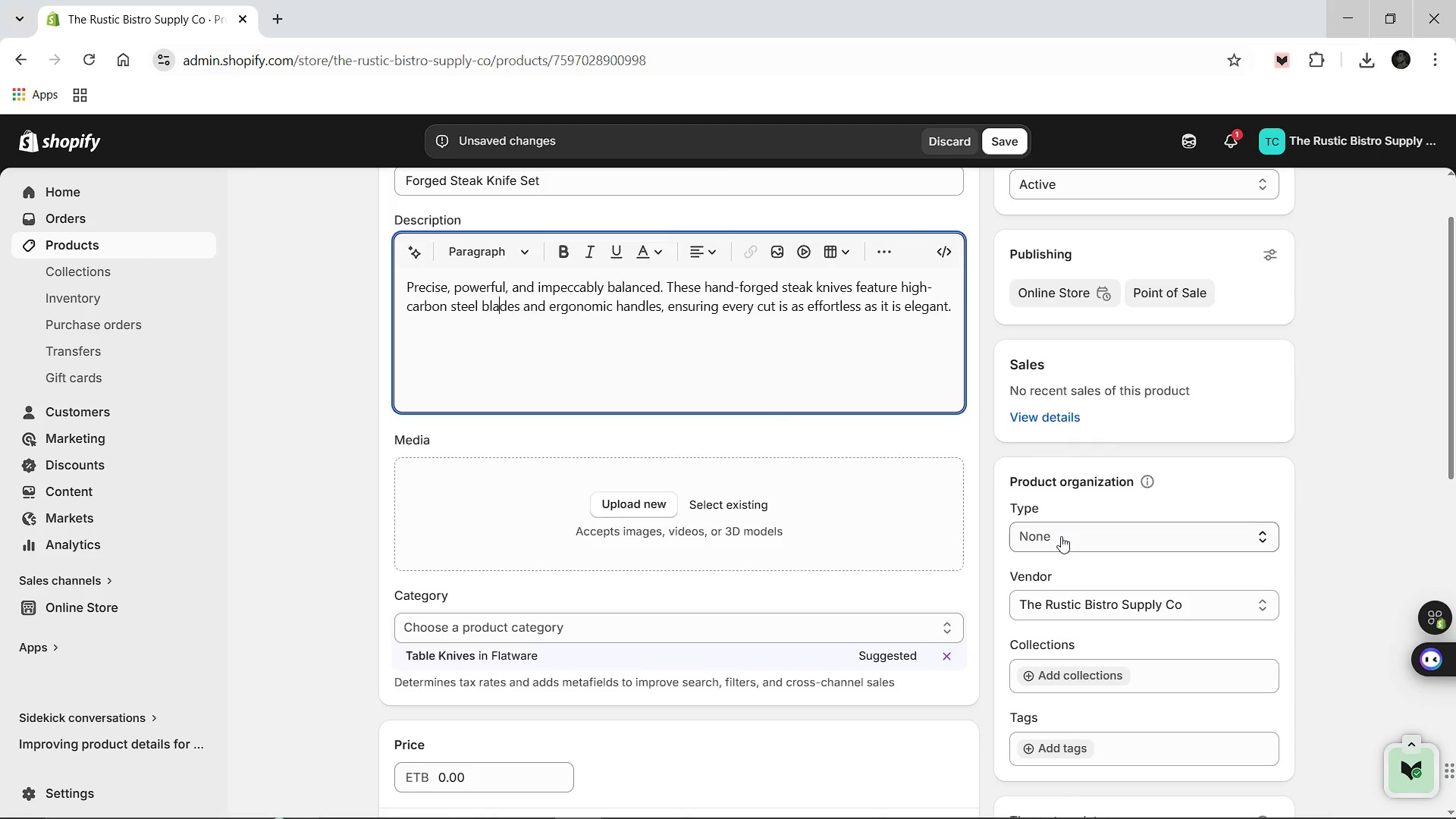 
wait(6.74)
 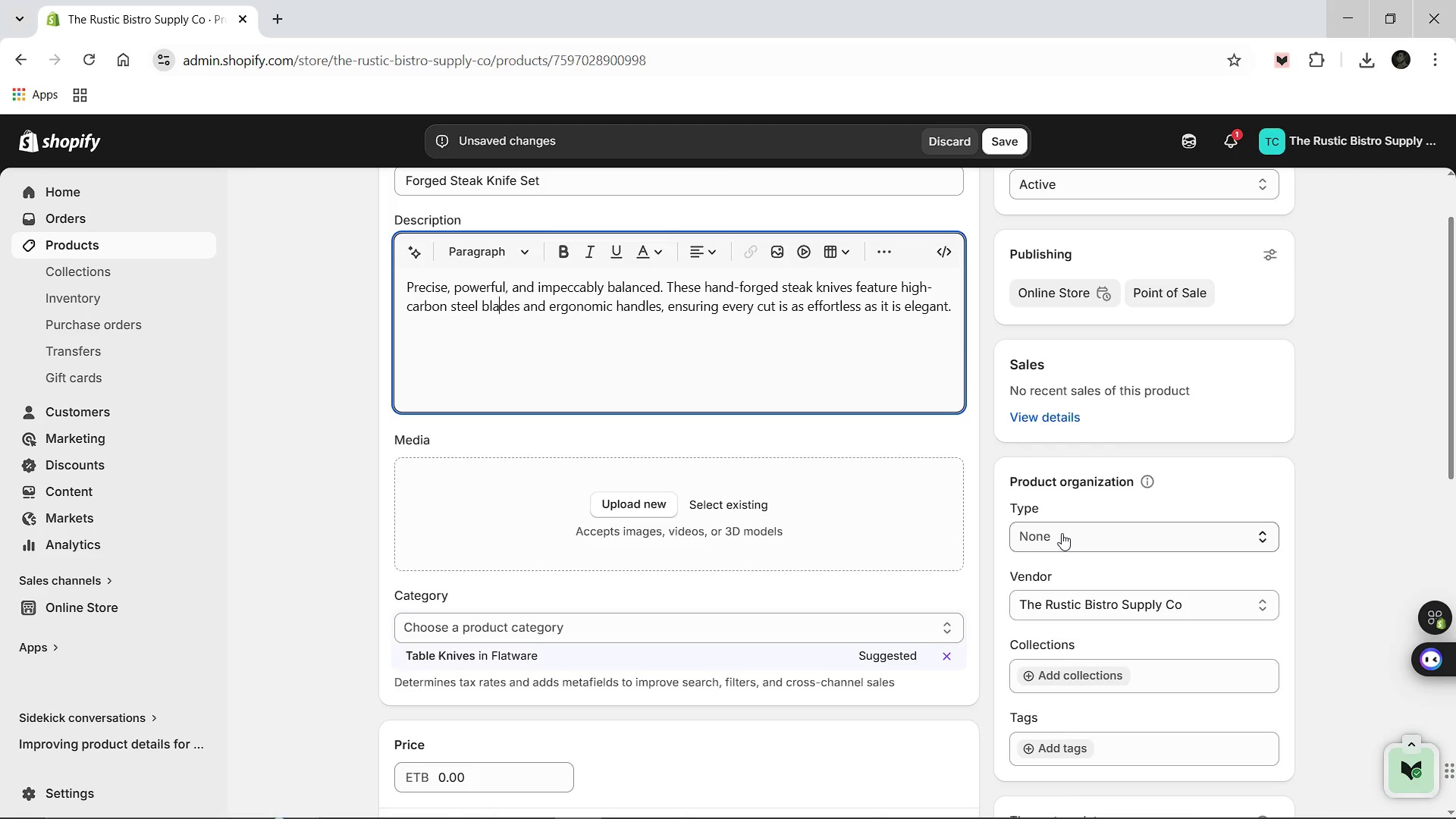 
scroll: coordinate [764, 591], scroll_direction: down, amount: 2.0
 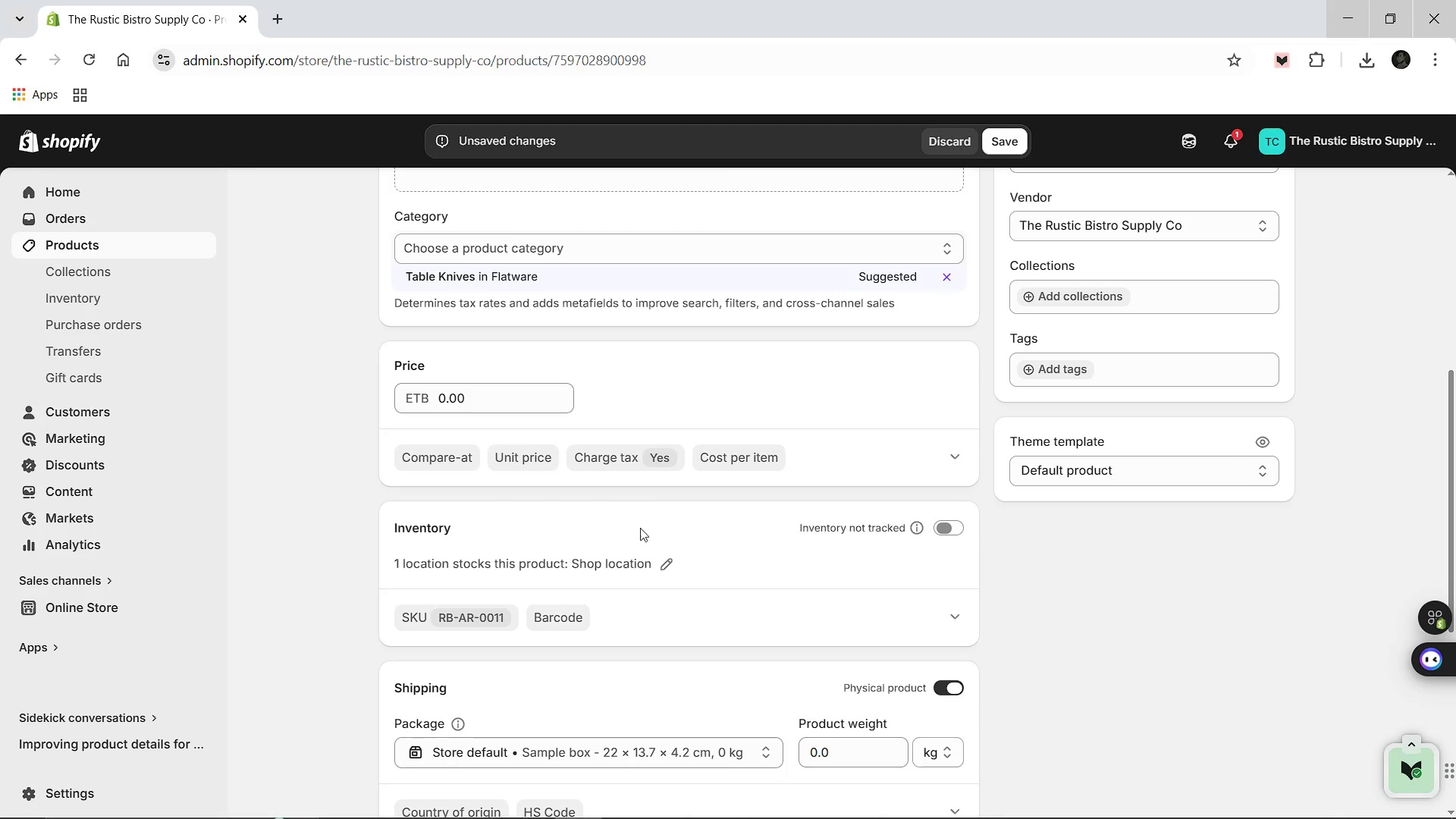 
left_click([671, 557])
 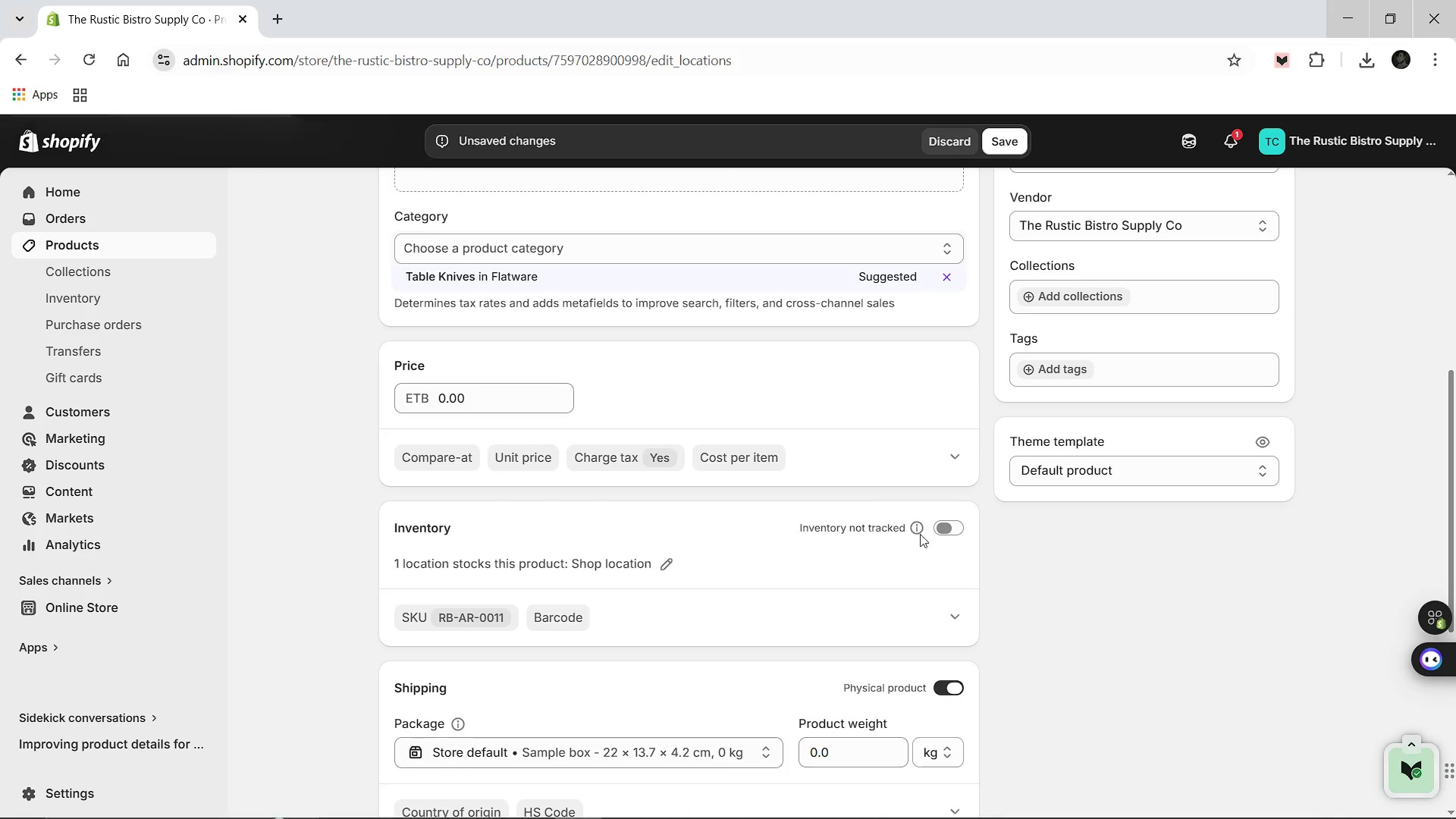 
left_click([949, 525])
 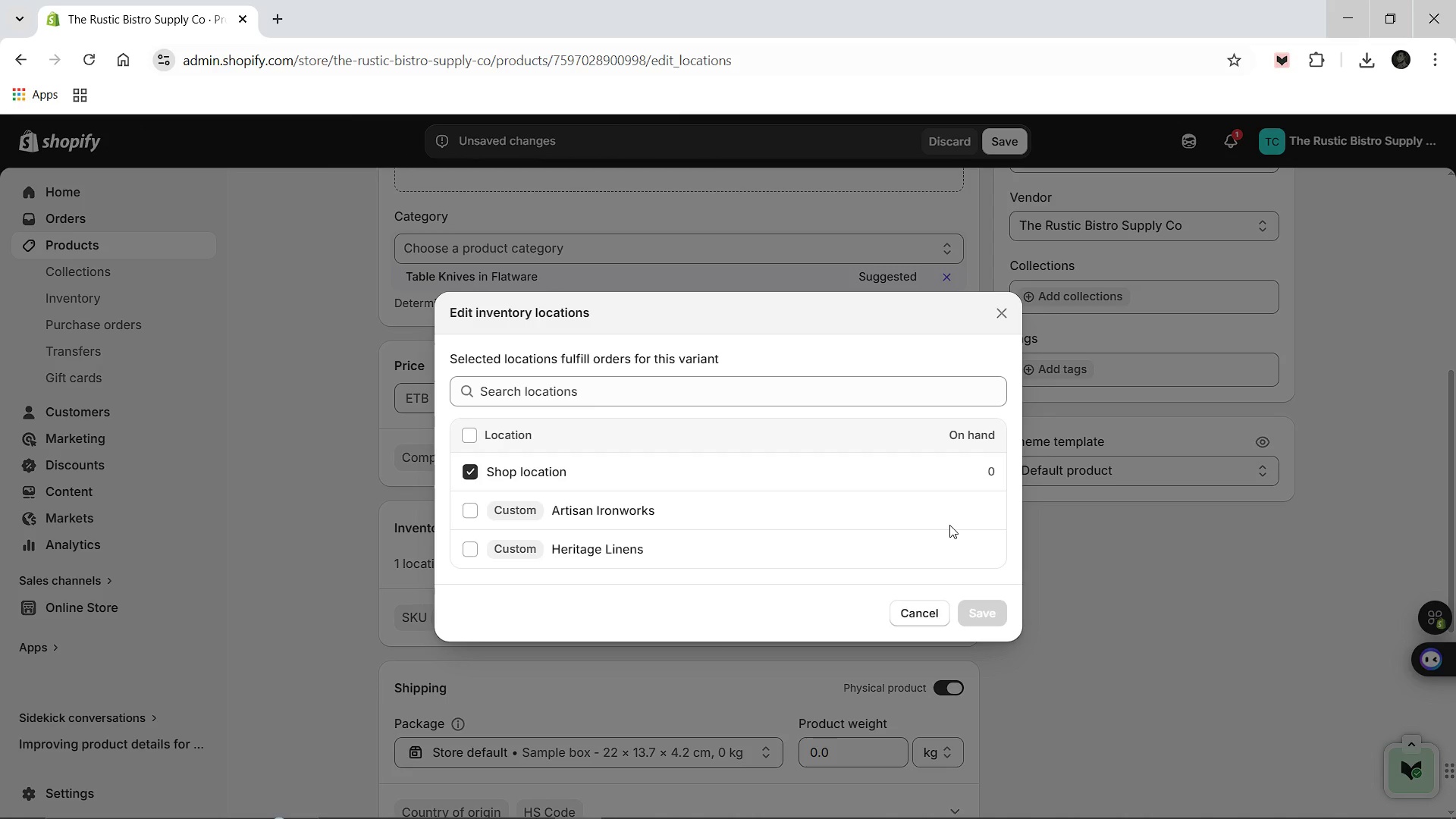 
wait(30.34)
 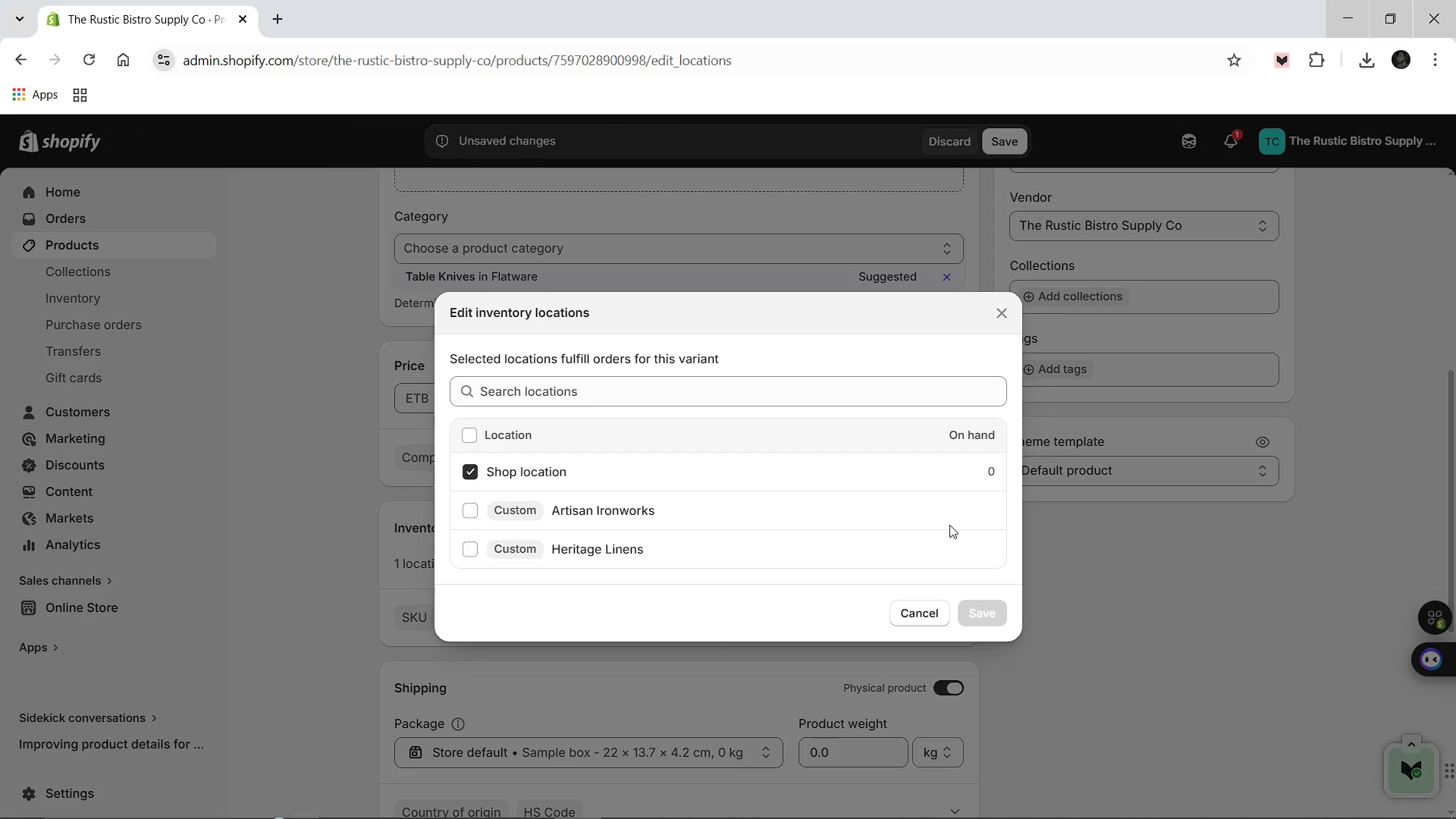 
left_click([479, 518])
 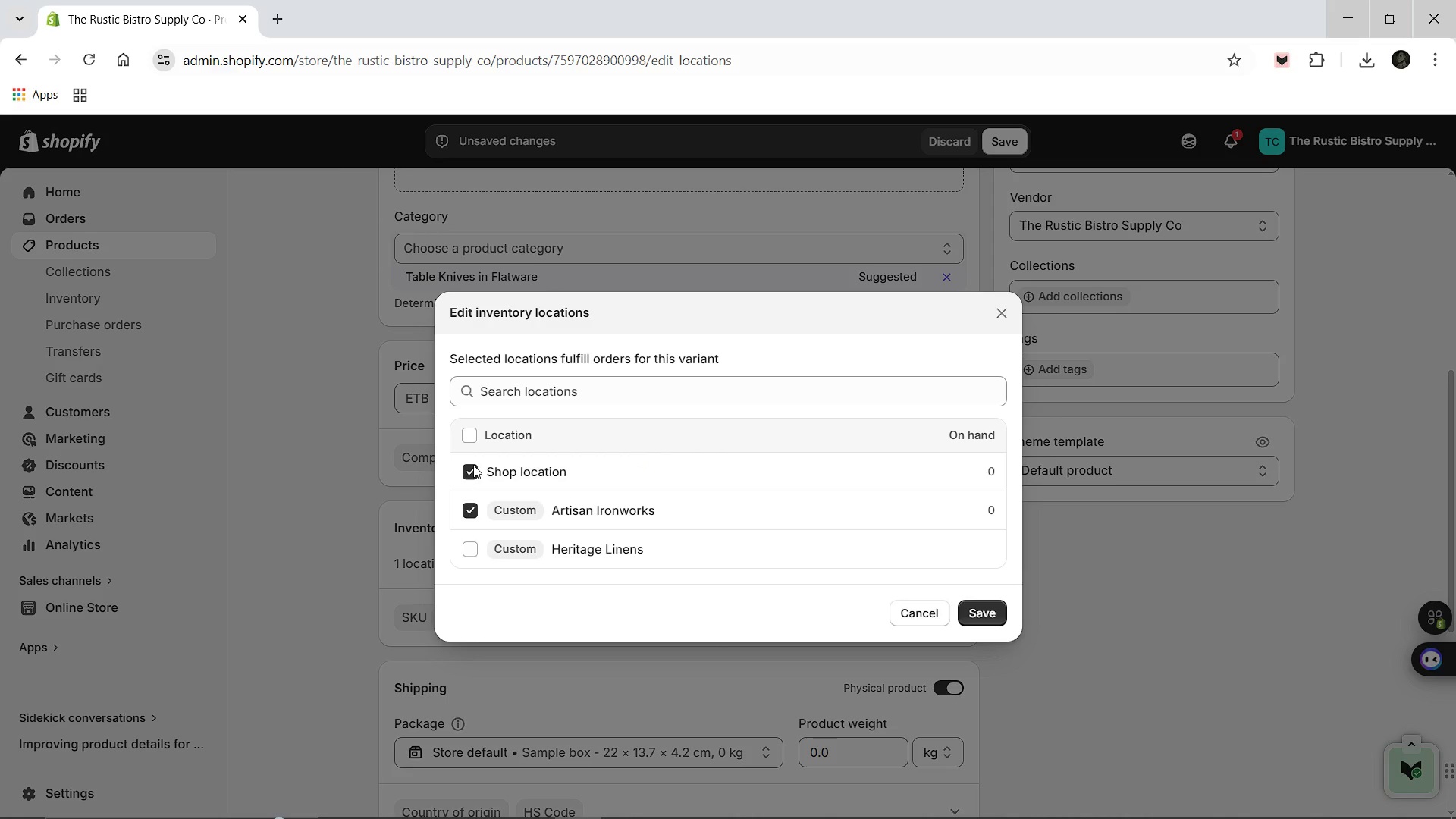 
left_click([473, 465])
 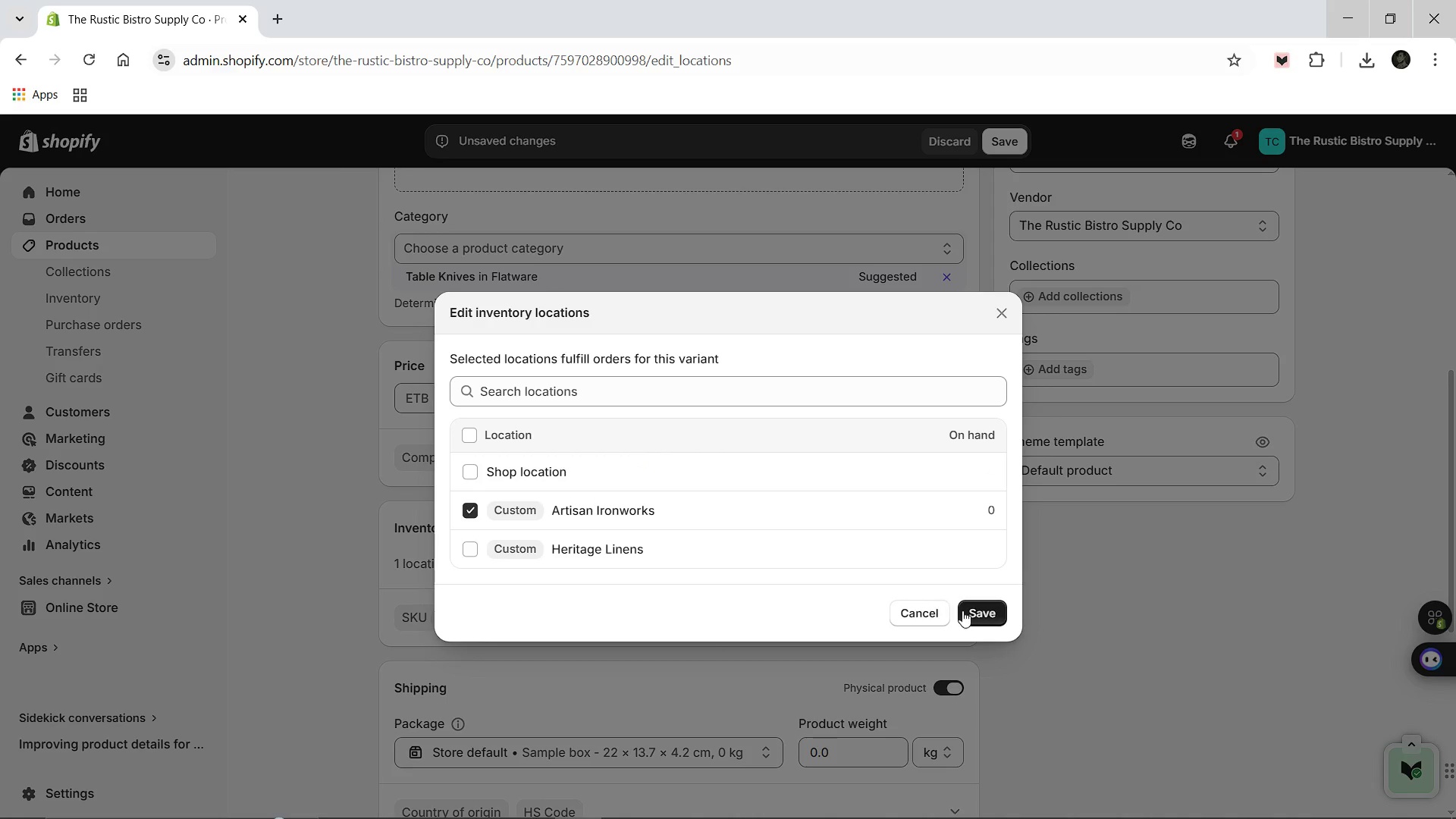 
left_click([962, 610])
 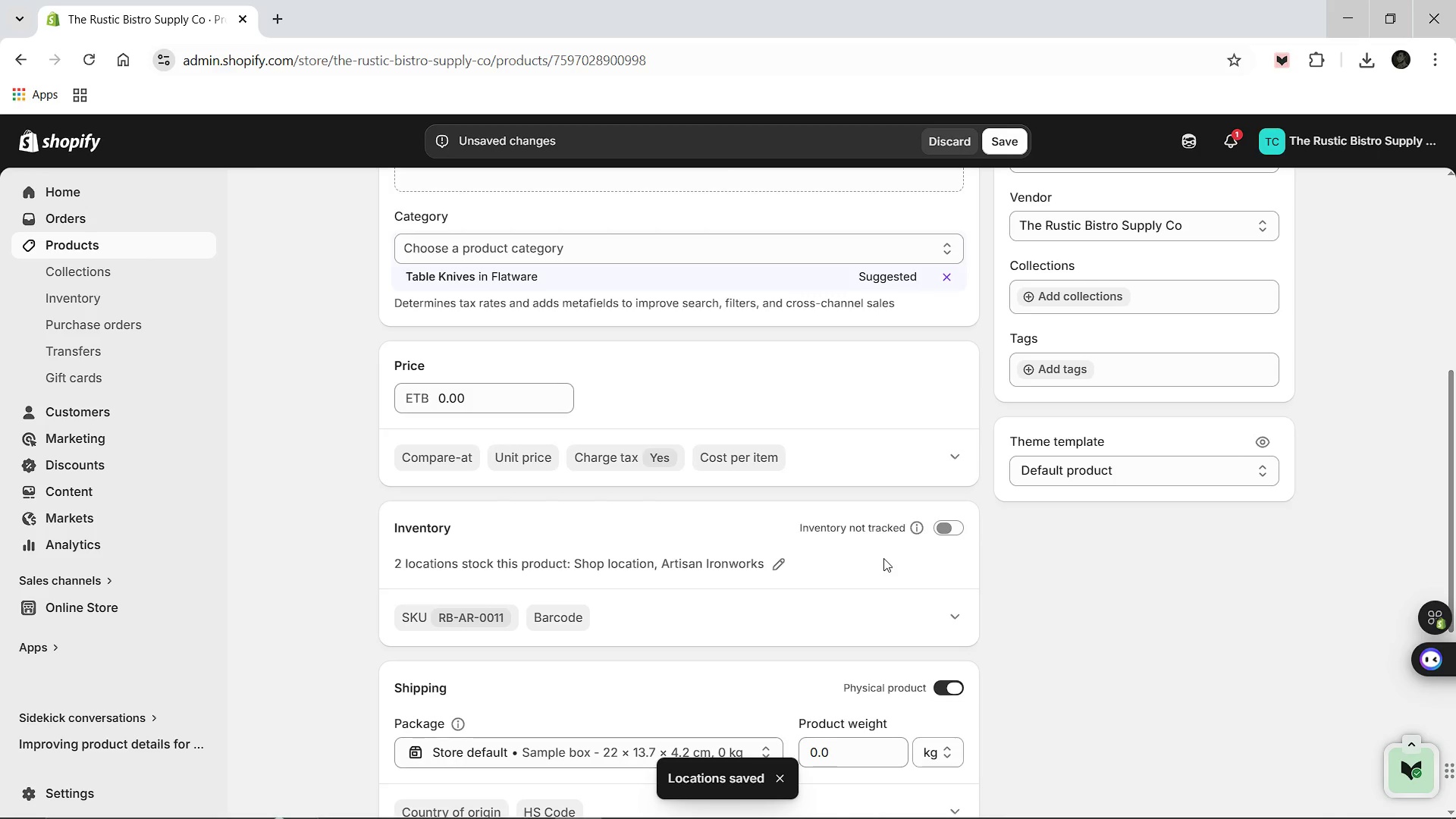 
wait(6.05)
 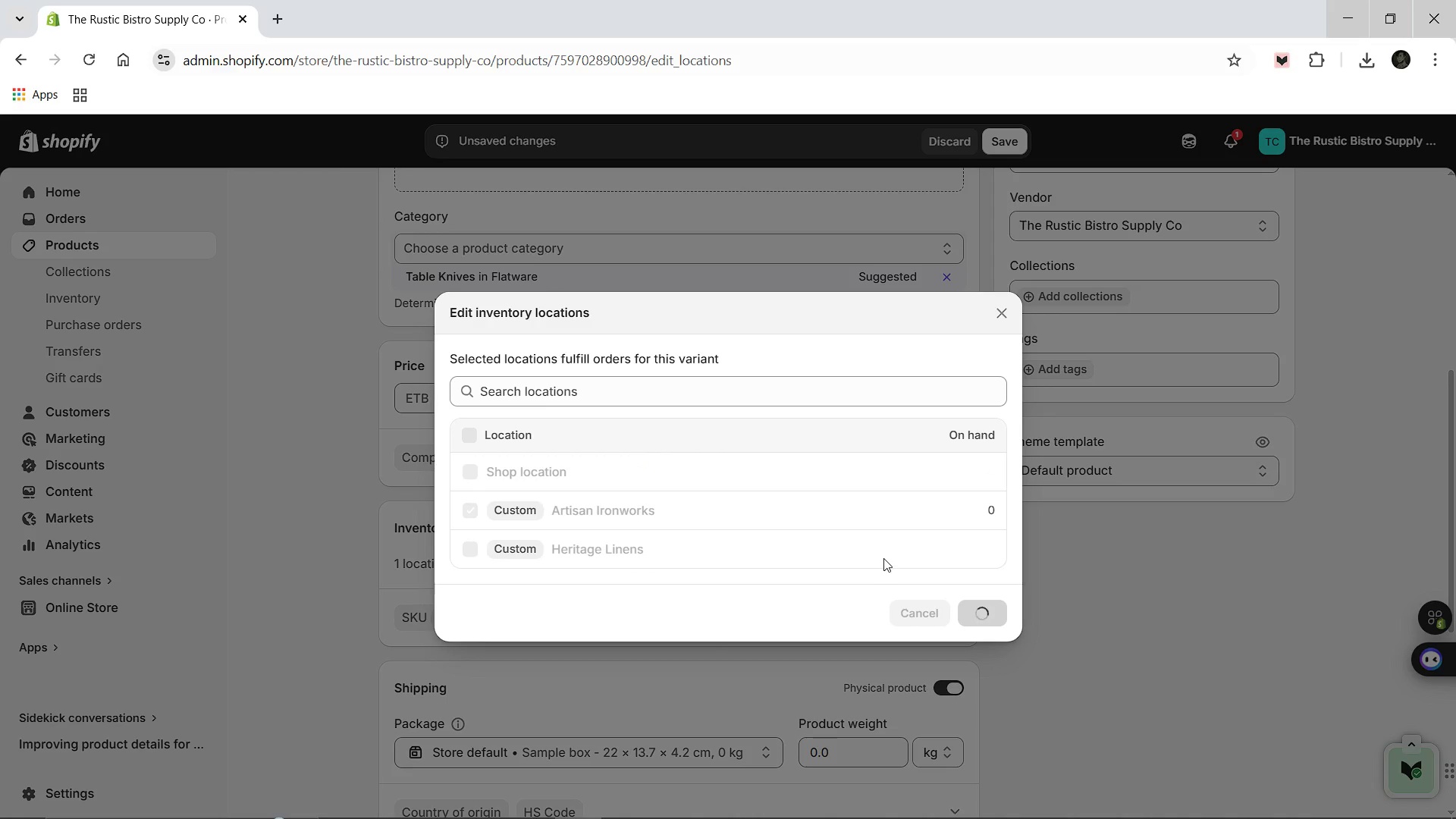 
left_click([964, 527])
 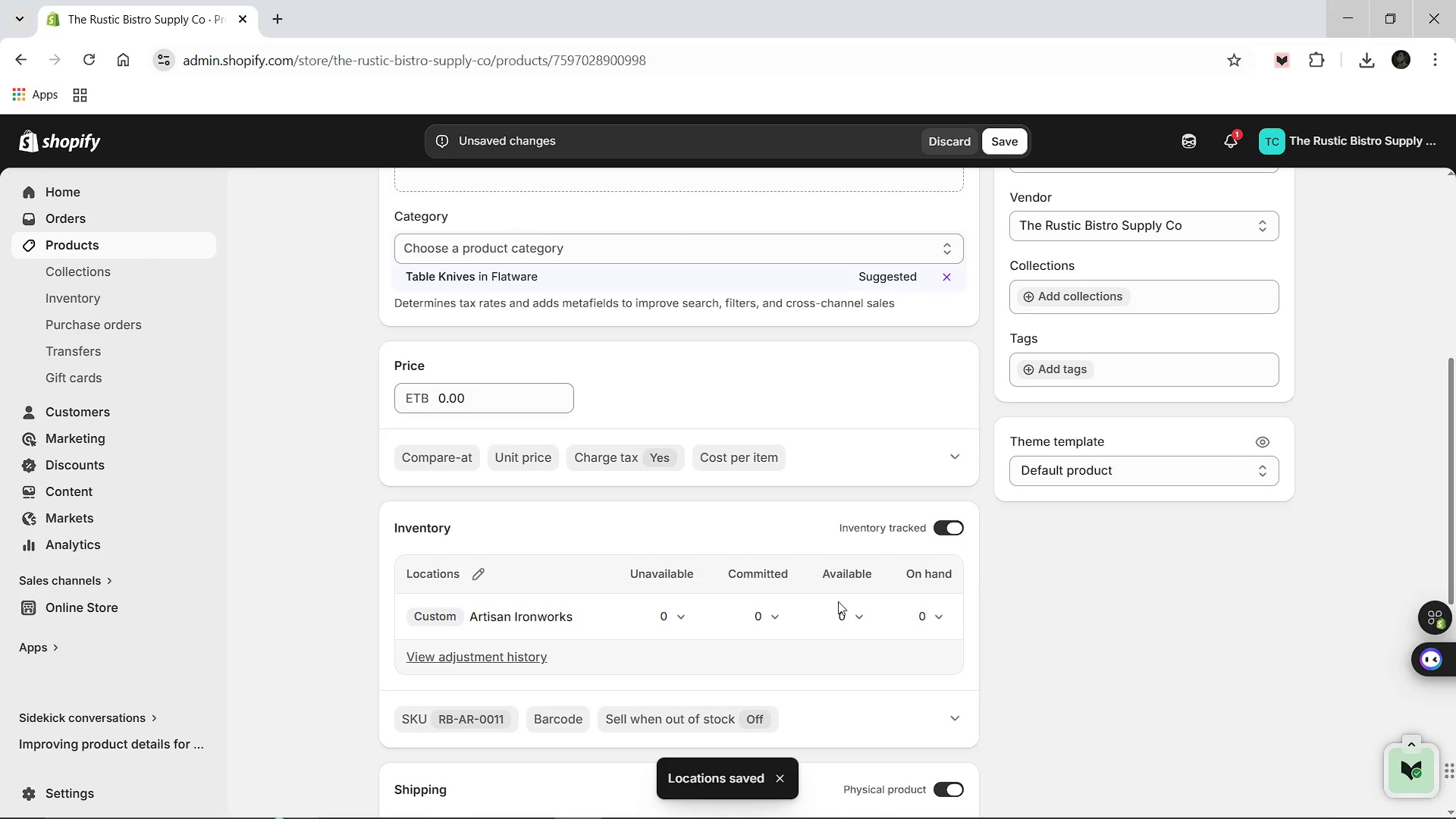 
left_click([832, 609])
 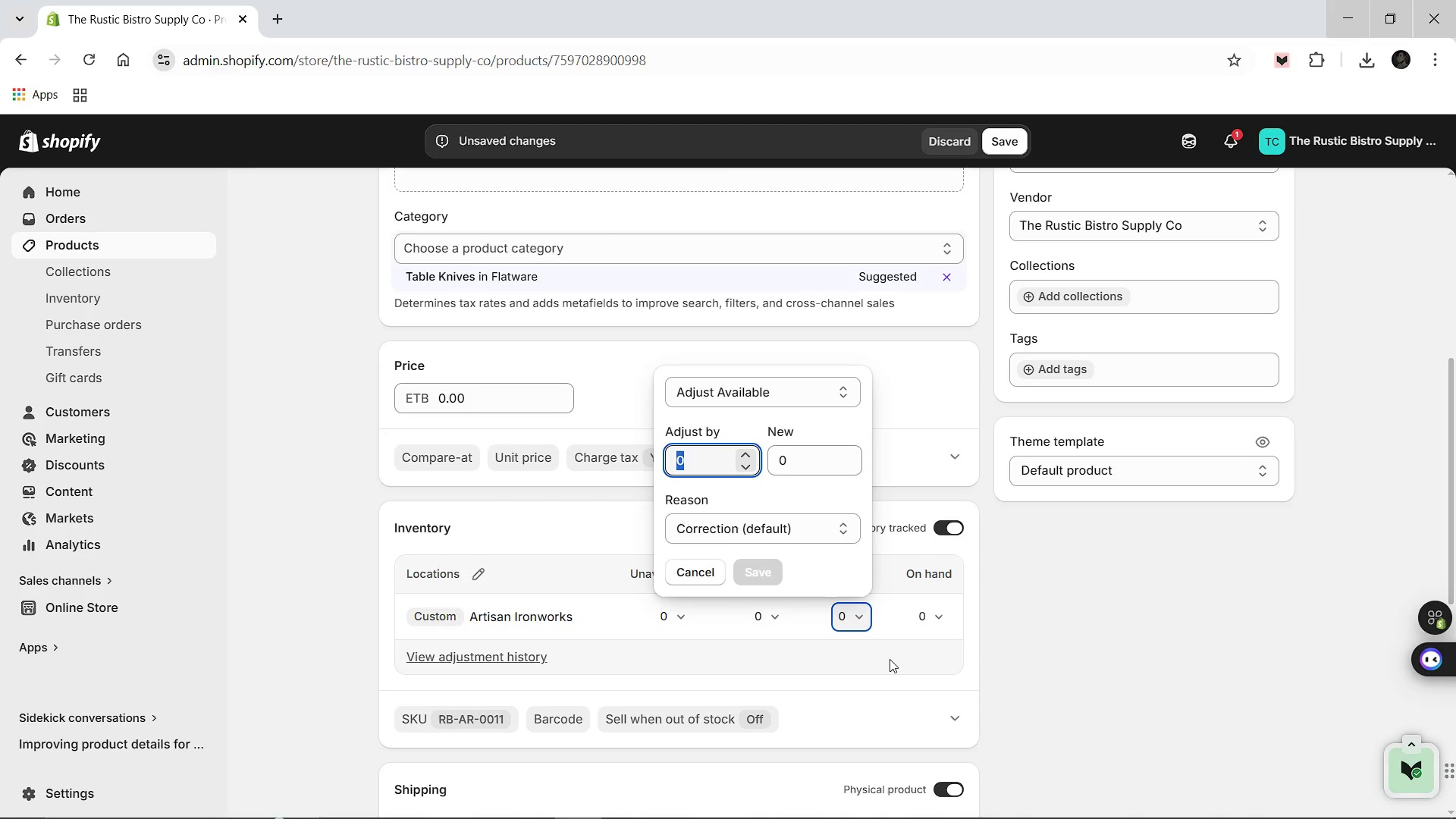 
type(10)
 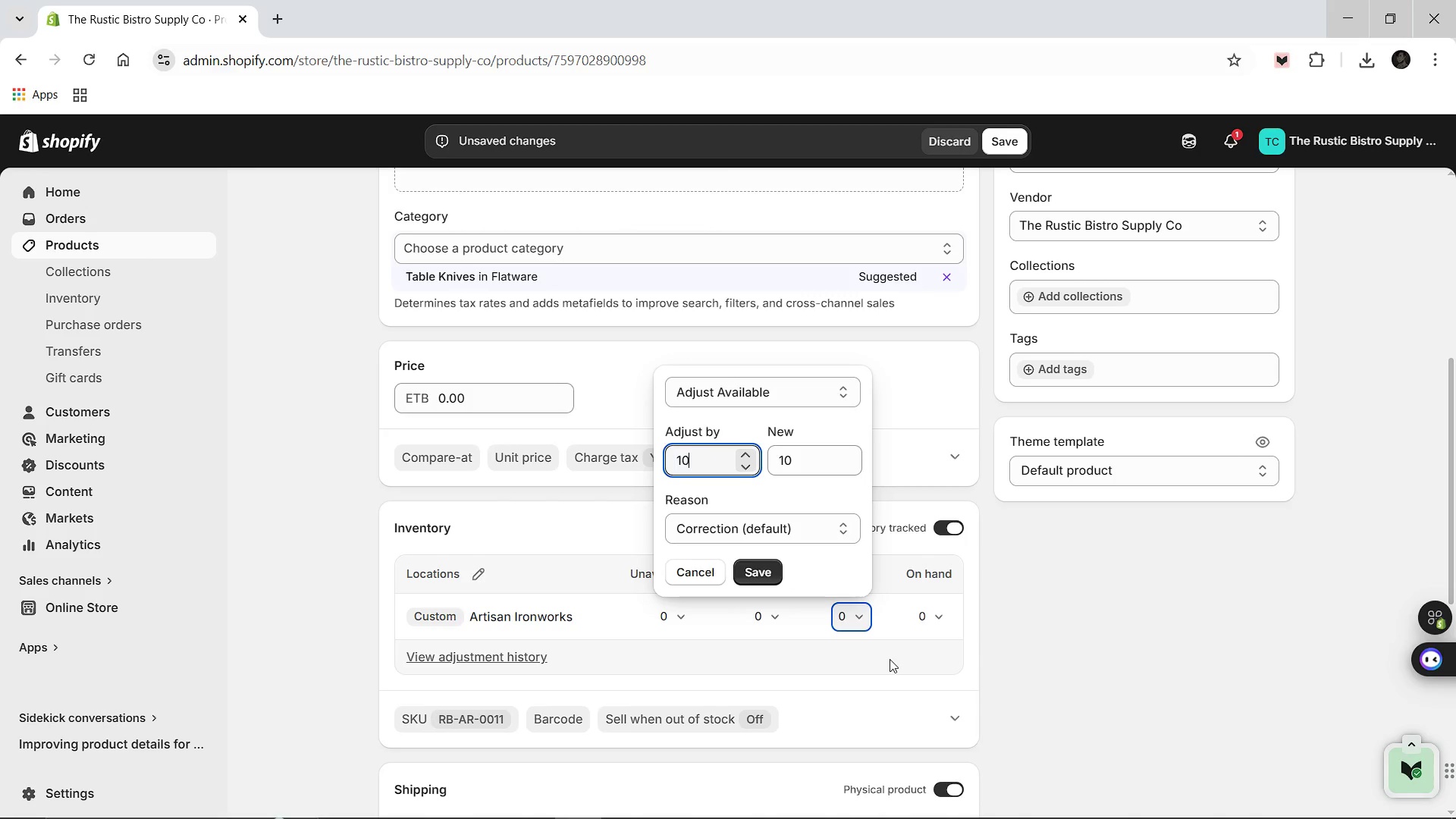 
key(Enter)
 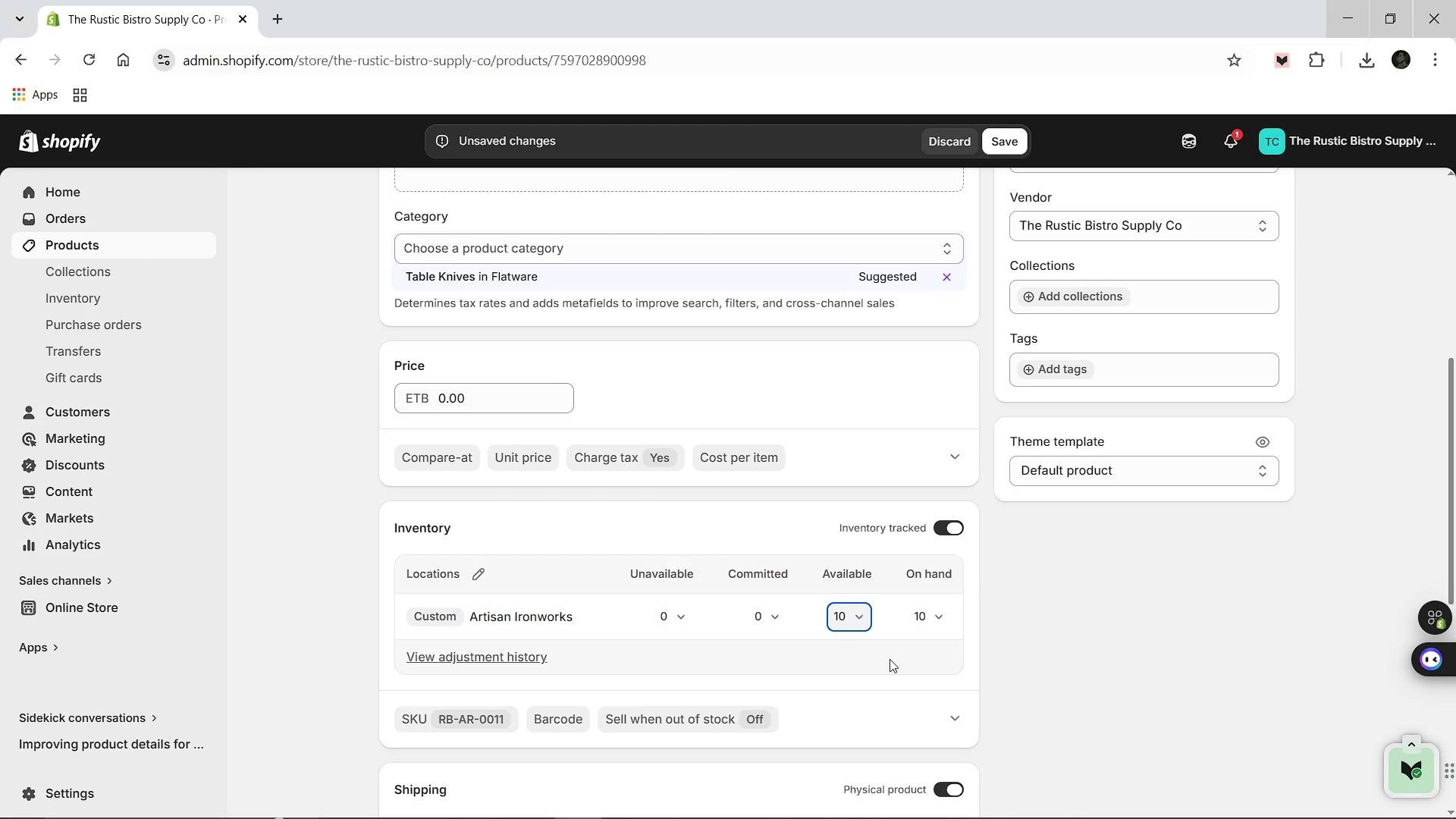 
wait(12.45)
 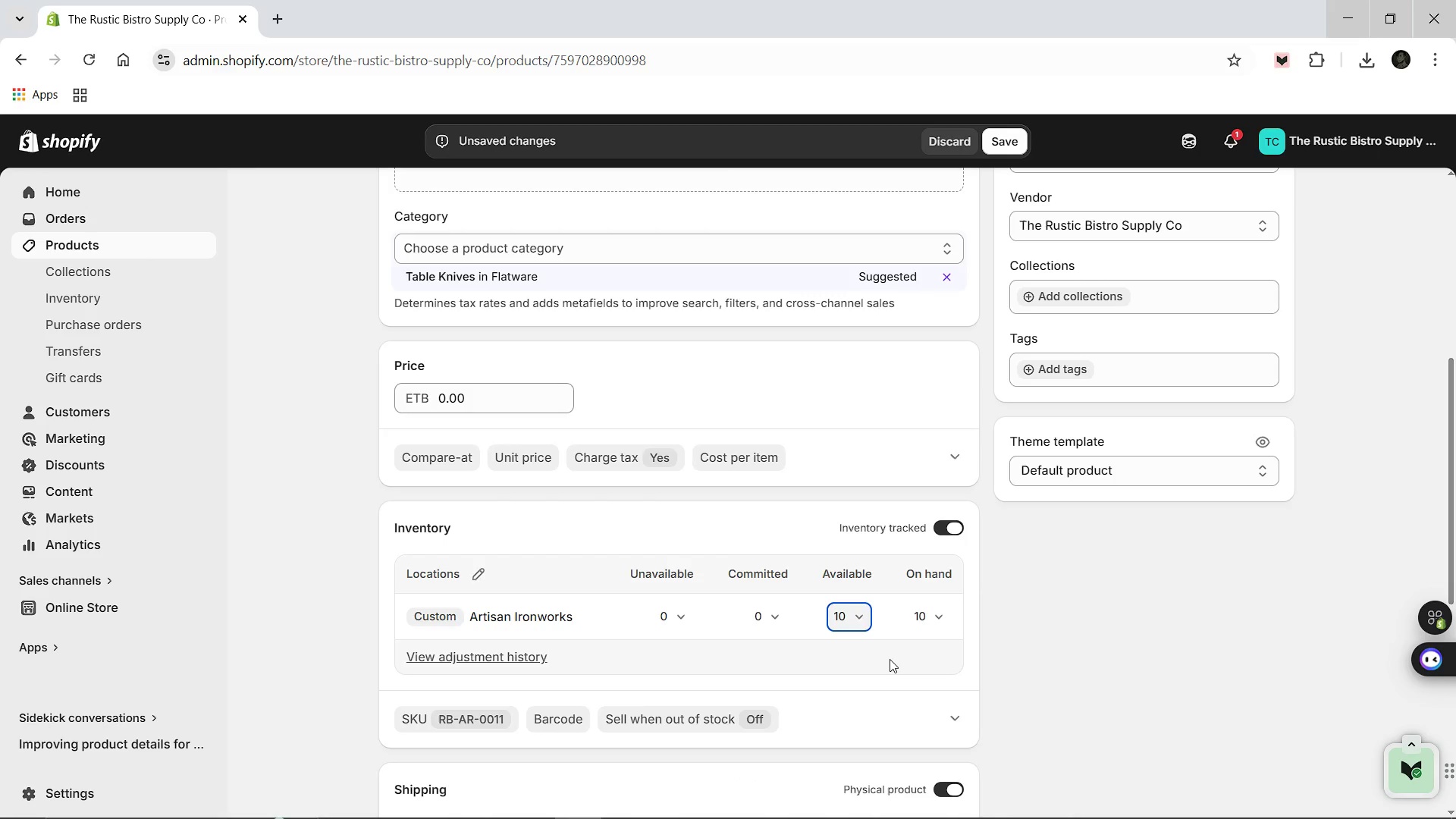 
left_click([945, 578])
 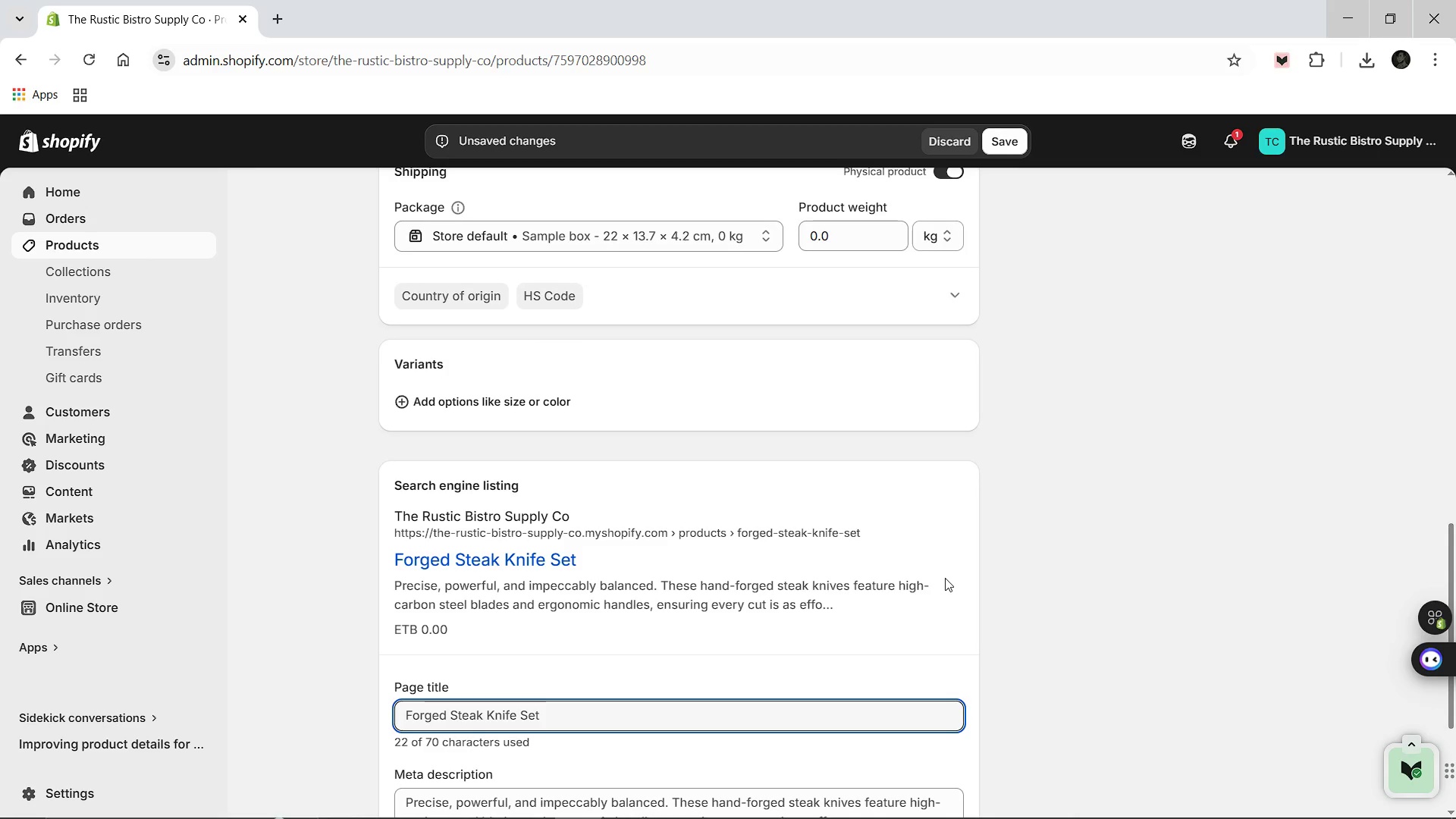 
wait(9.5)
 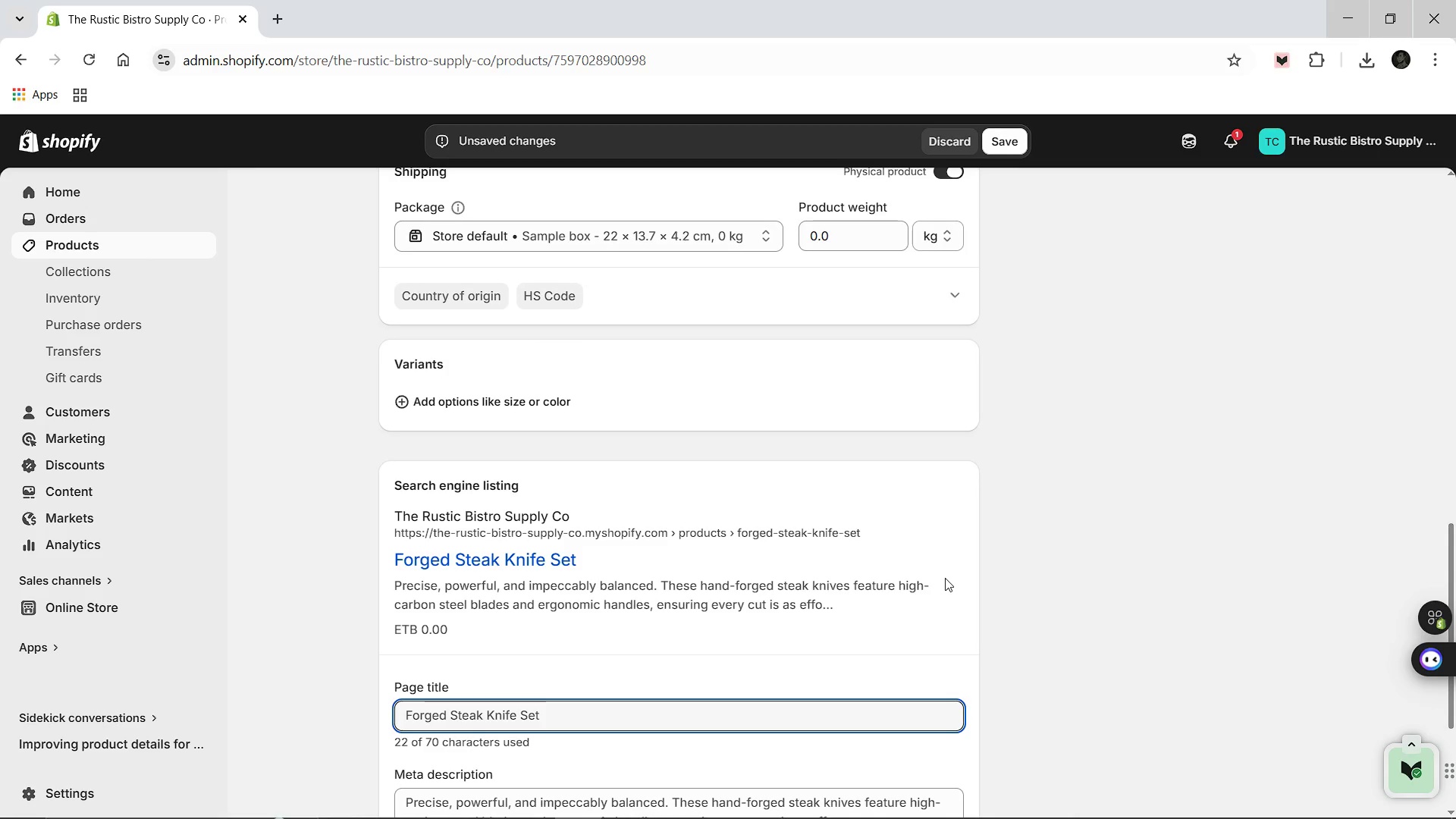 
left_click([739, 685])
 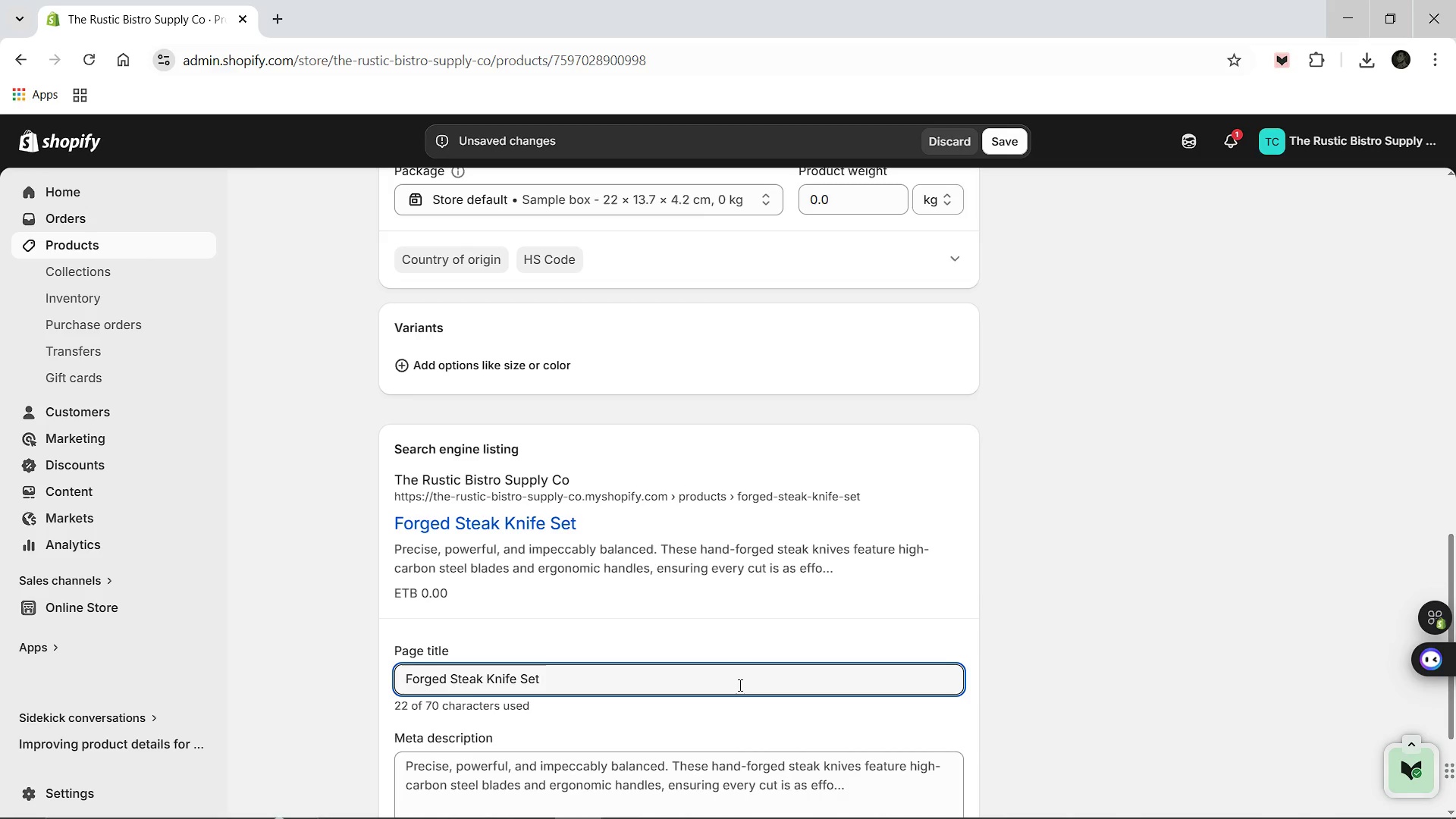 
wait(16.48)
 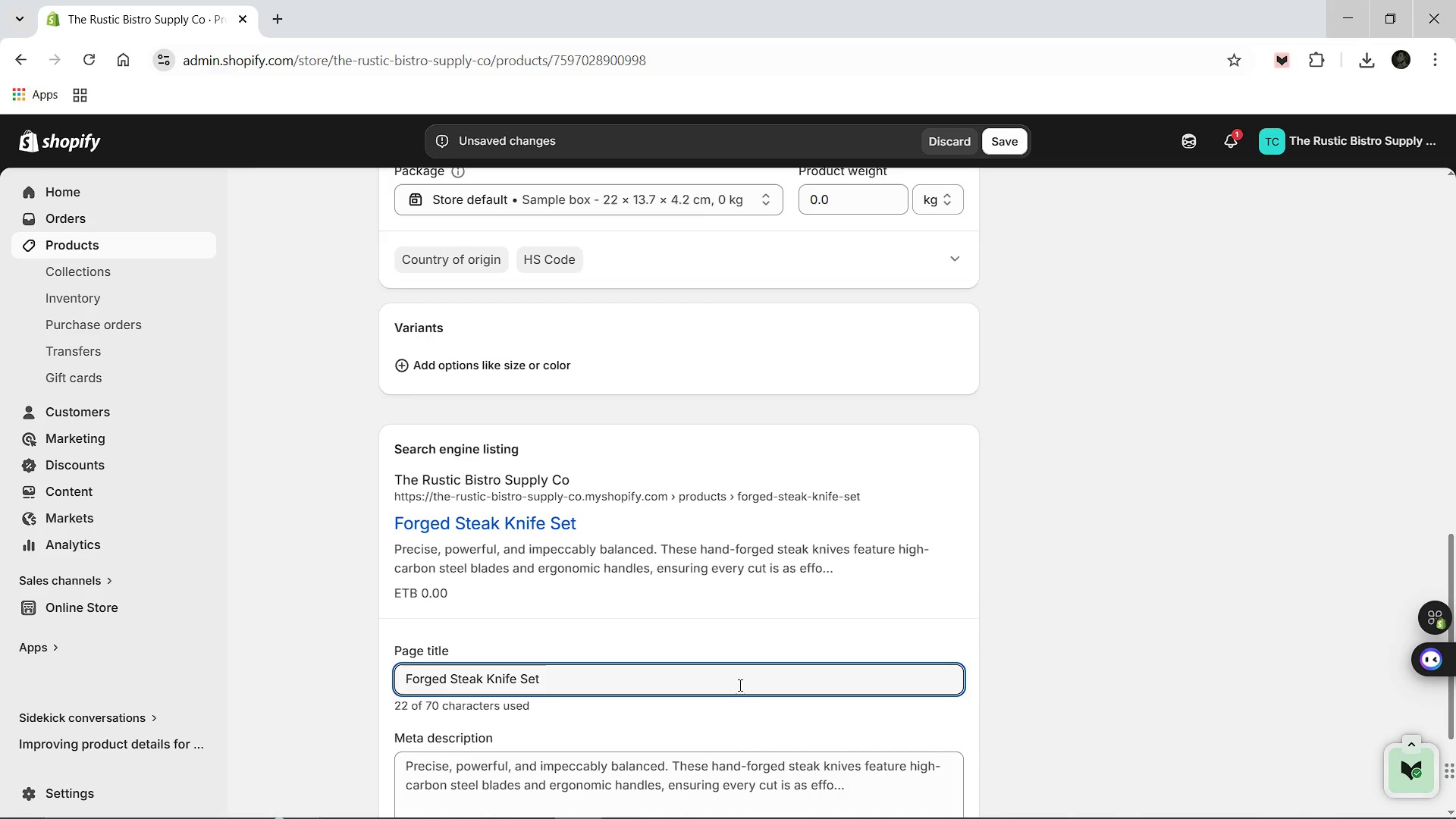 
left_click([663, 722])
 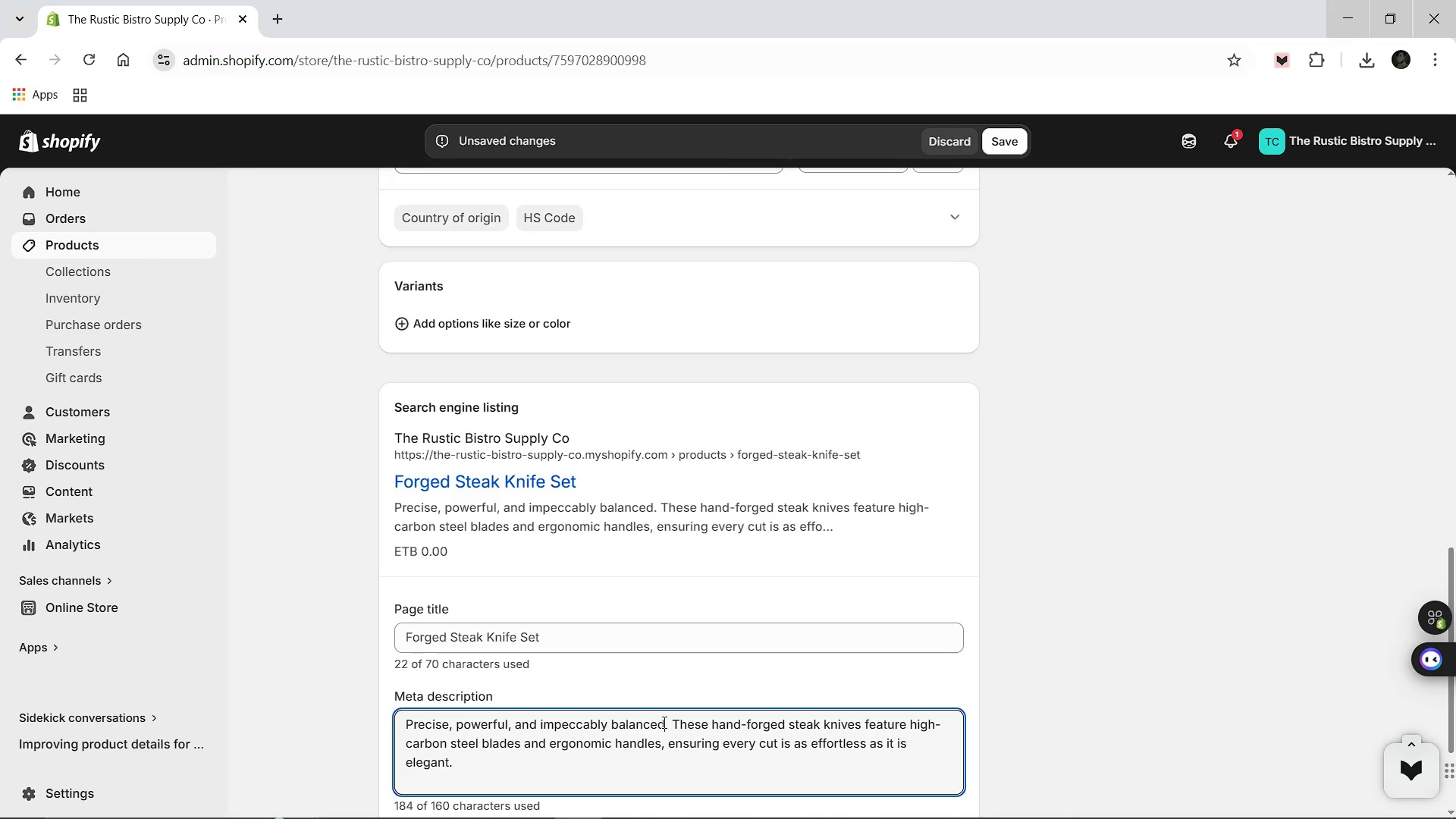 
key(Control+ControlLeft)
 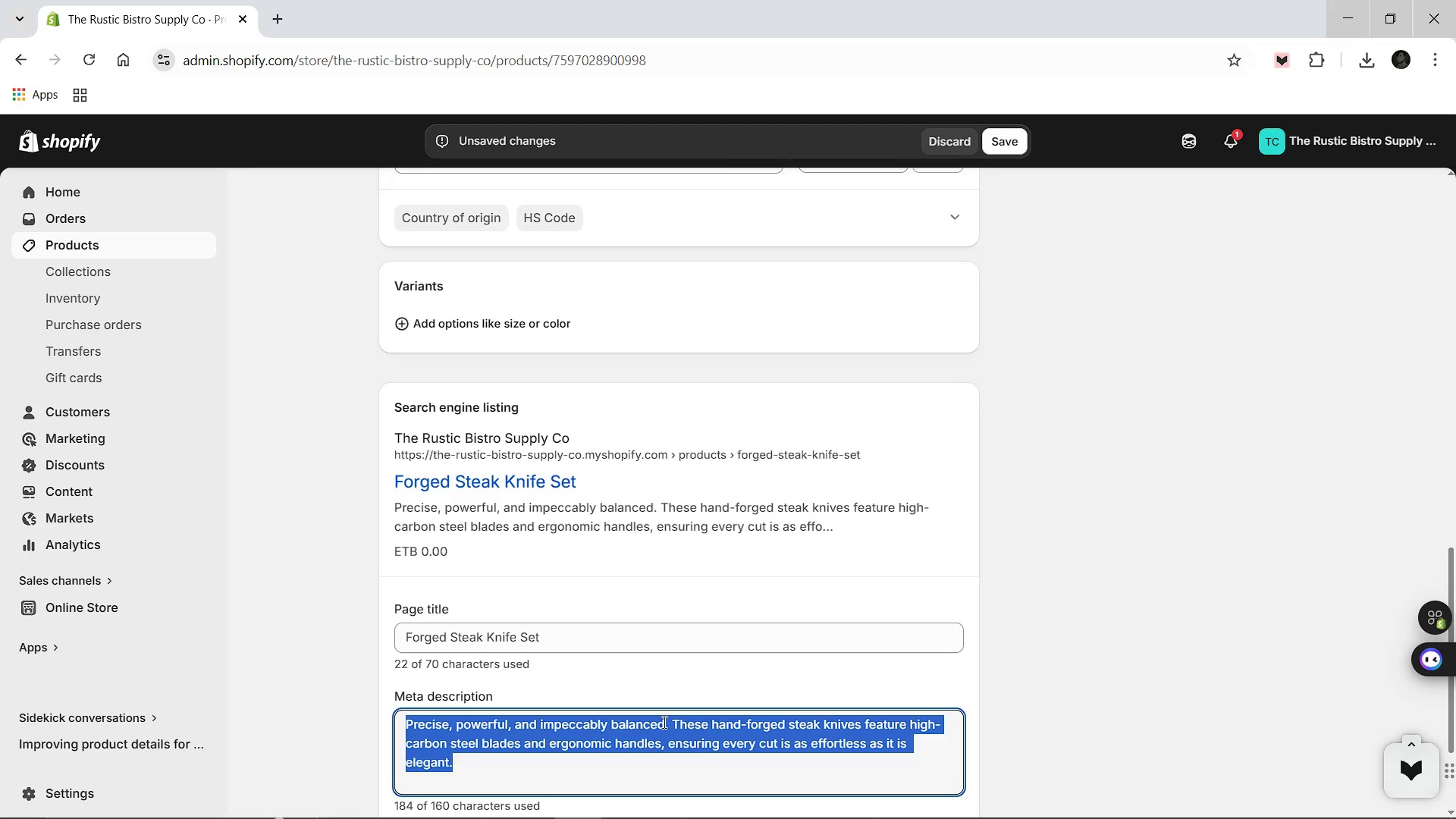 
key(Control+A)
 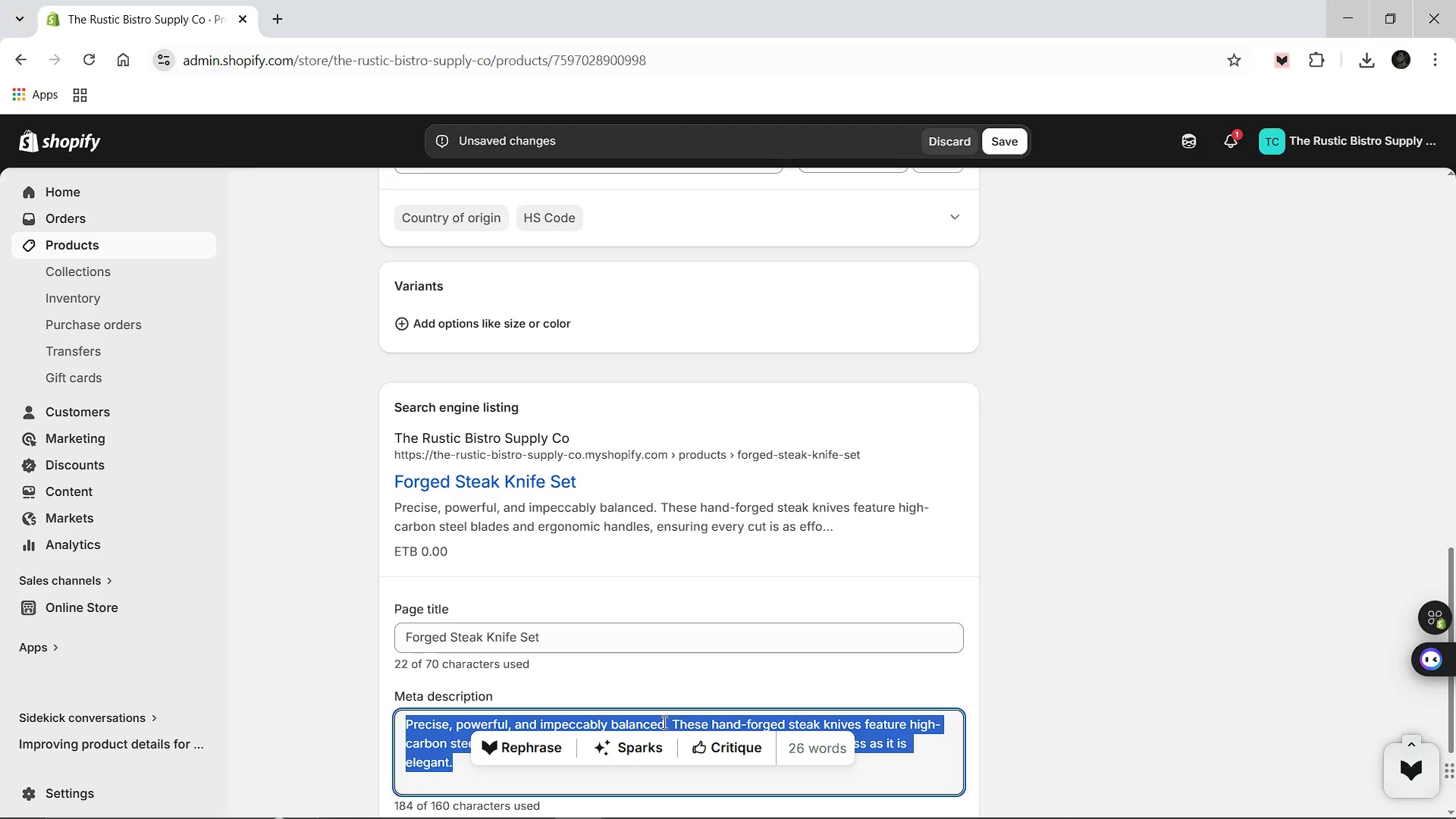 
wait(6.2)
 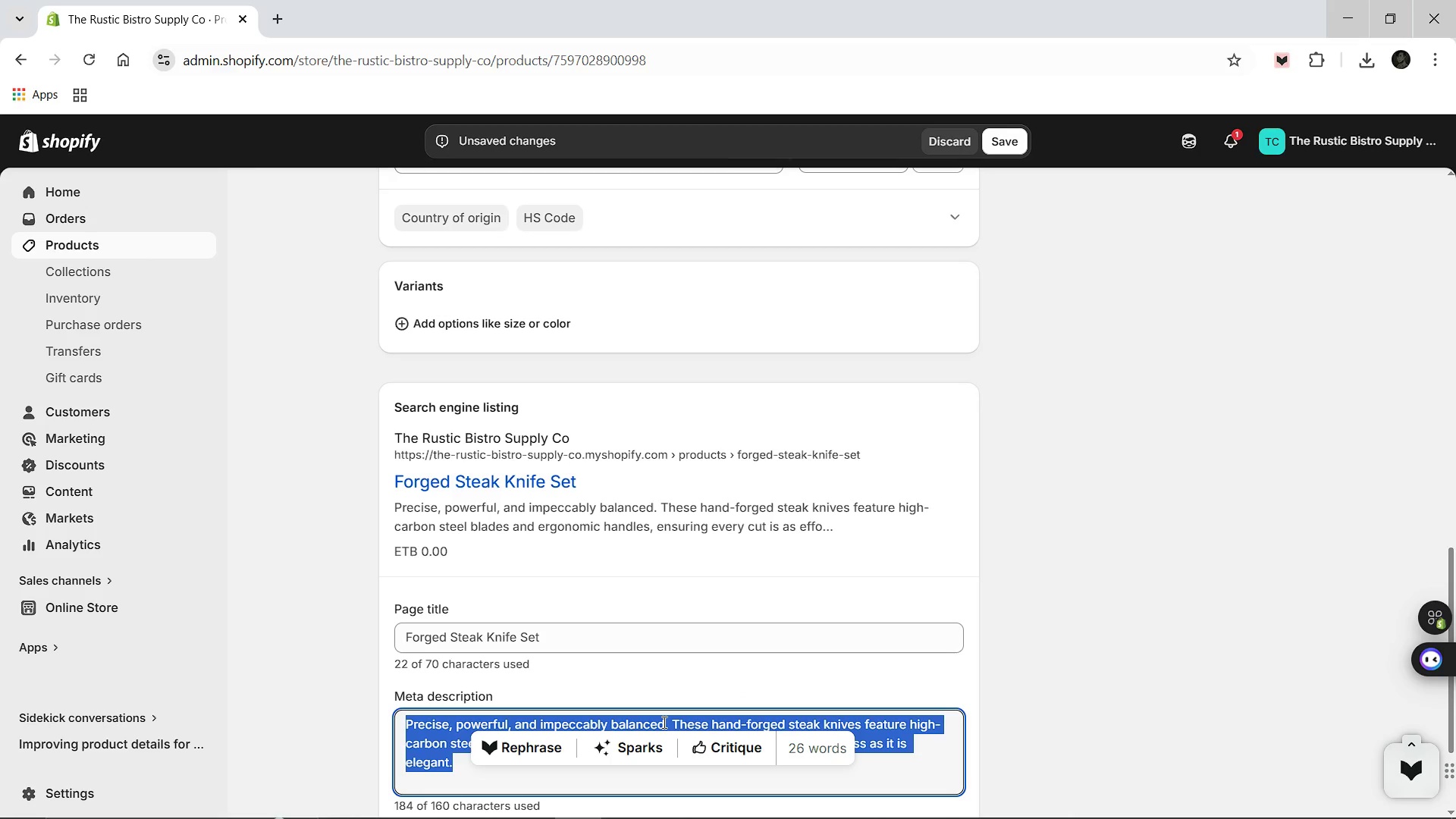 
type(Experience pre)
key(Backspace)
type(e)
key(Backspace)
key(Backspace)
type(ercision with our hand forged Steak Knife Set. hi)
key(Backspace)
key(Backspace)
type(High-carbon steel ba)
key(Backspace)
type(lades and ergonomic ensu)
key(Backspace)
key(Backspace)
key(Backspace)
key(Backspace)
type(handles ensure every cut is e)
 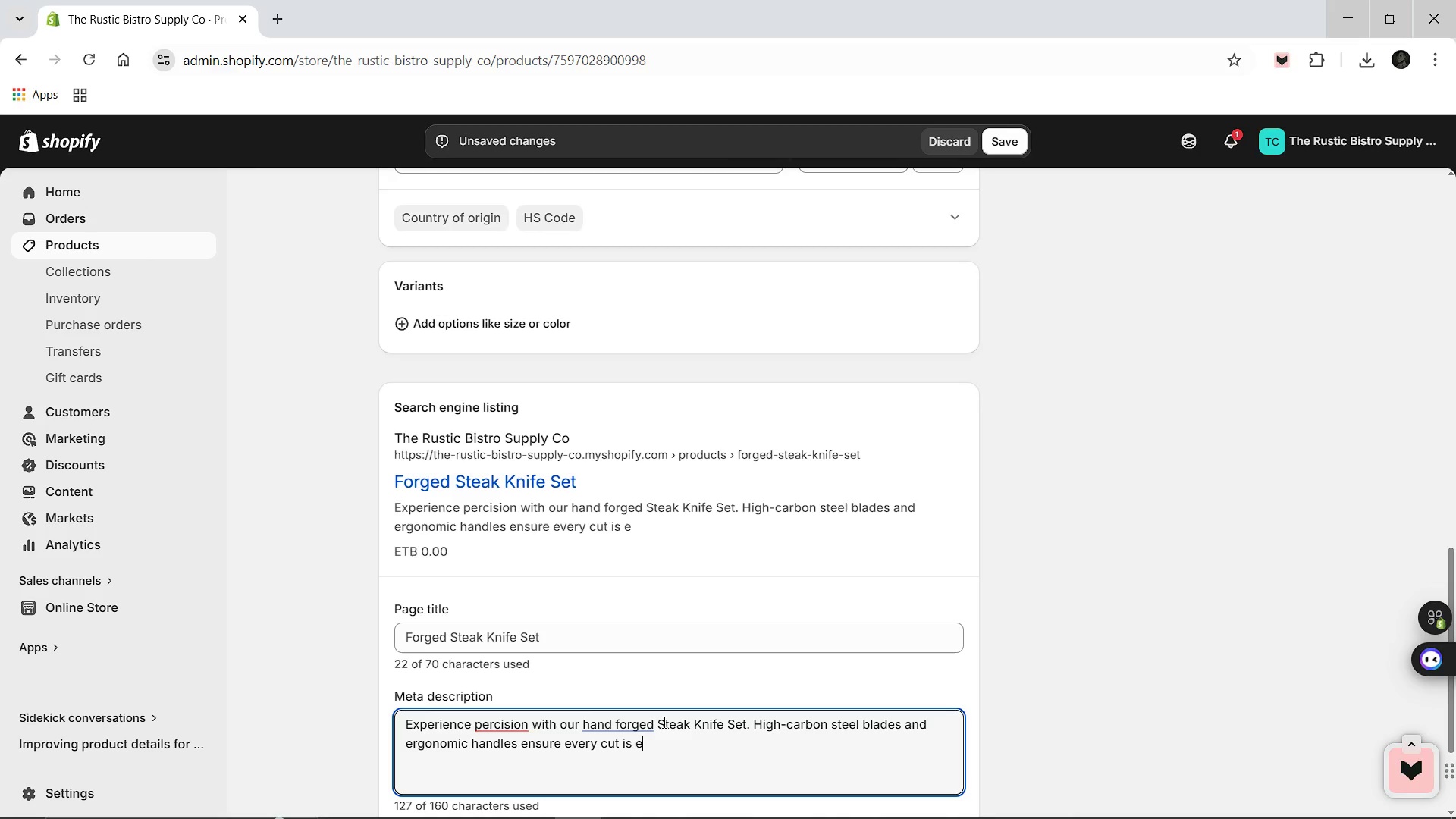 
hold_key(key=Backspace, duration=0.69)
 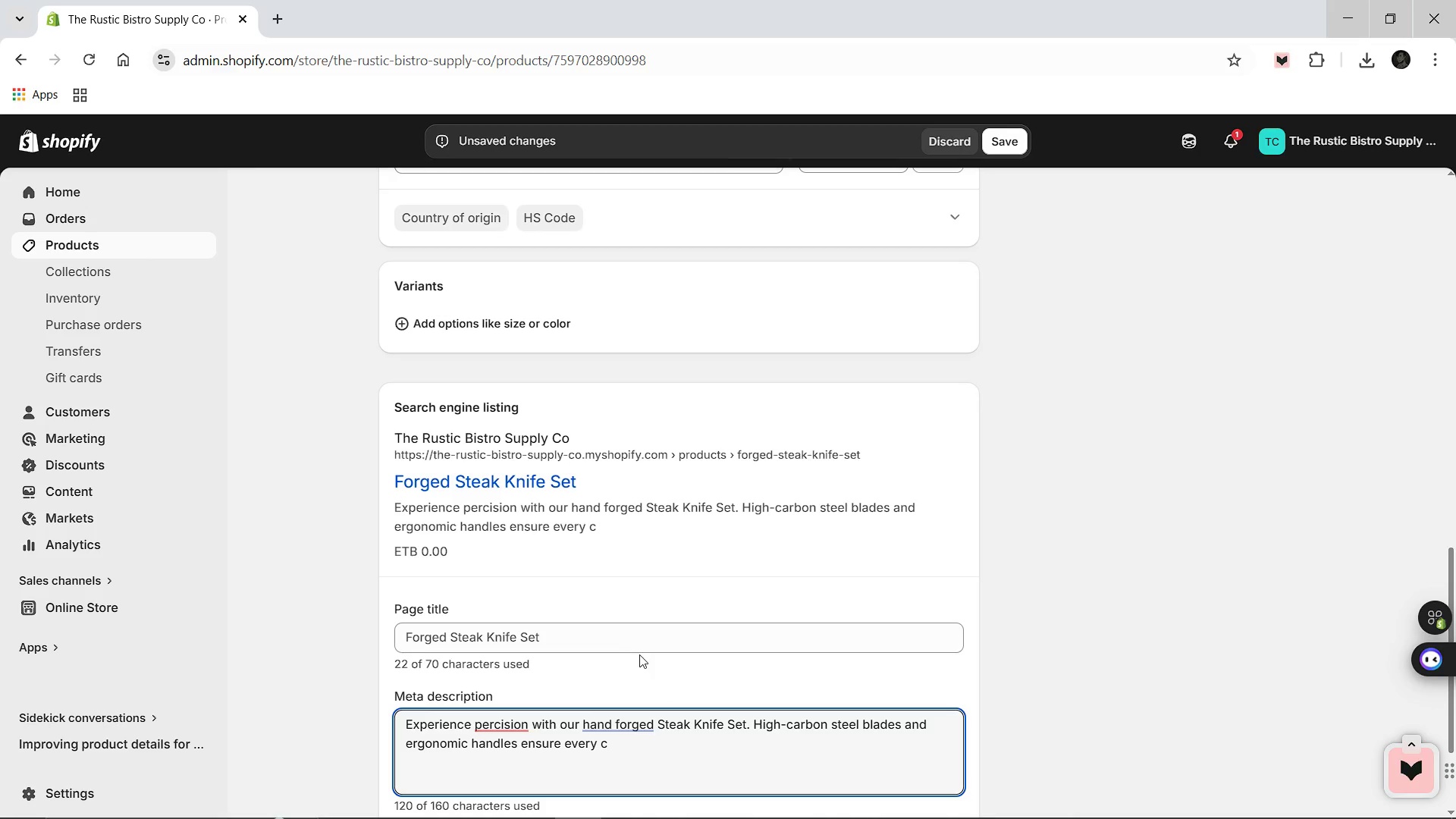 
left_click([637, 646])
 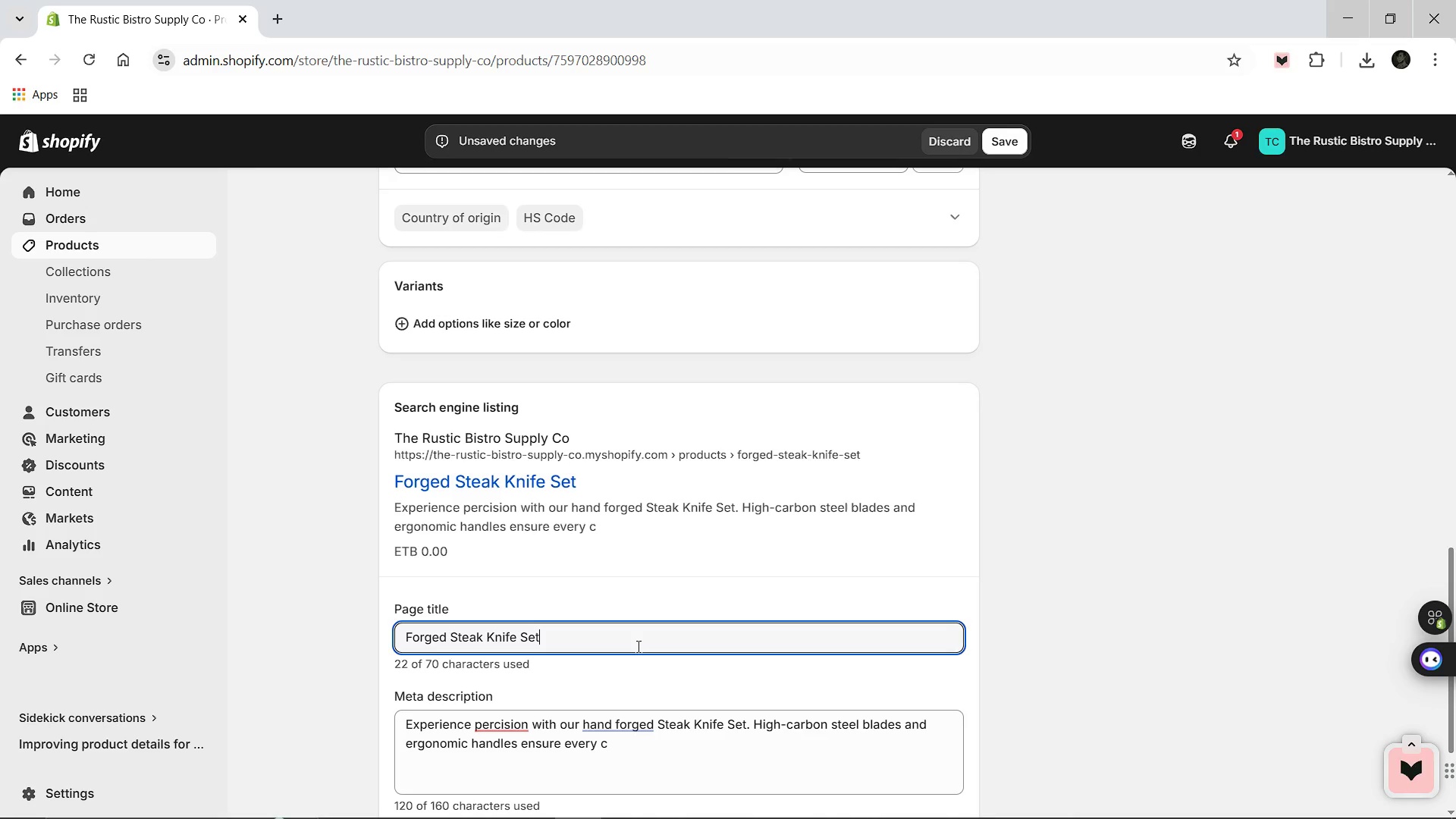 
wait(32.62)
 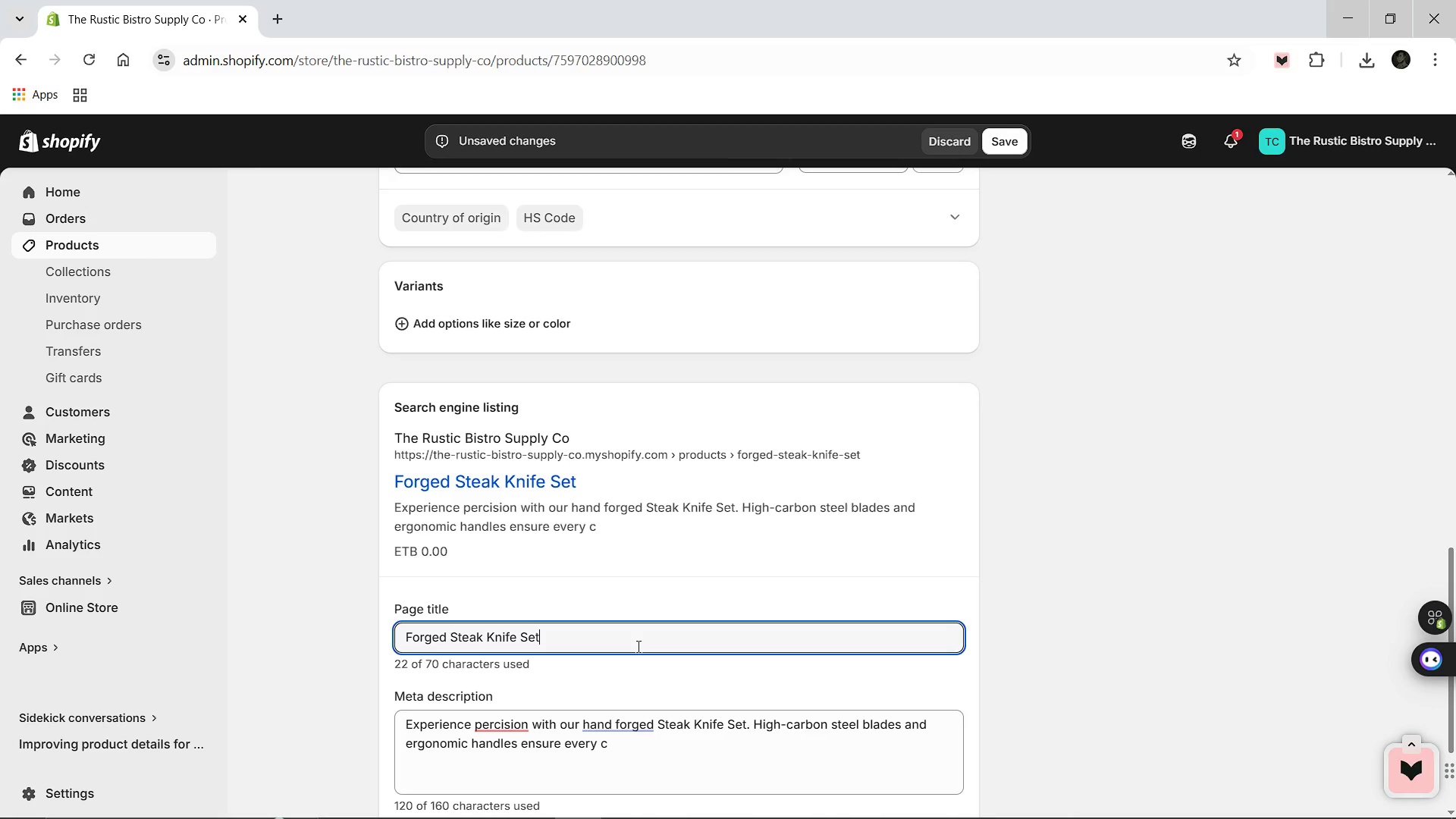 
left_click([1059, 485])
 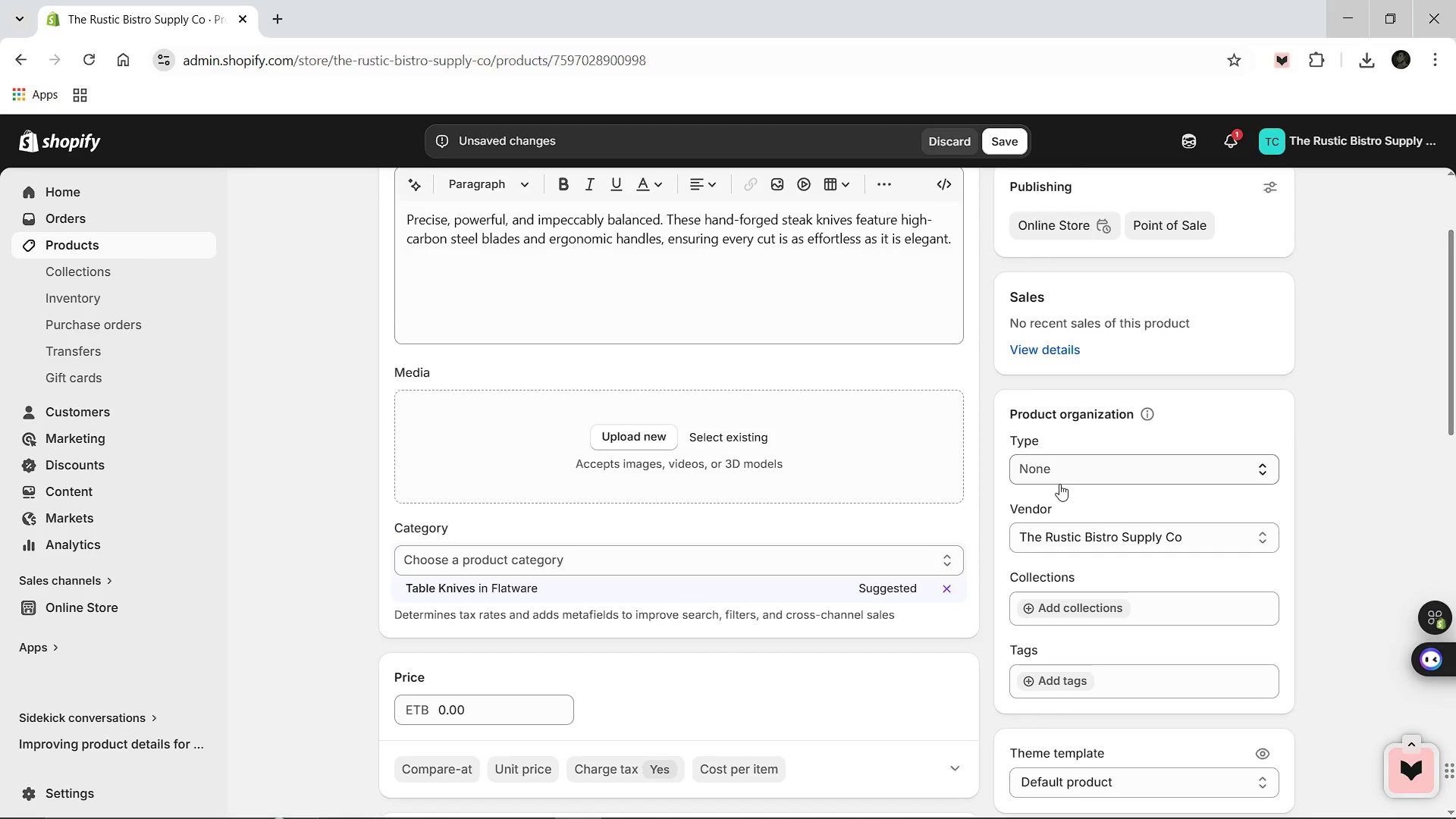 
left_click([1059, 484])
 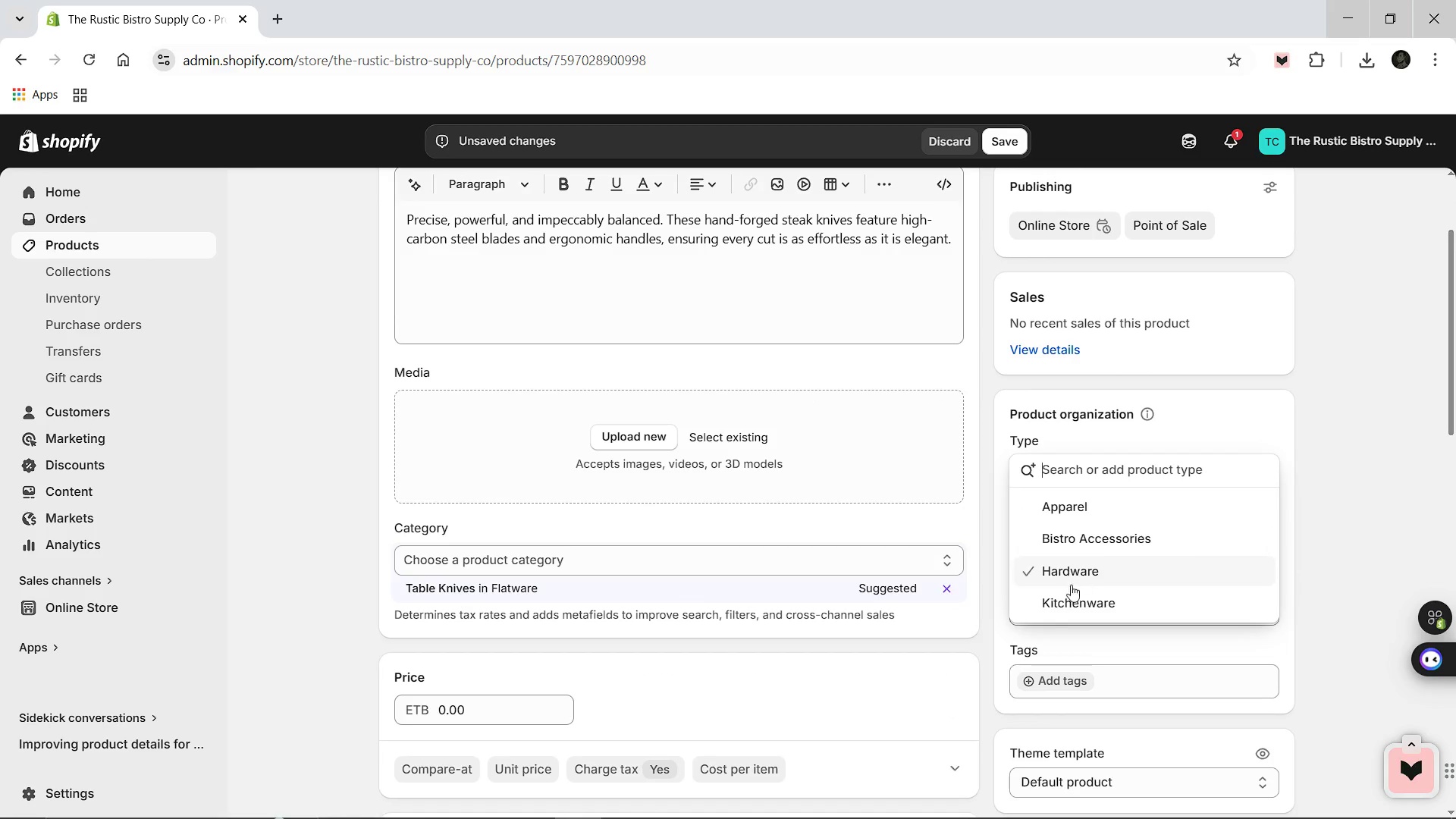 
left_click([1066, 601])
 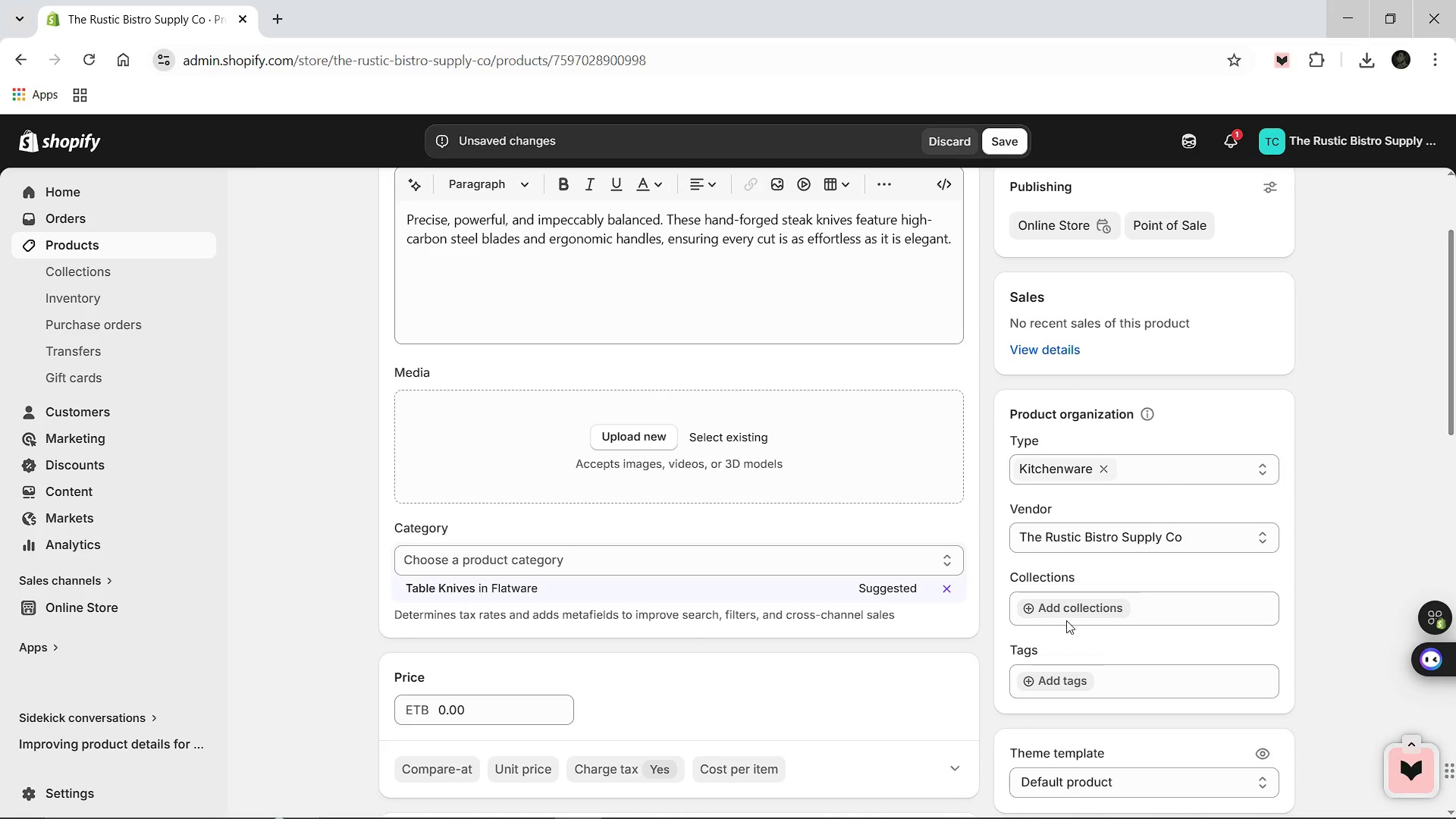 
wait(5.81)
 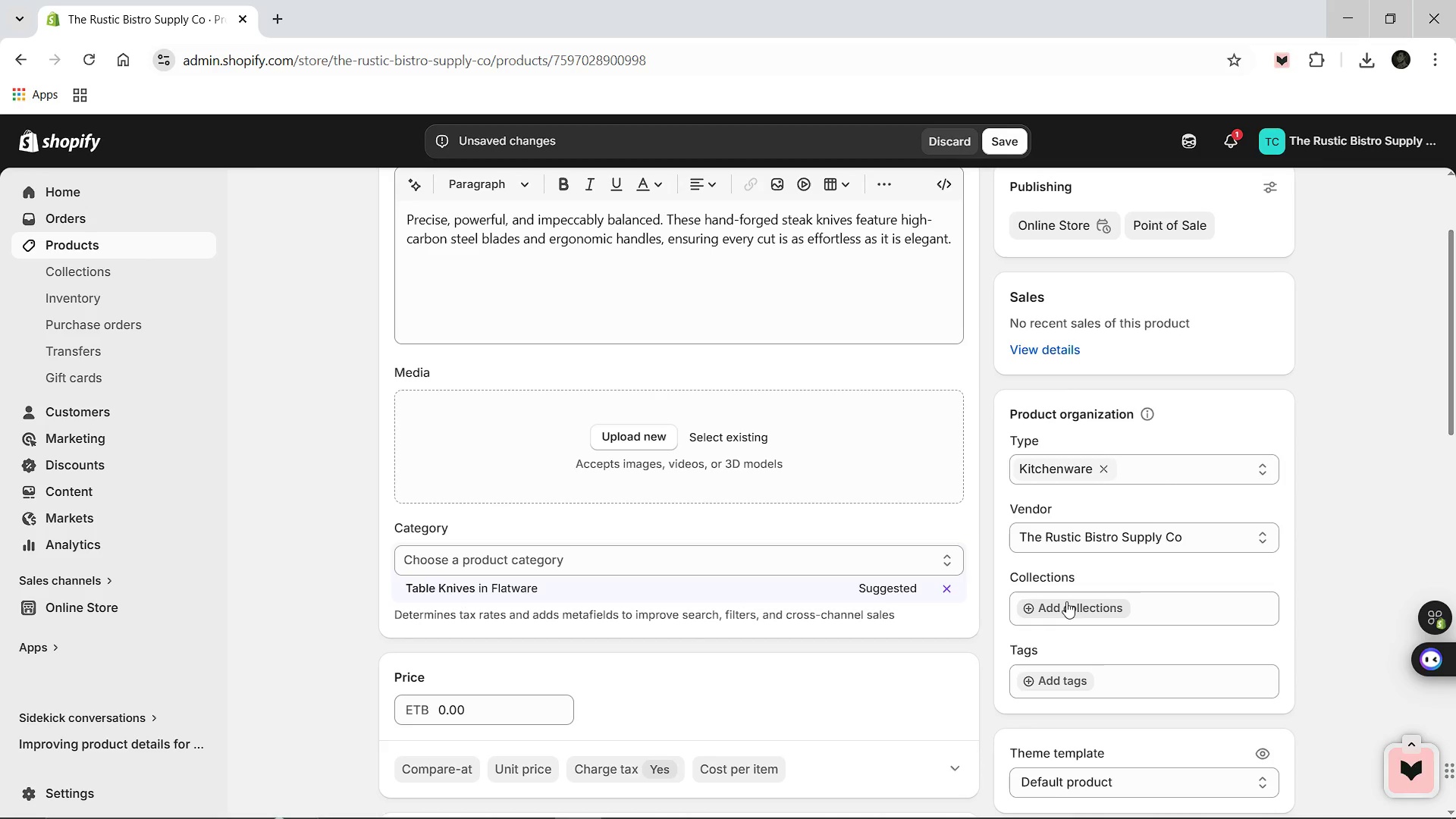 
left_click([1054, 614])
 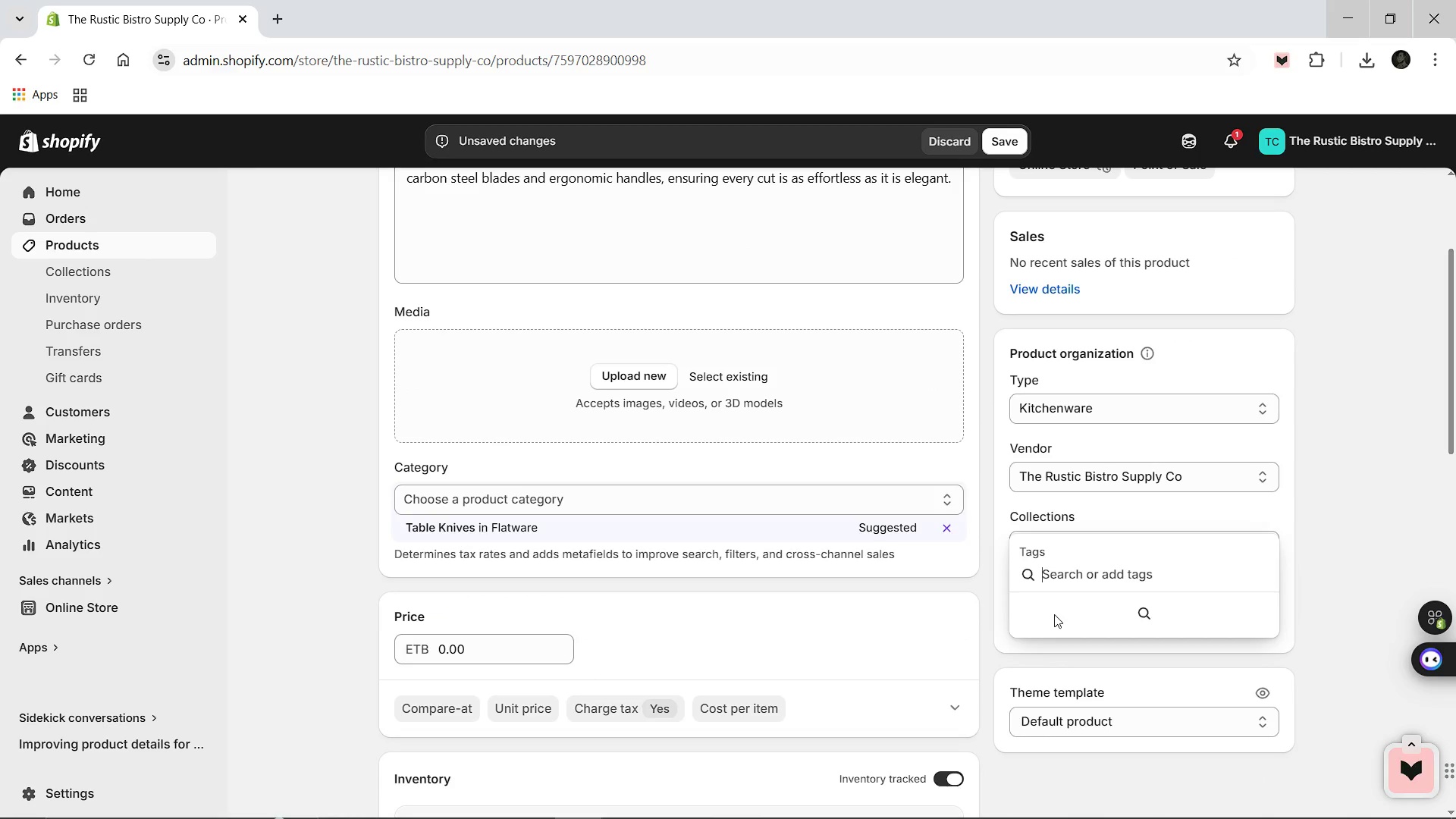 
type(Cuttlery)
 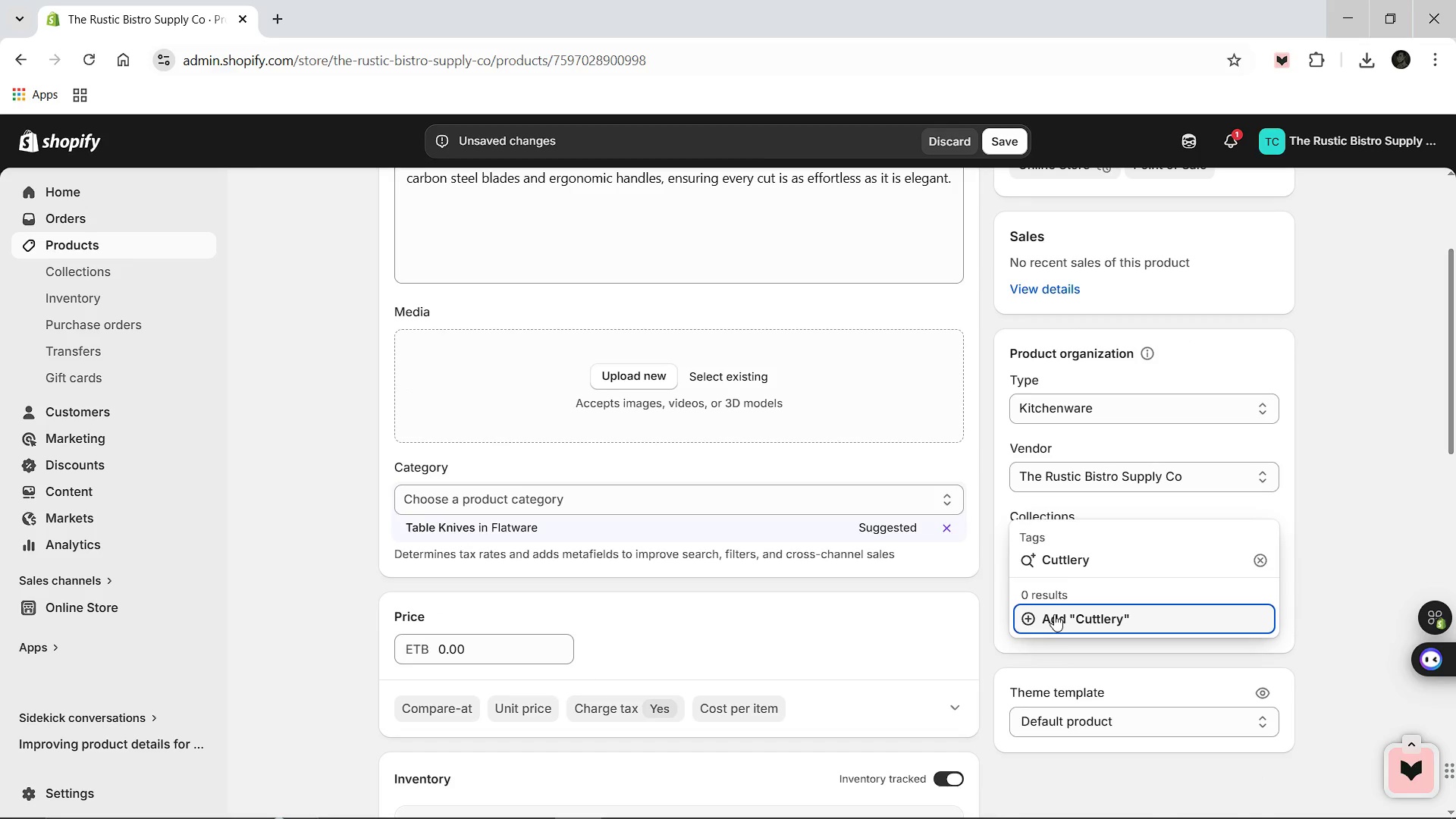 
key(Enter)
 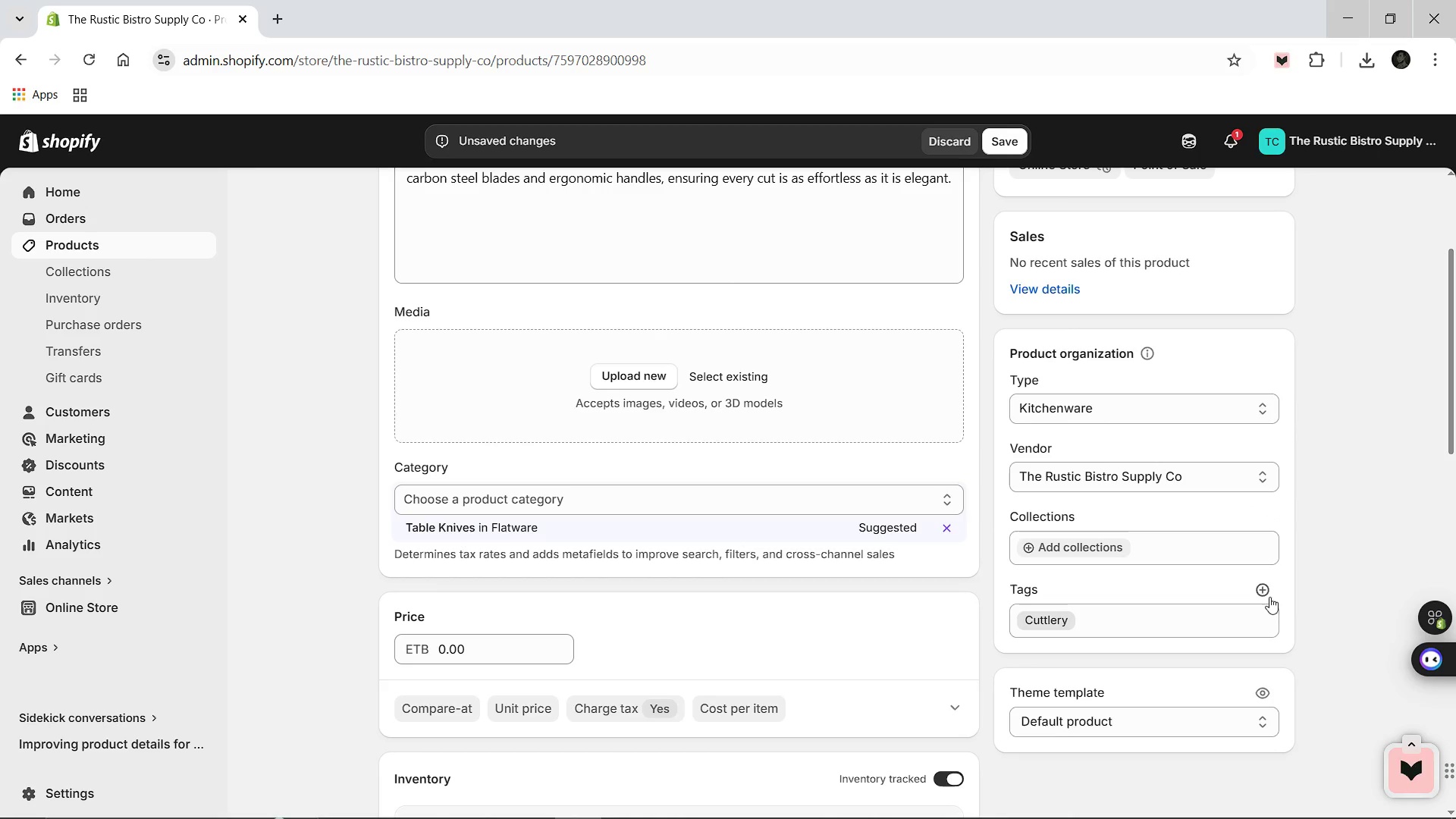 
left_click([1261, 592])
 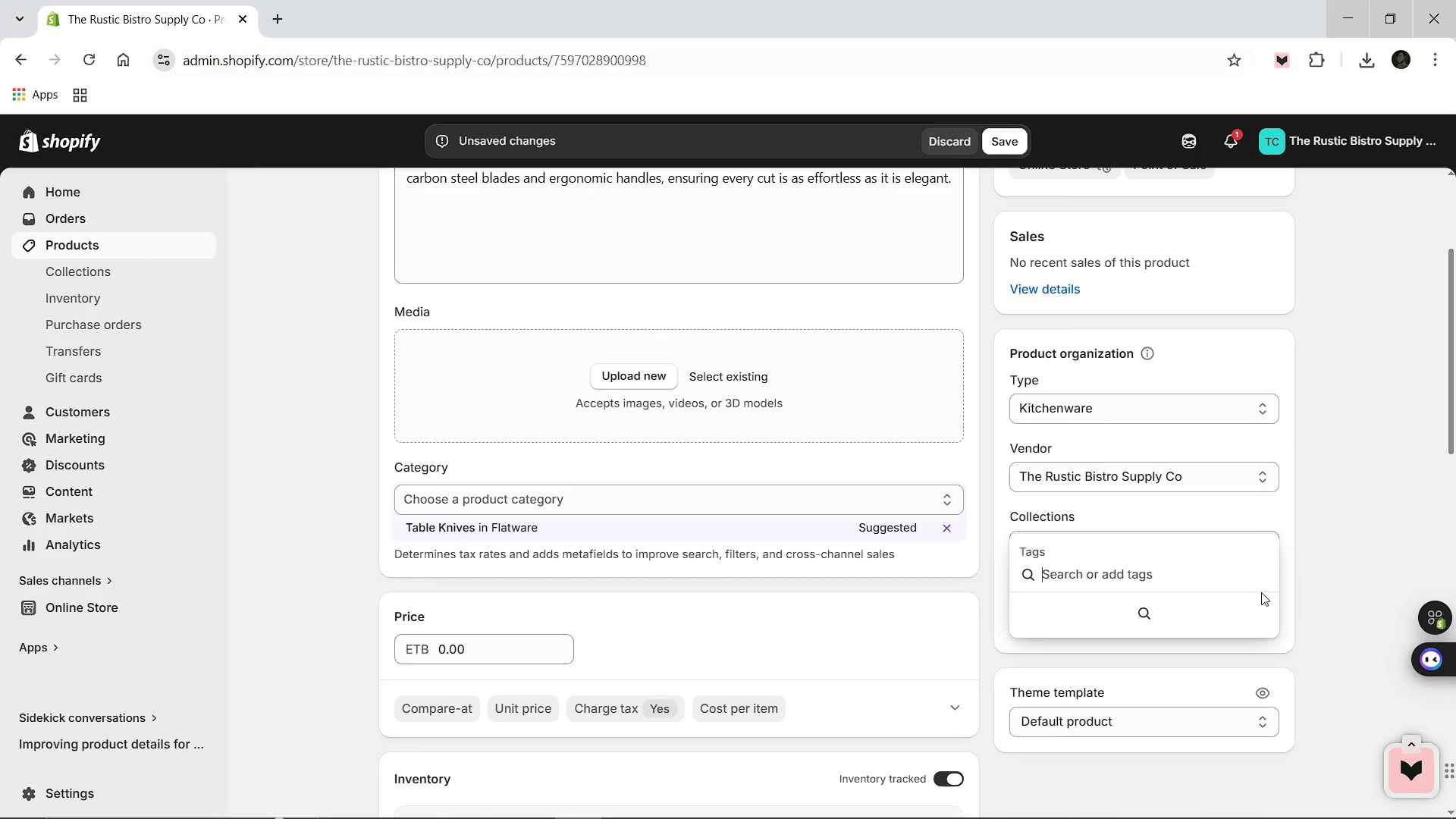 
type(Iro)
 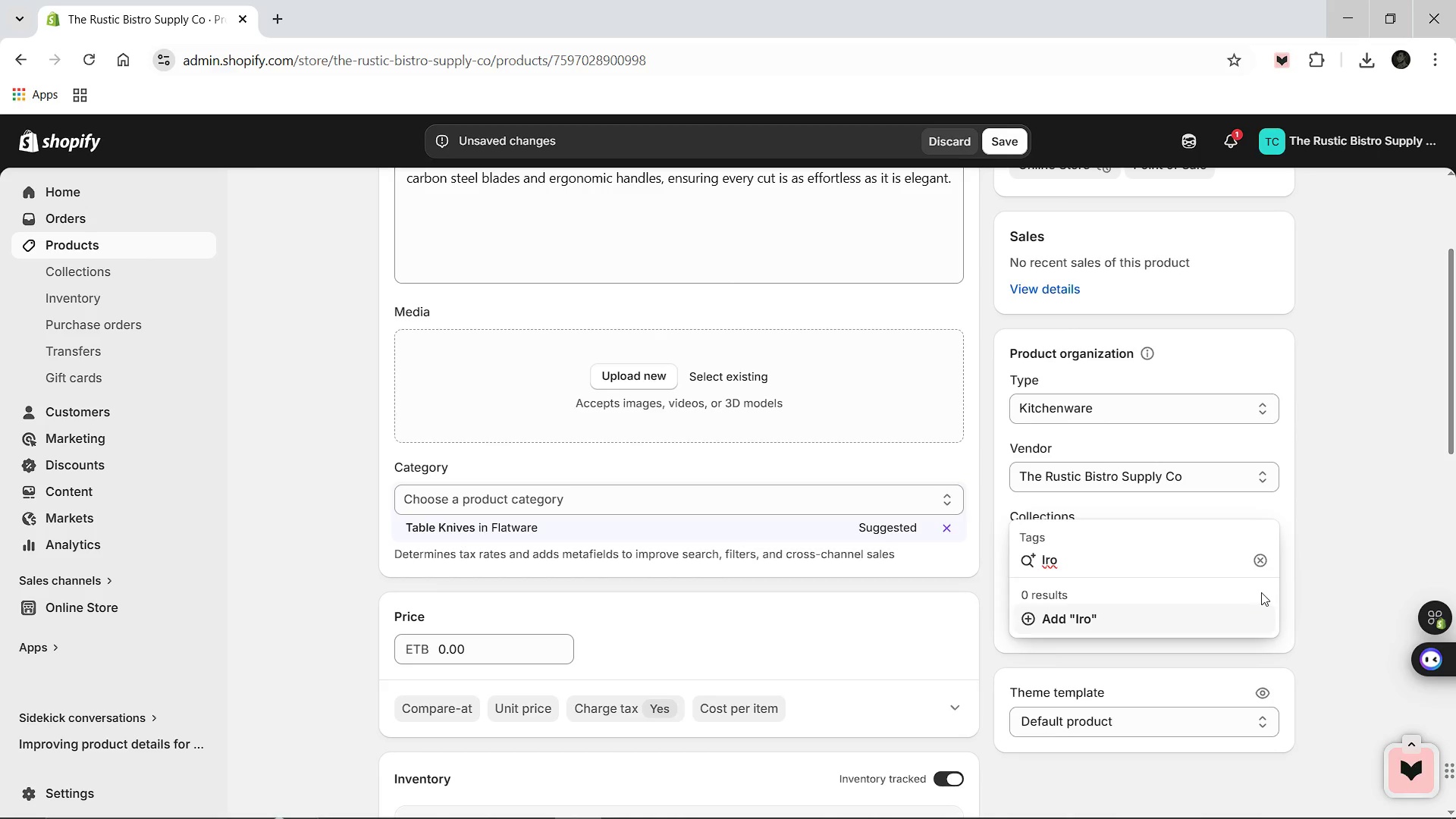 
type(nware)
 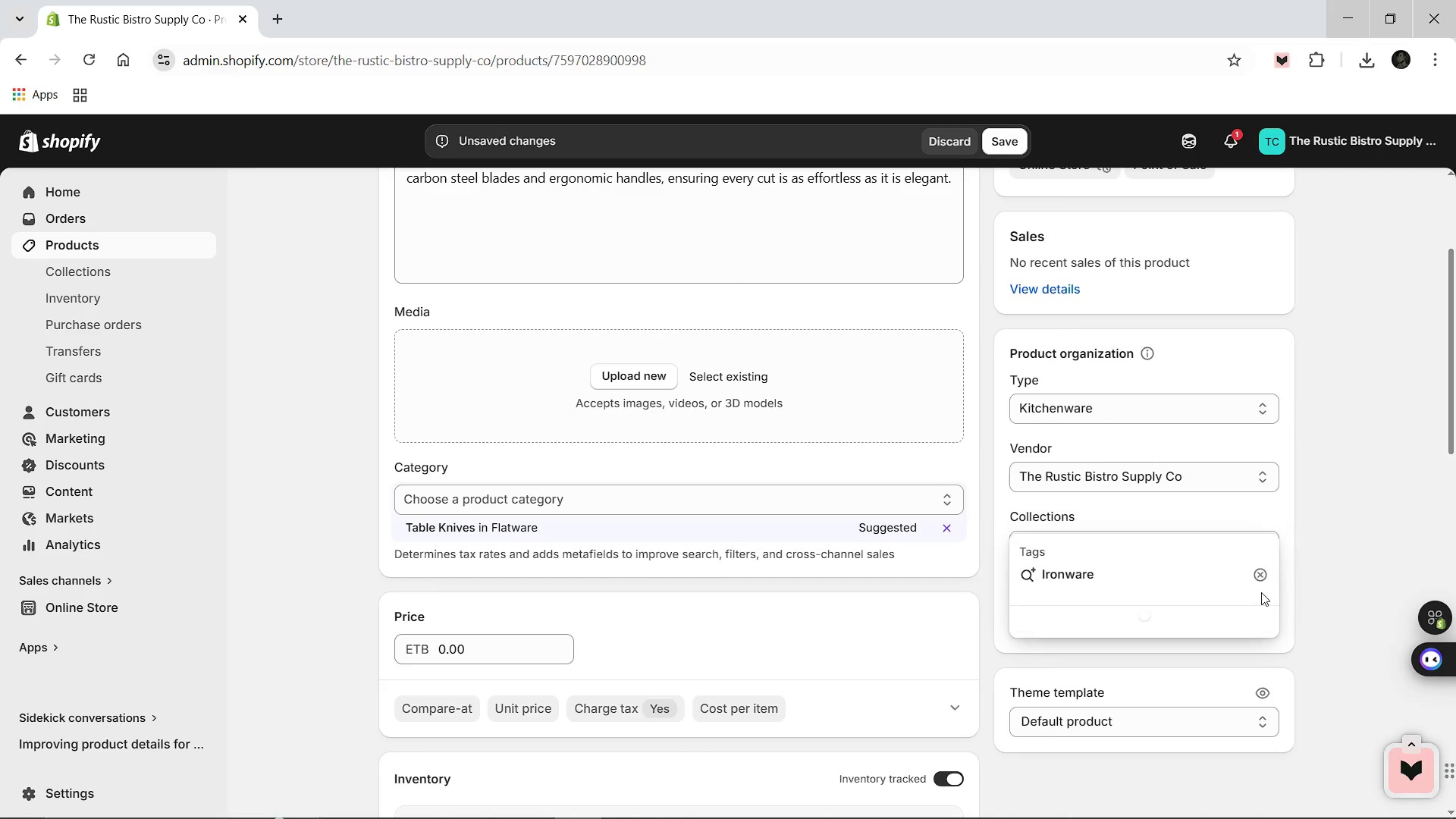 
key(Enter)
 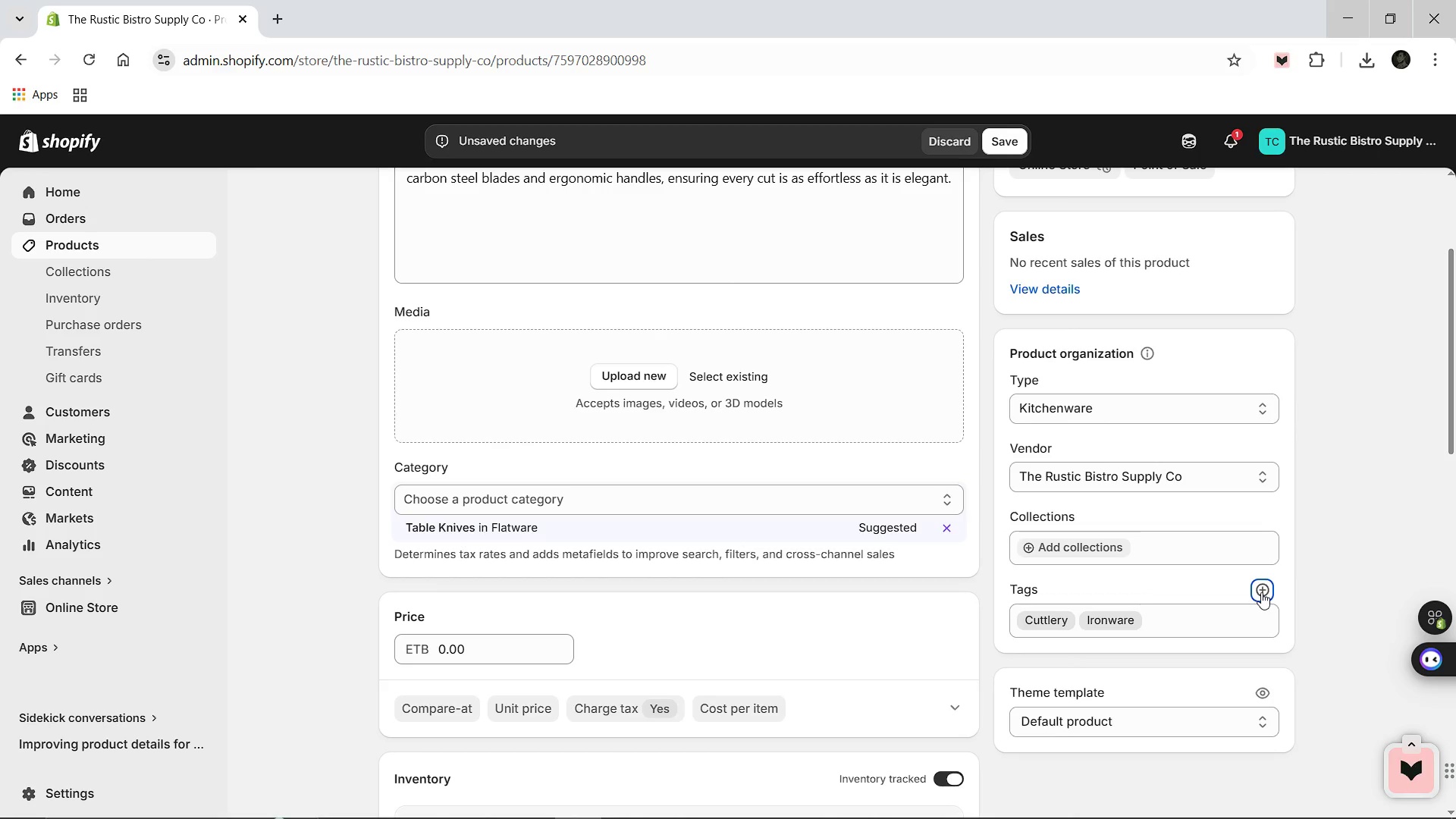 
left_click([1261, 592])
 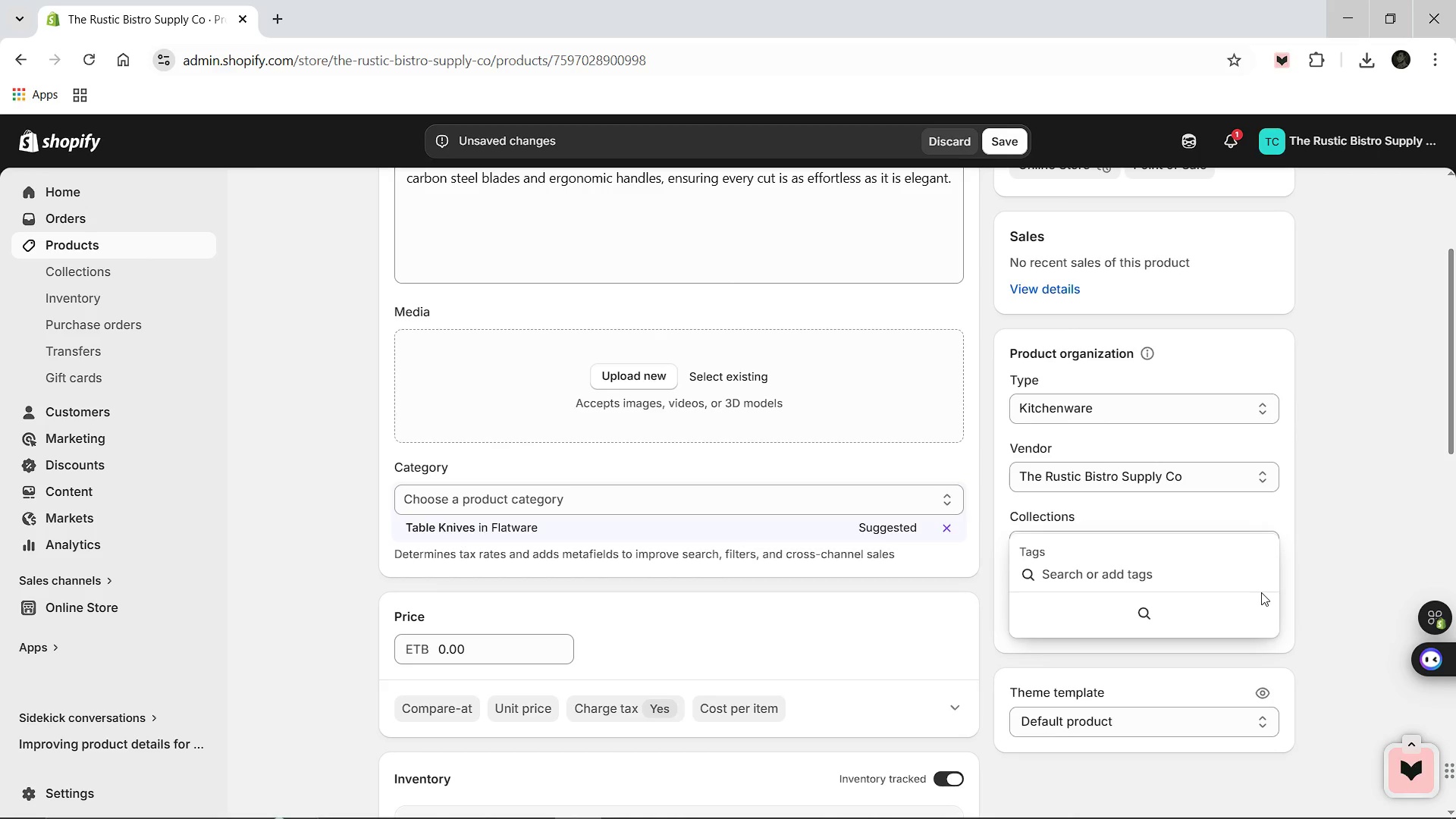 
type(Fine Dining)
 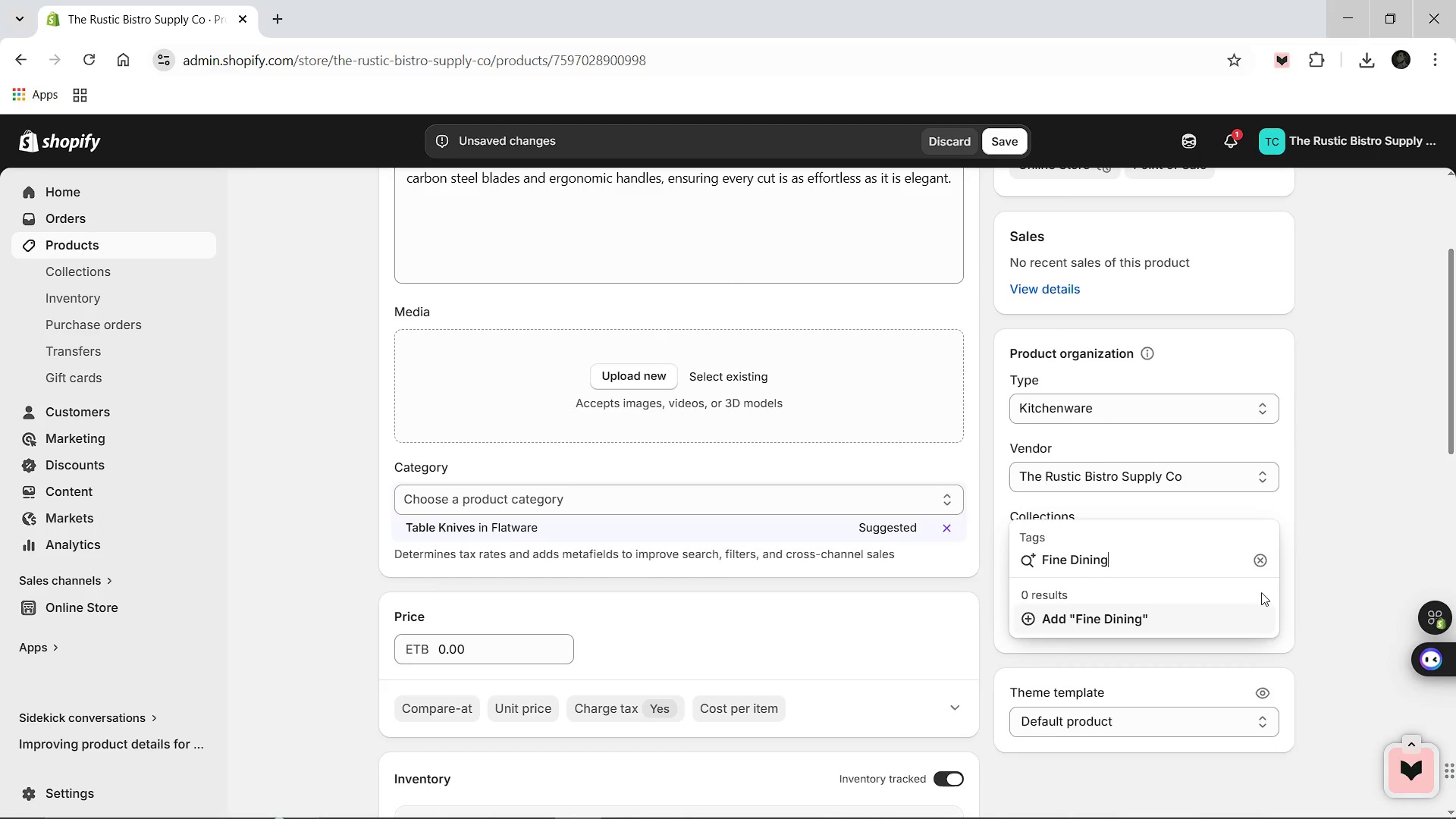 
 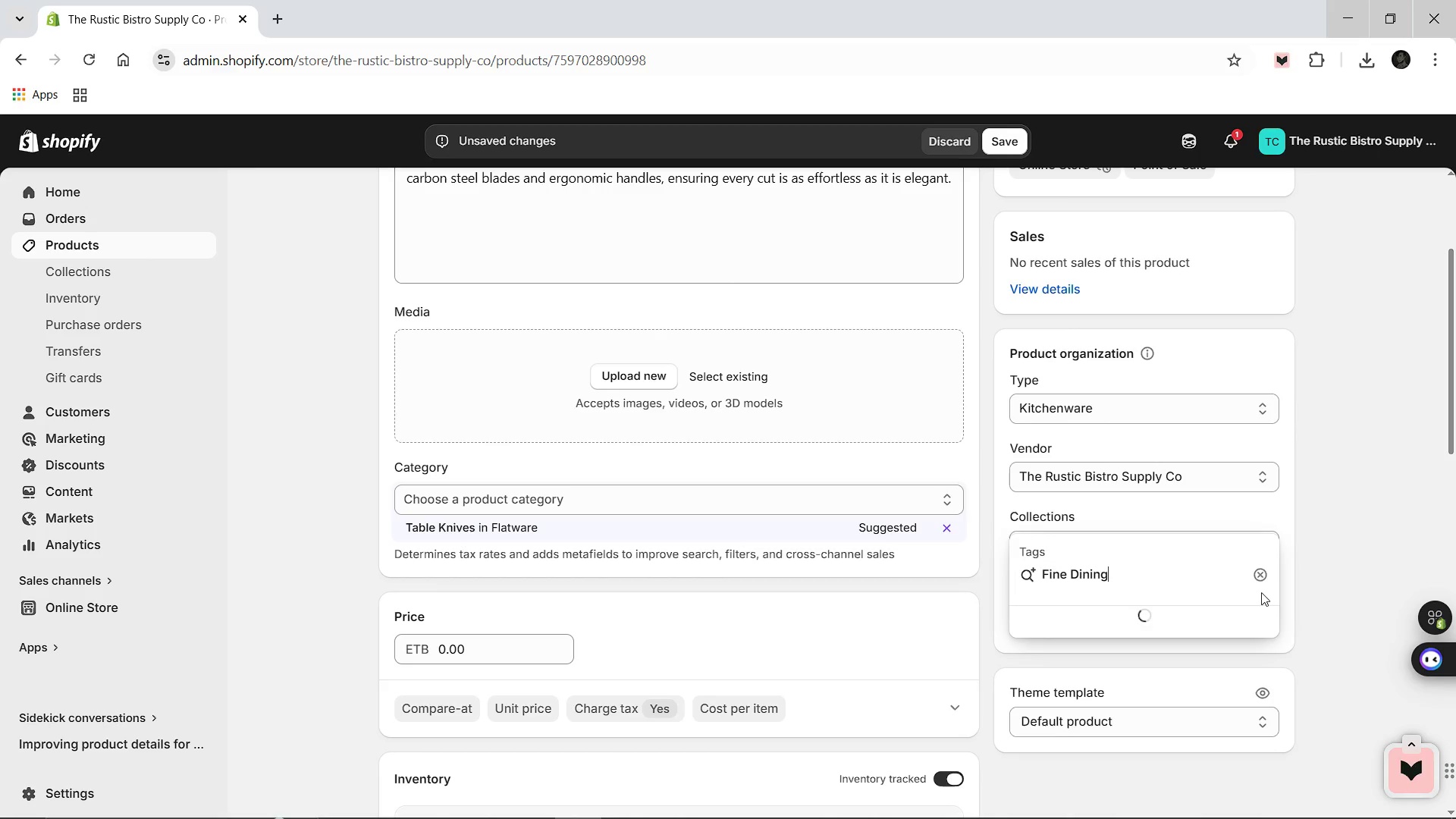 
key(Enter)
 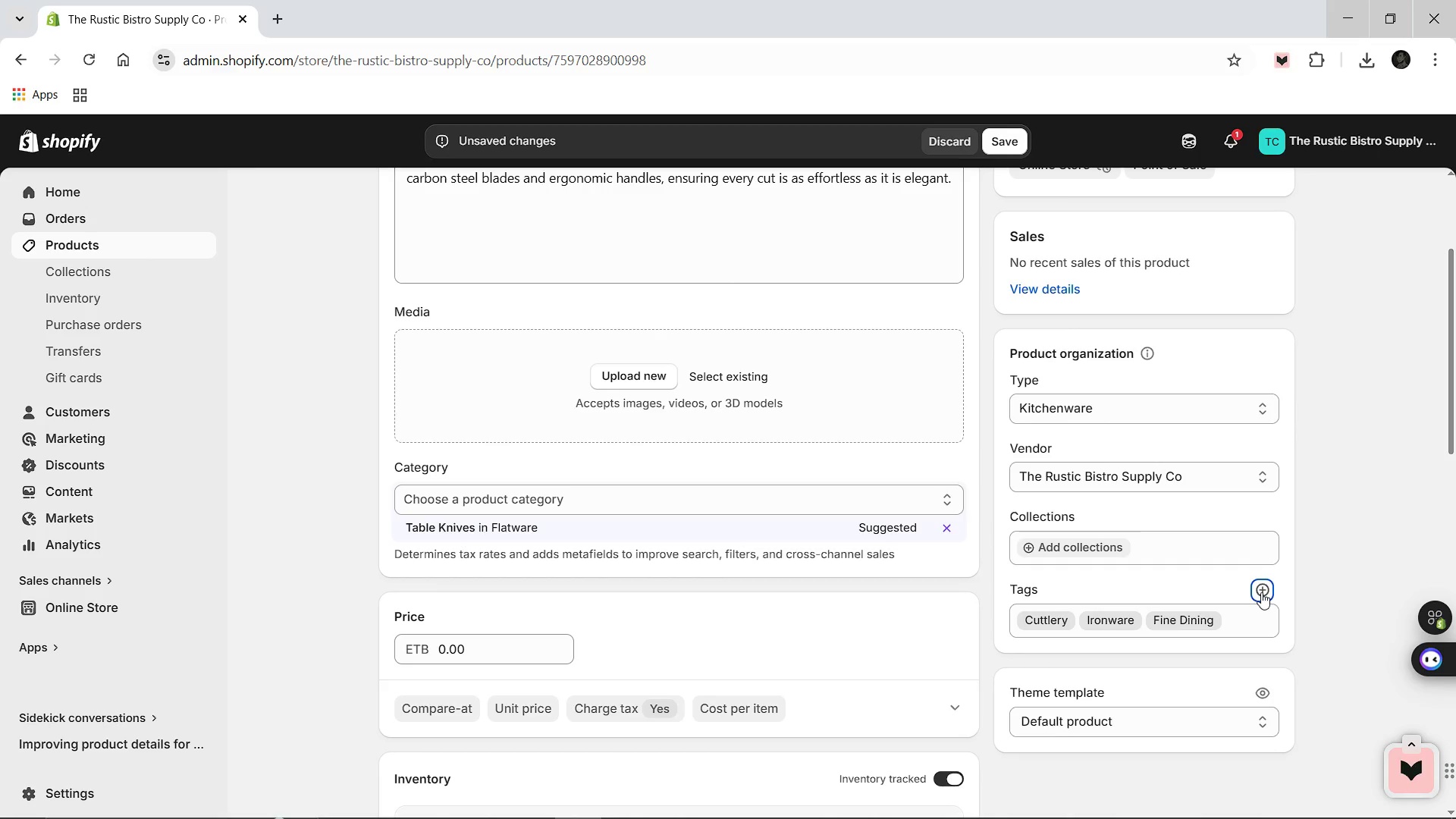 
left_click([1261, 592])
 